 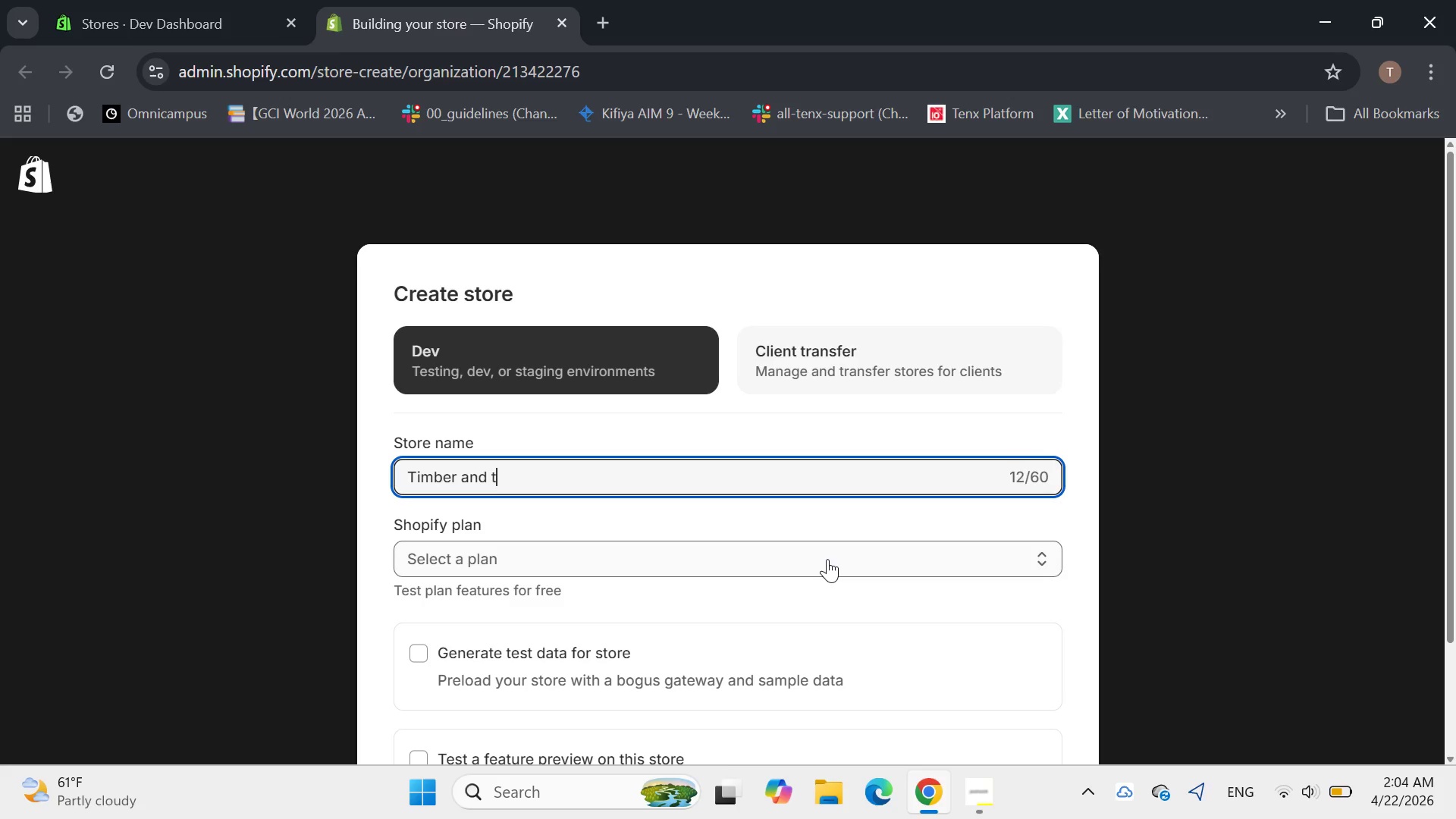 
hold_key(key=T, duration=0.38)
 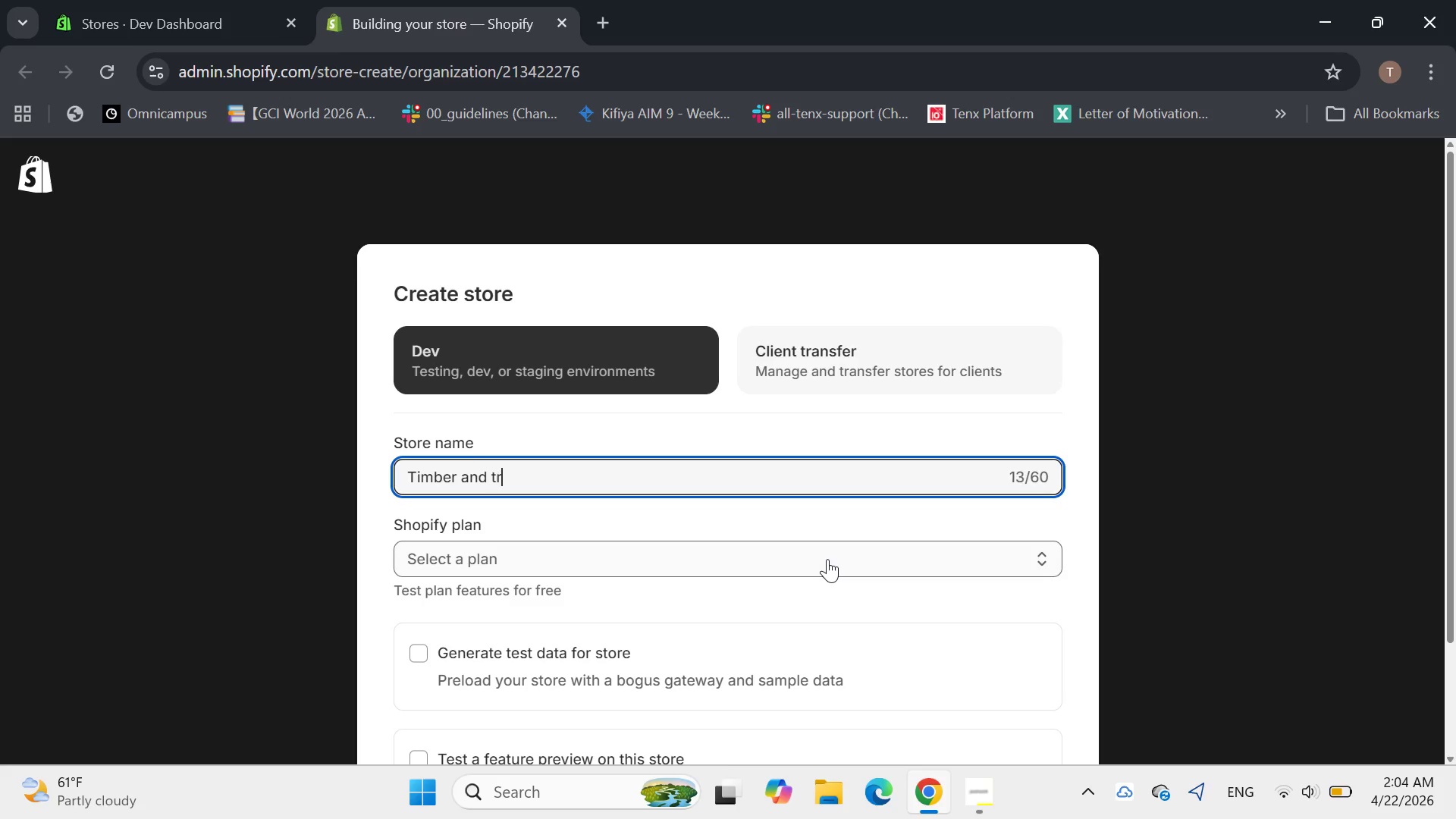 
type(rower)
 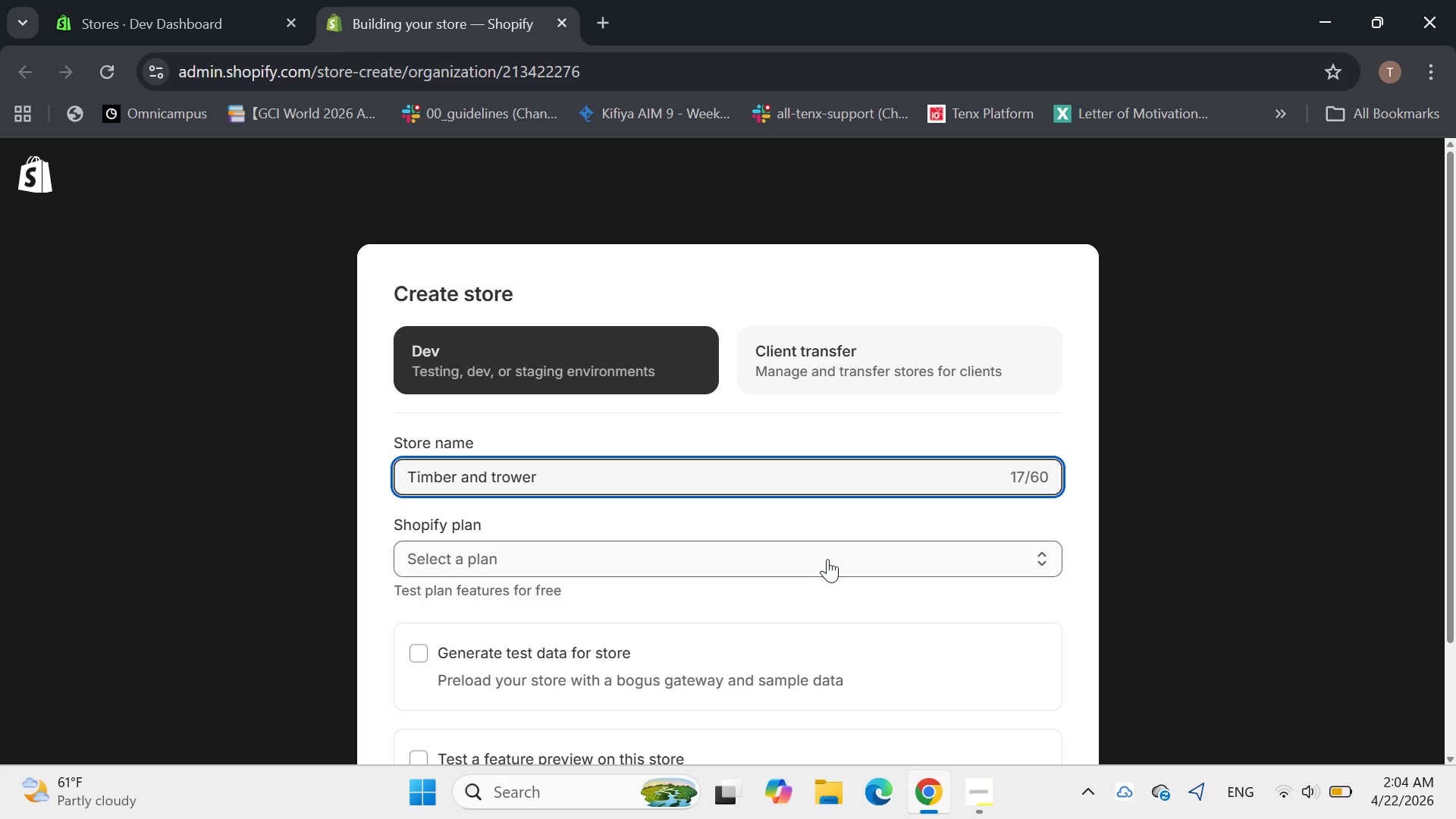 
key(ArrowLeft)
 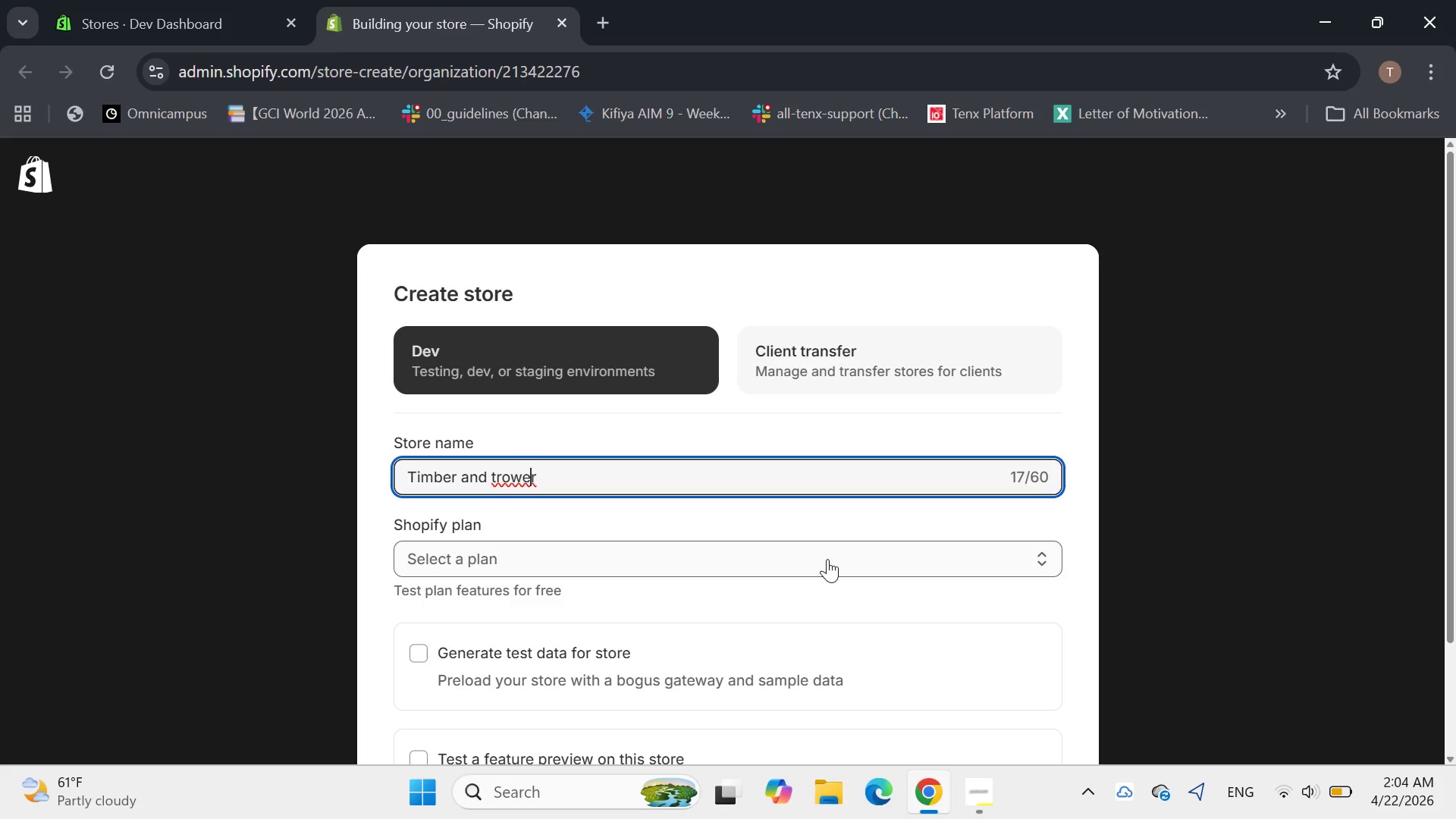 
key(ArrowLeft)
 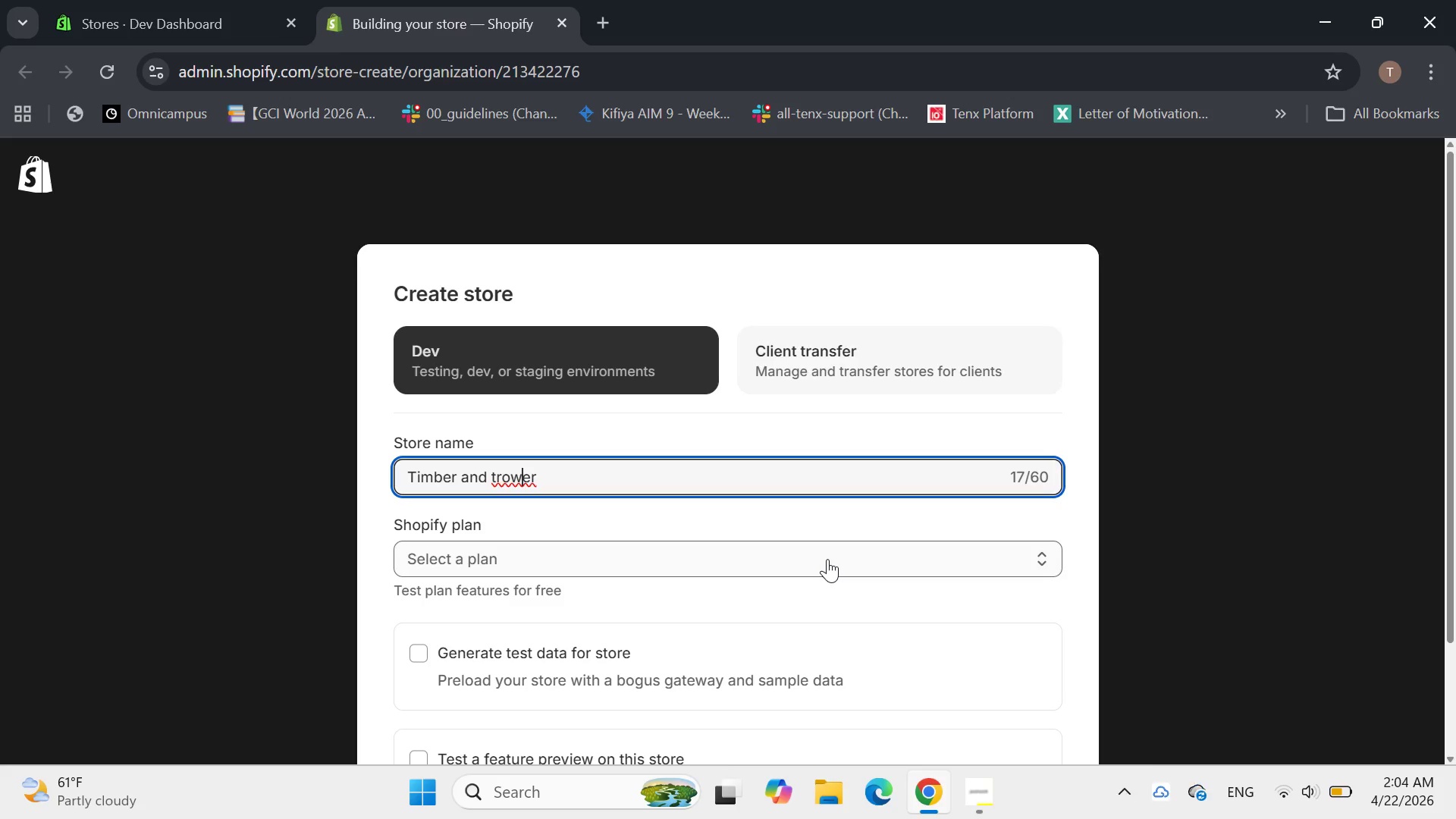 
key(ArrowLeft)
 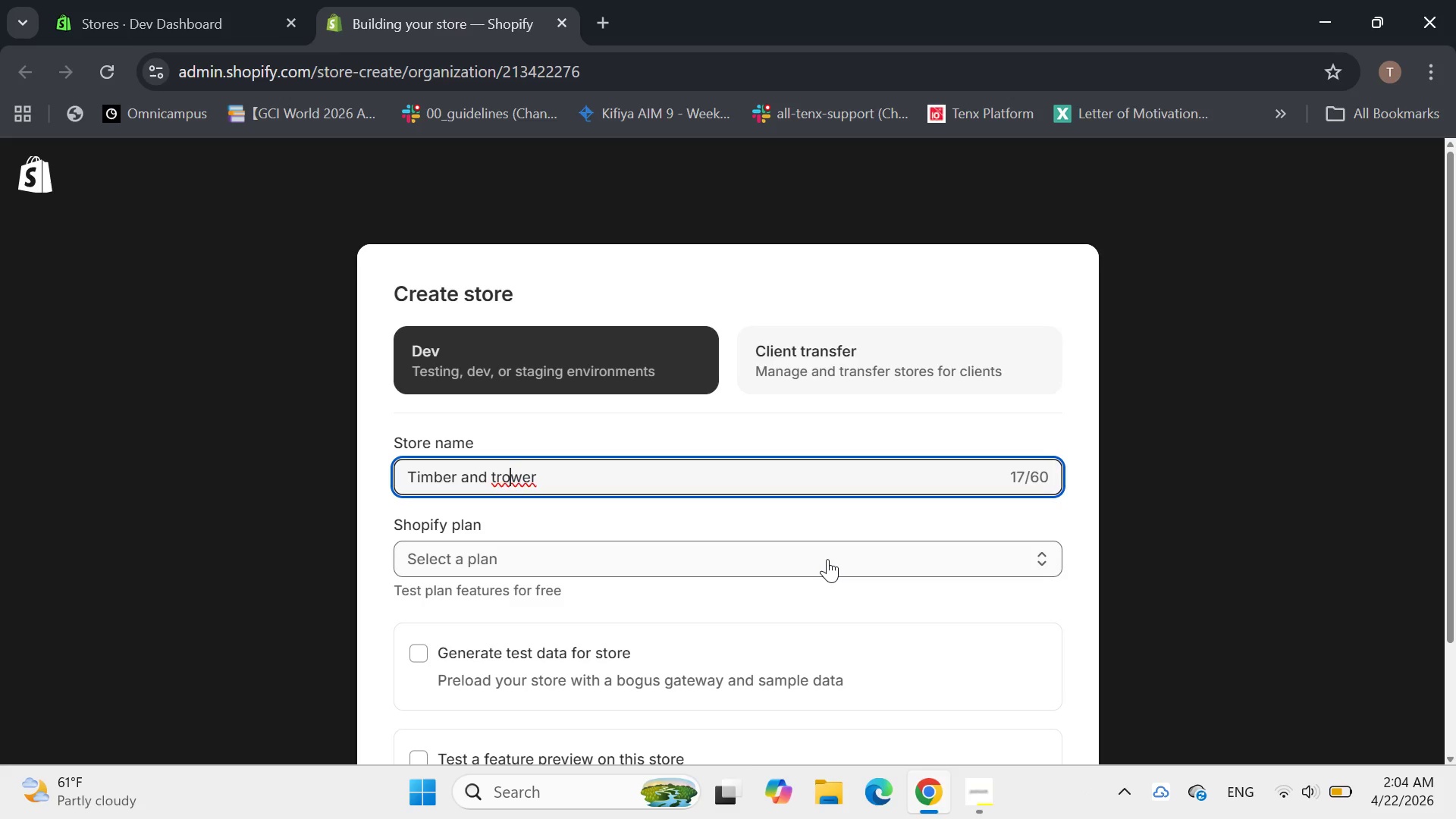 
key(ArrowLeft)
 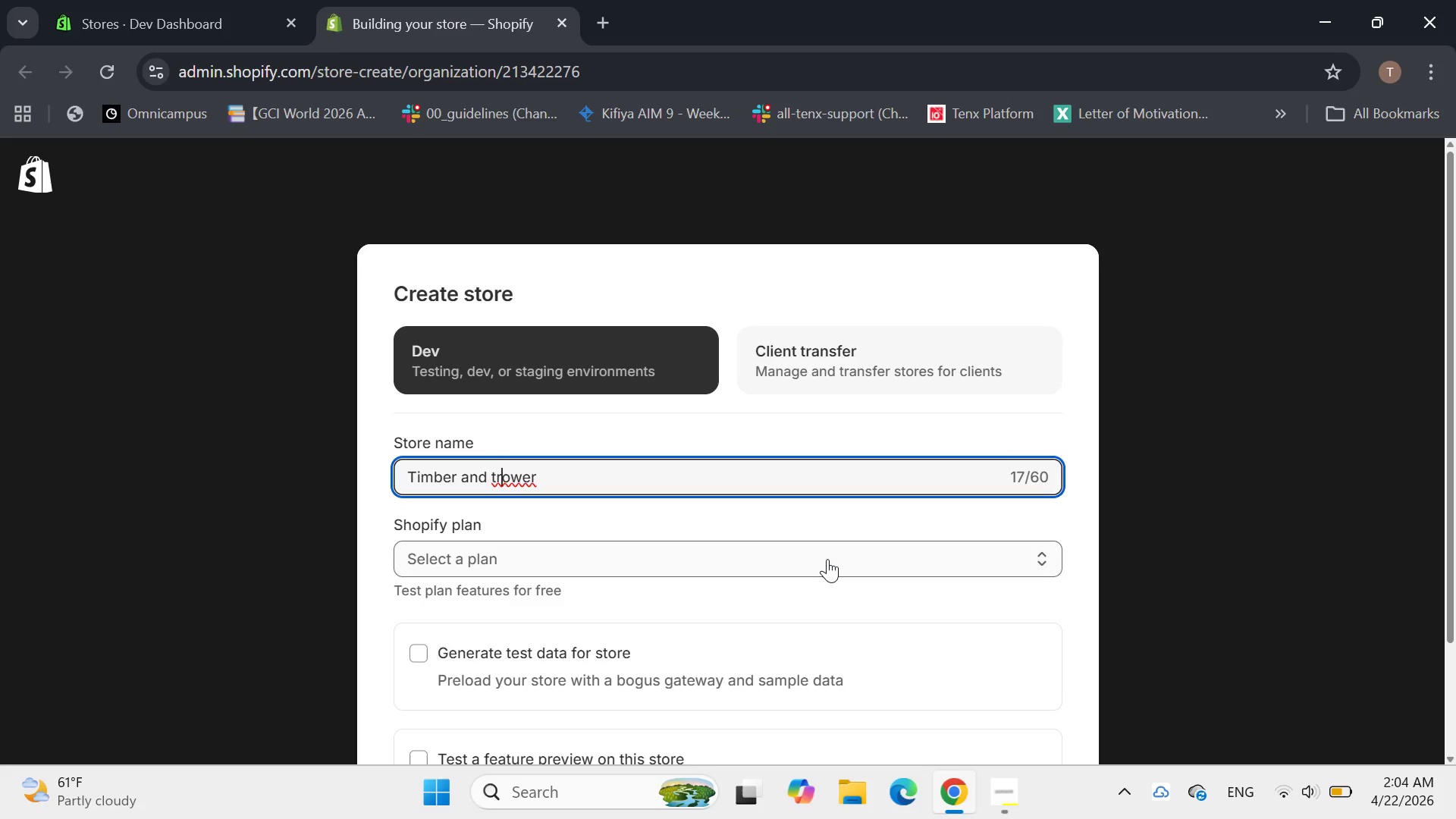 
key(ArrowLeft)
 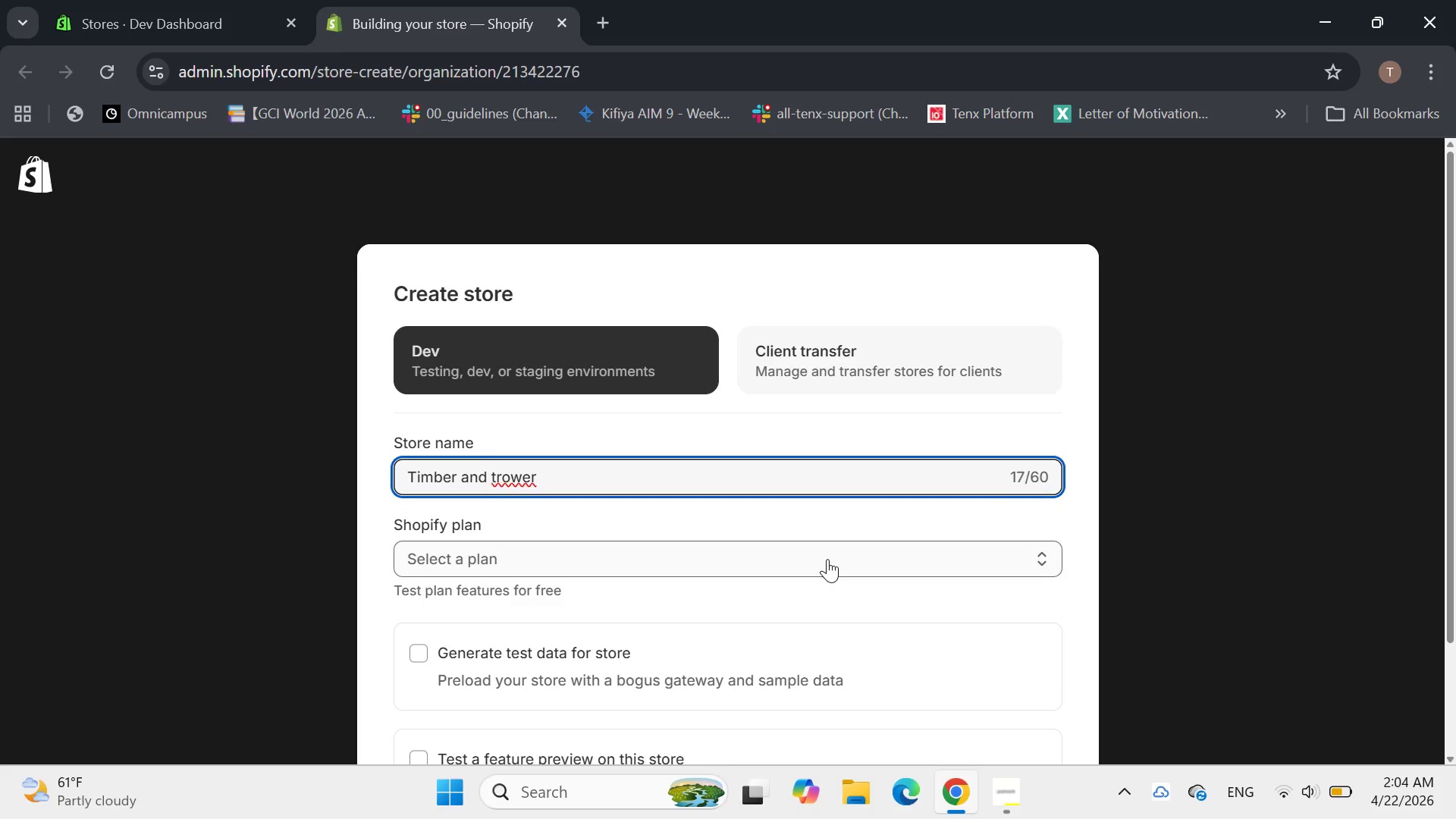 
key(Backspace)
 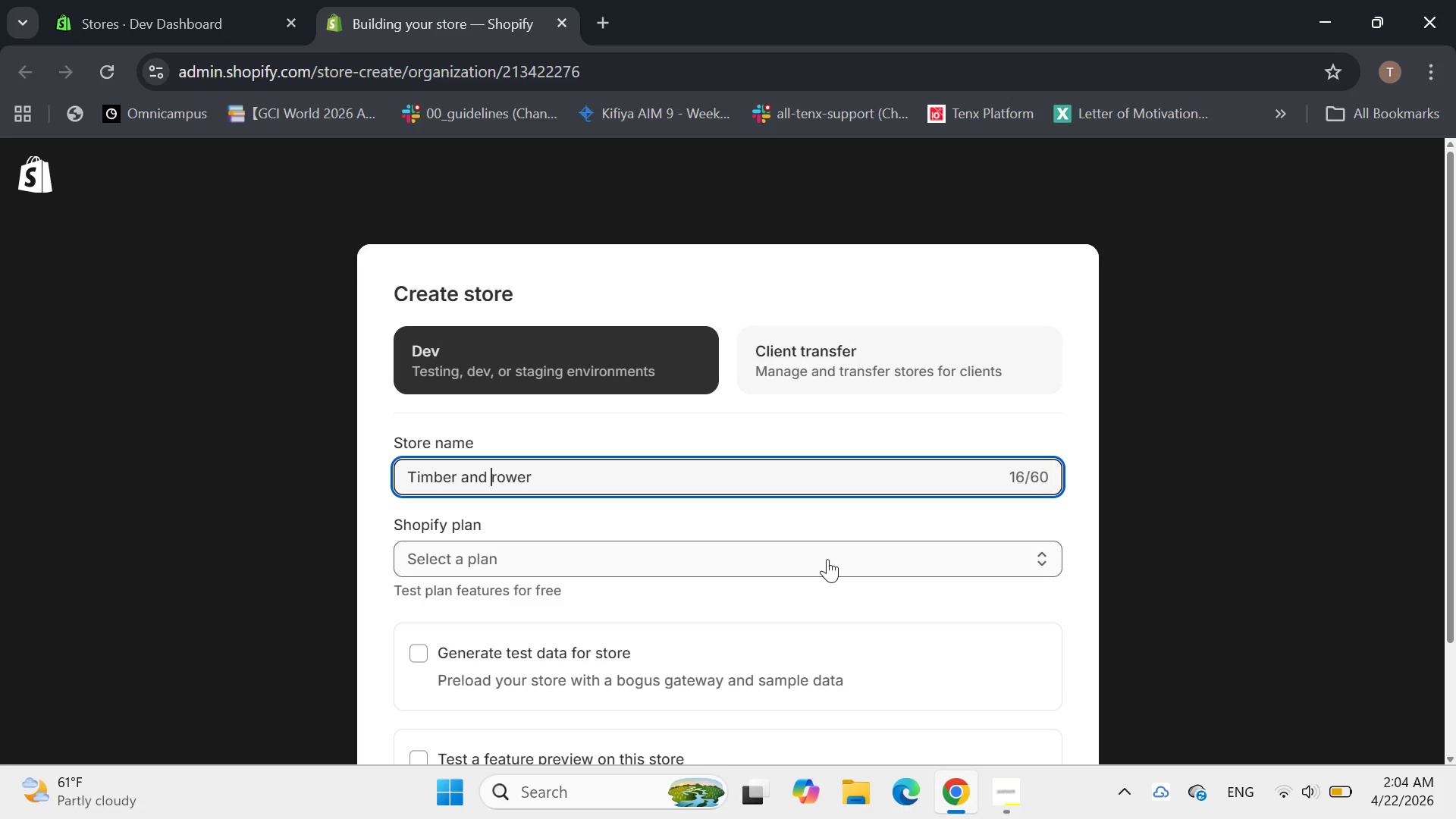 
key(Shift+T)
 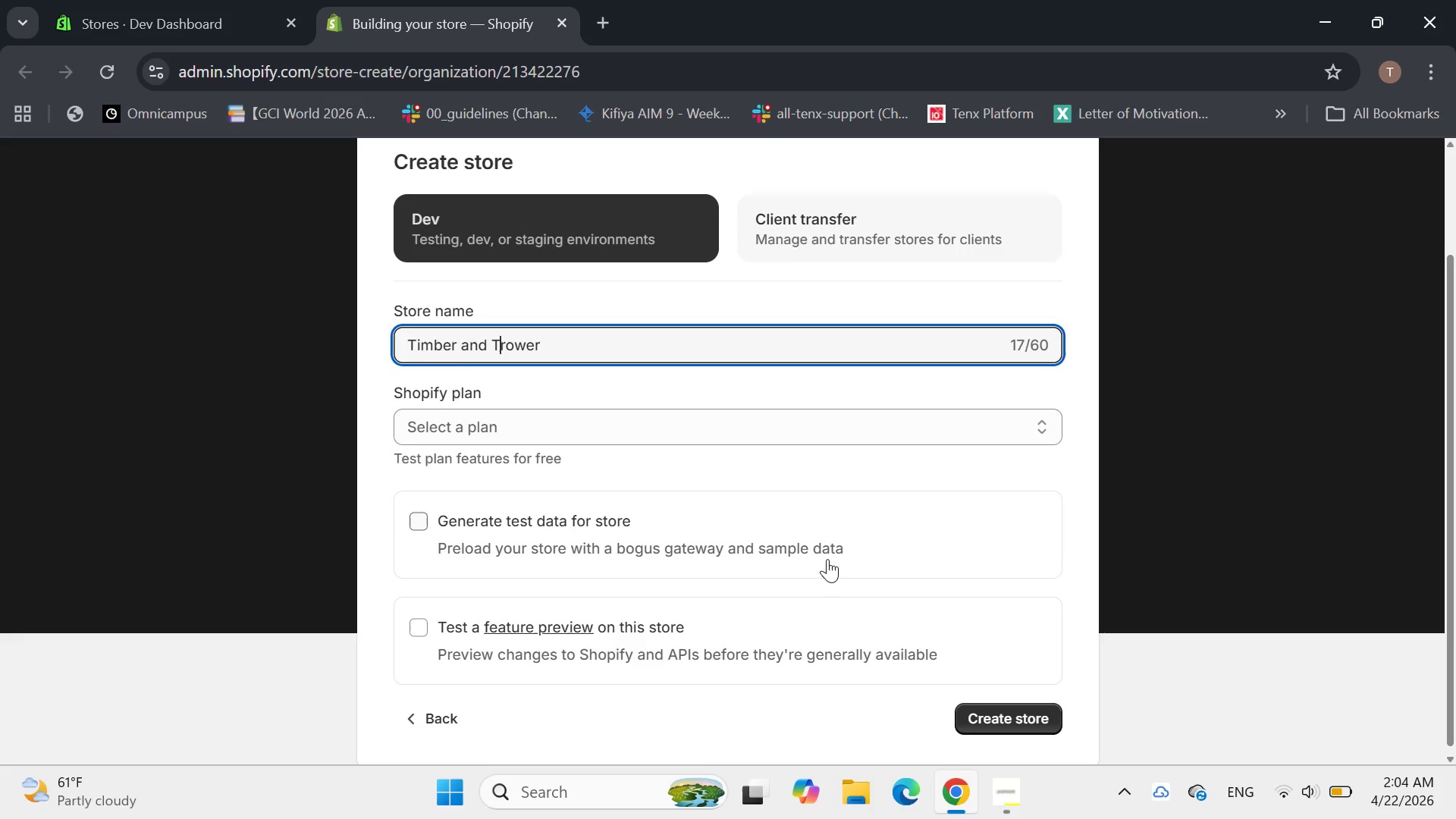 
left_click([629, 331])
 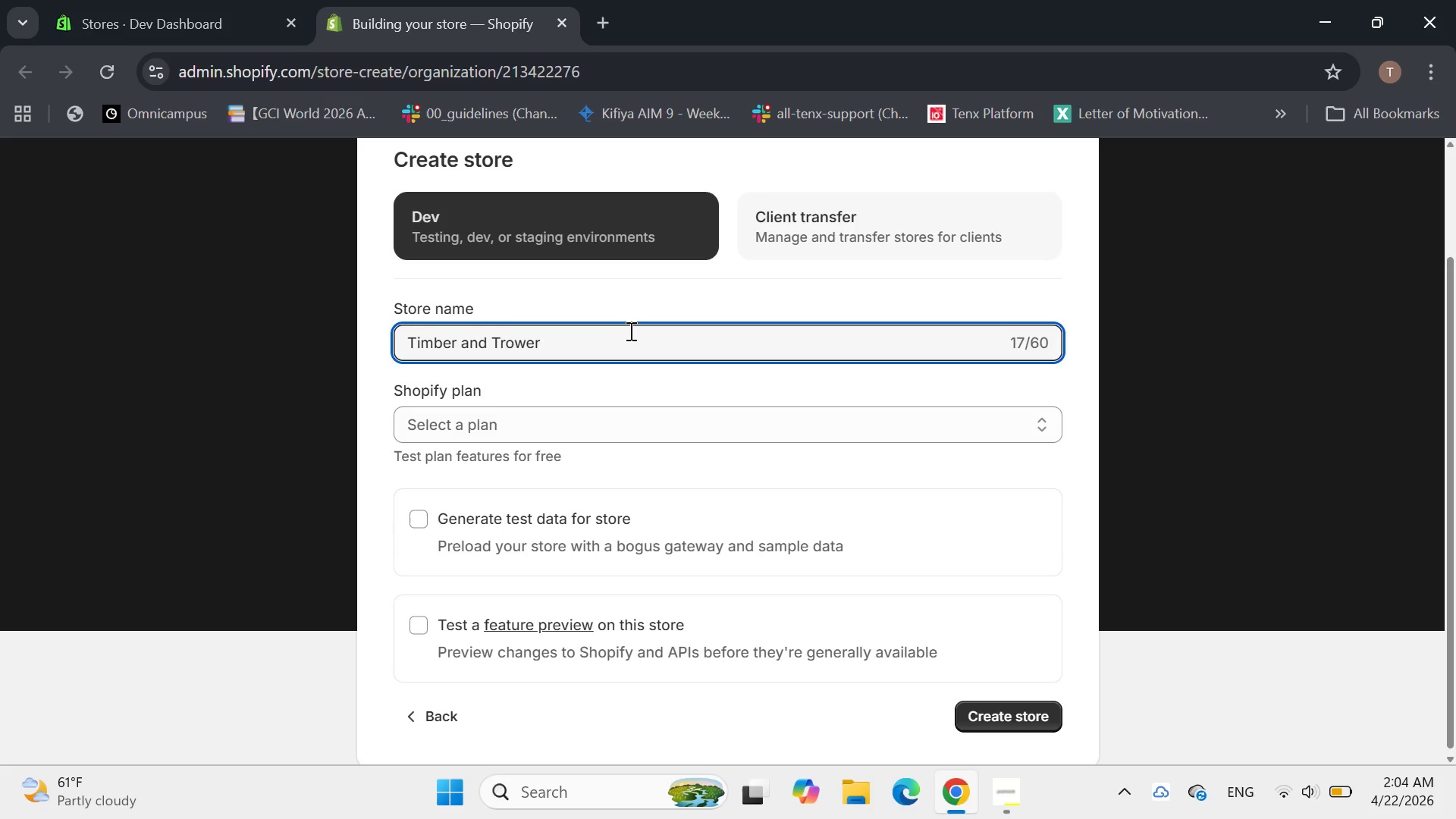 
key(Backspace)
 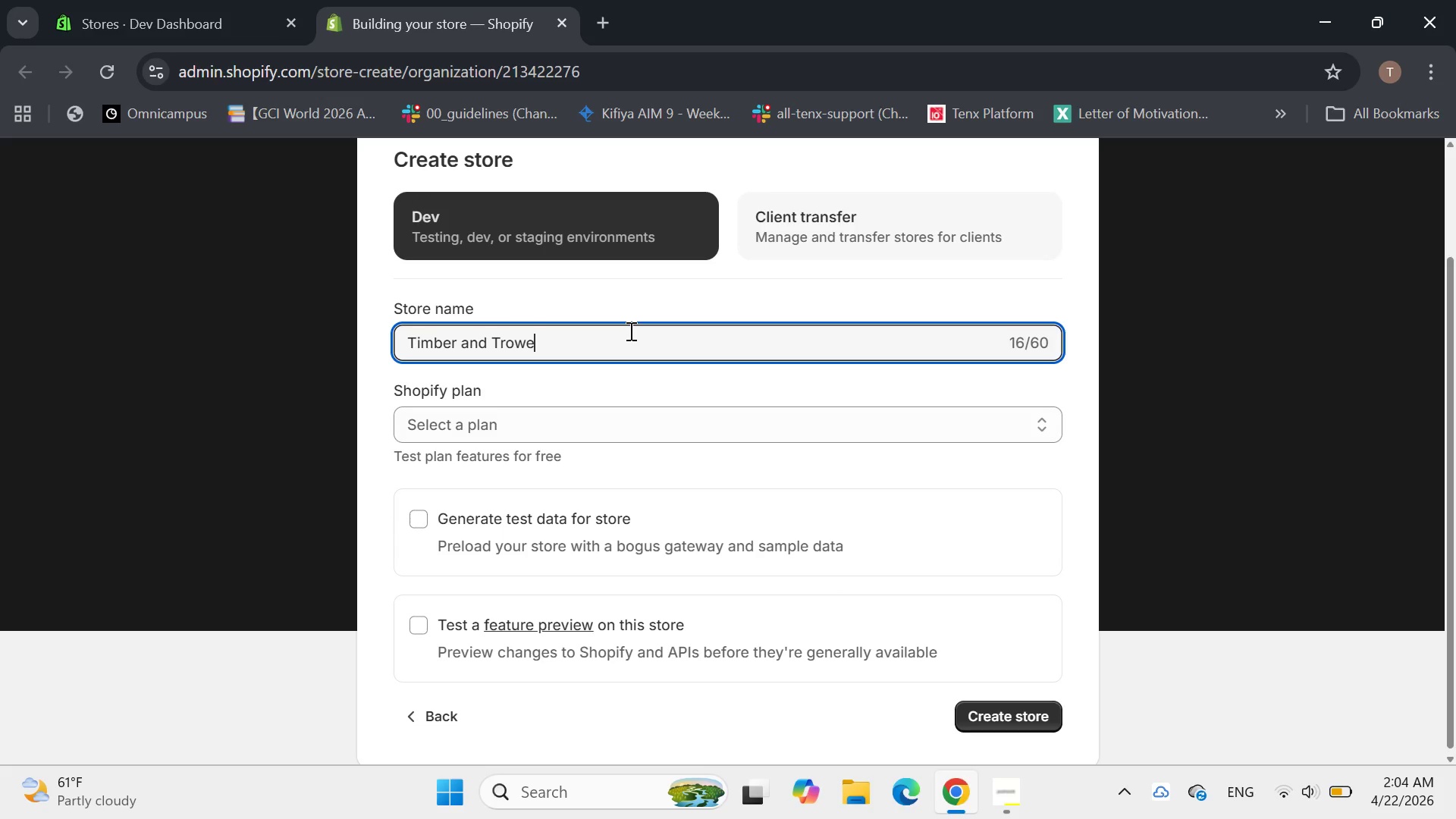 
key(L)
 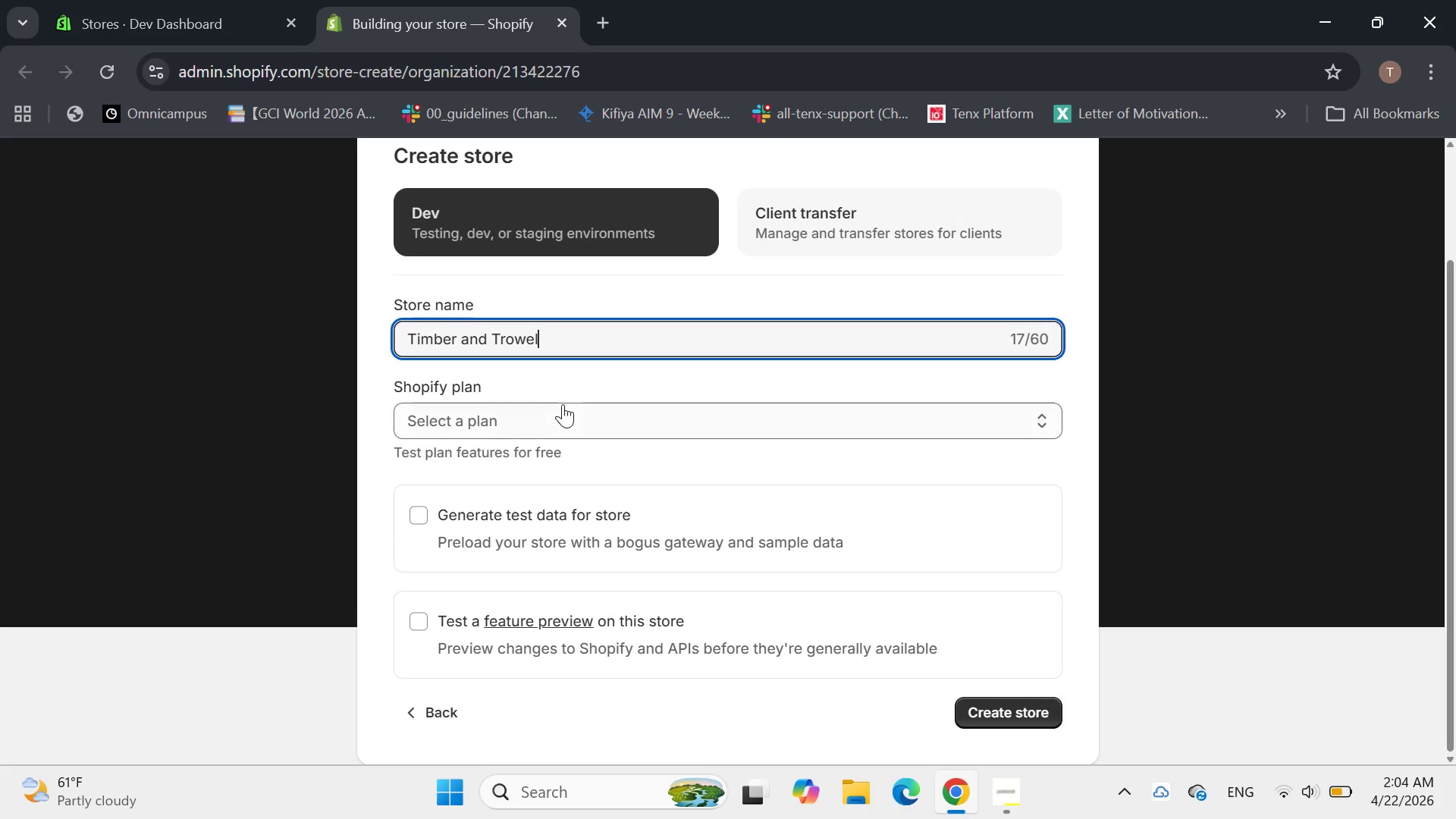 
left_click([563, 405])
 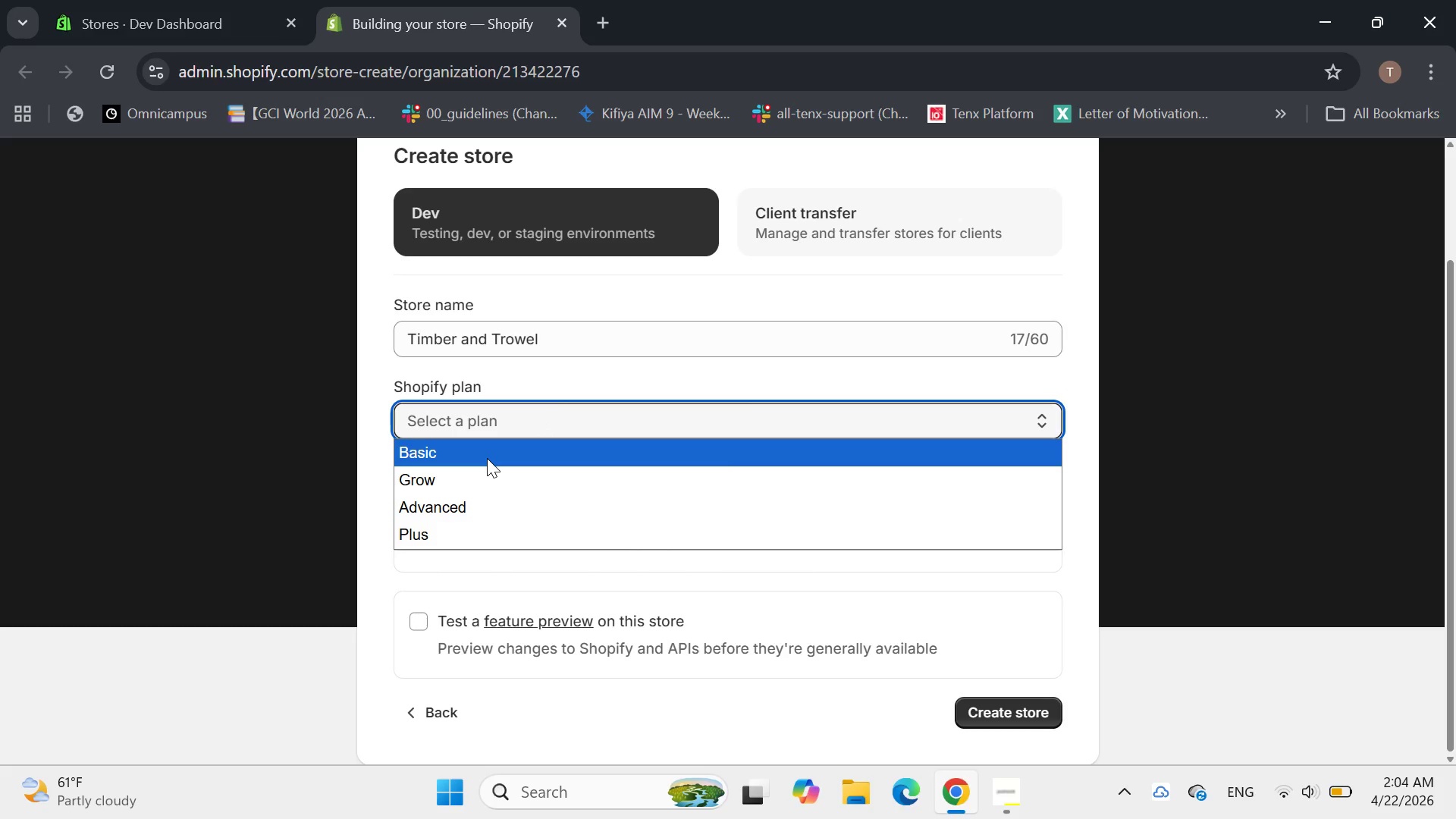 
left_click([487, 458])
 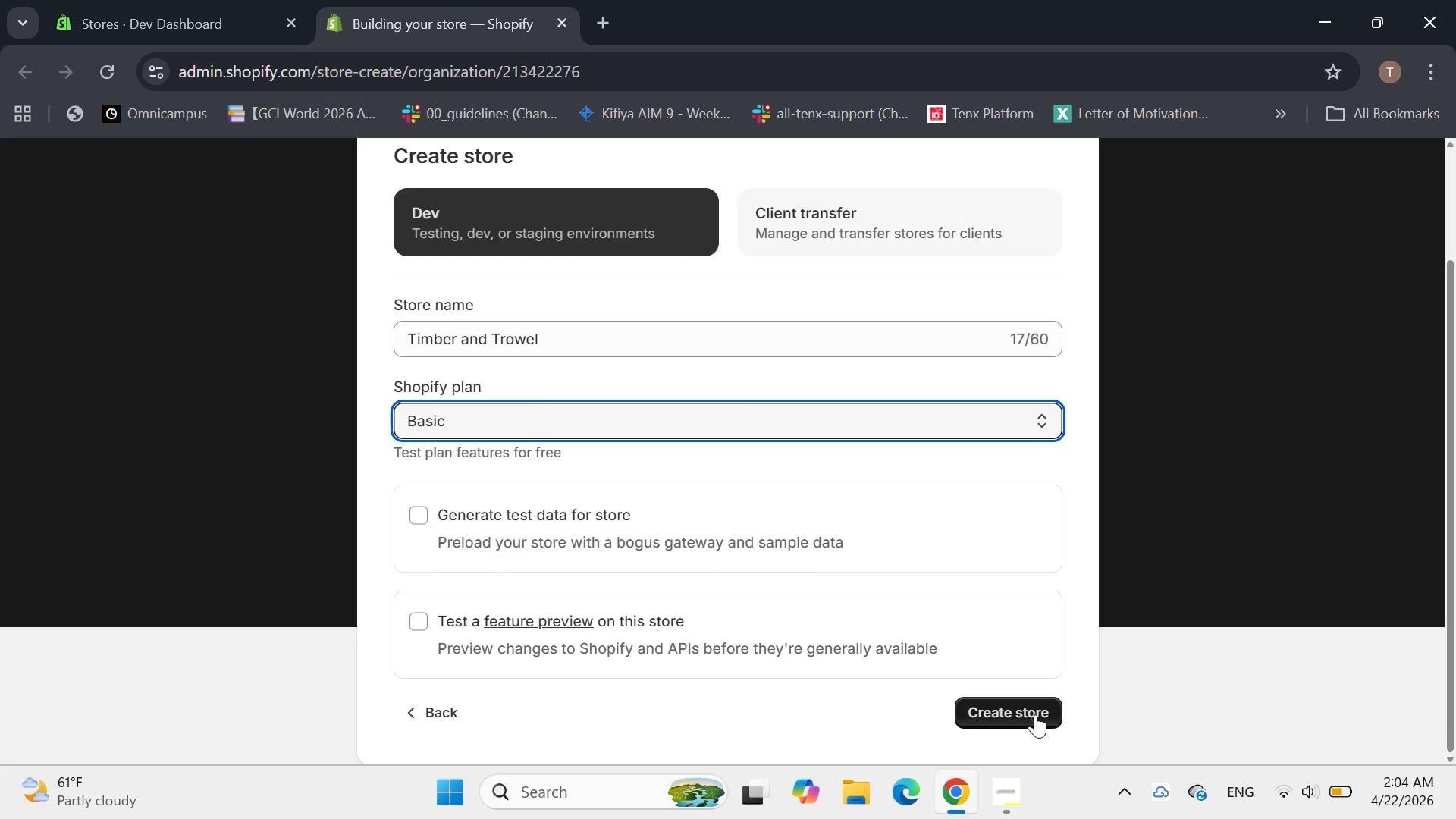 
left_click([1009, 704])
 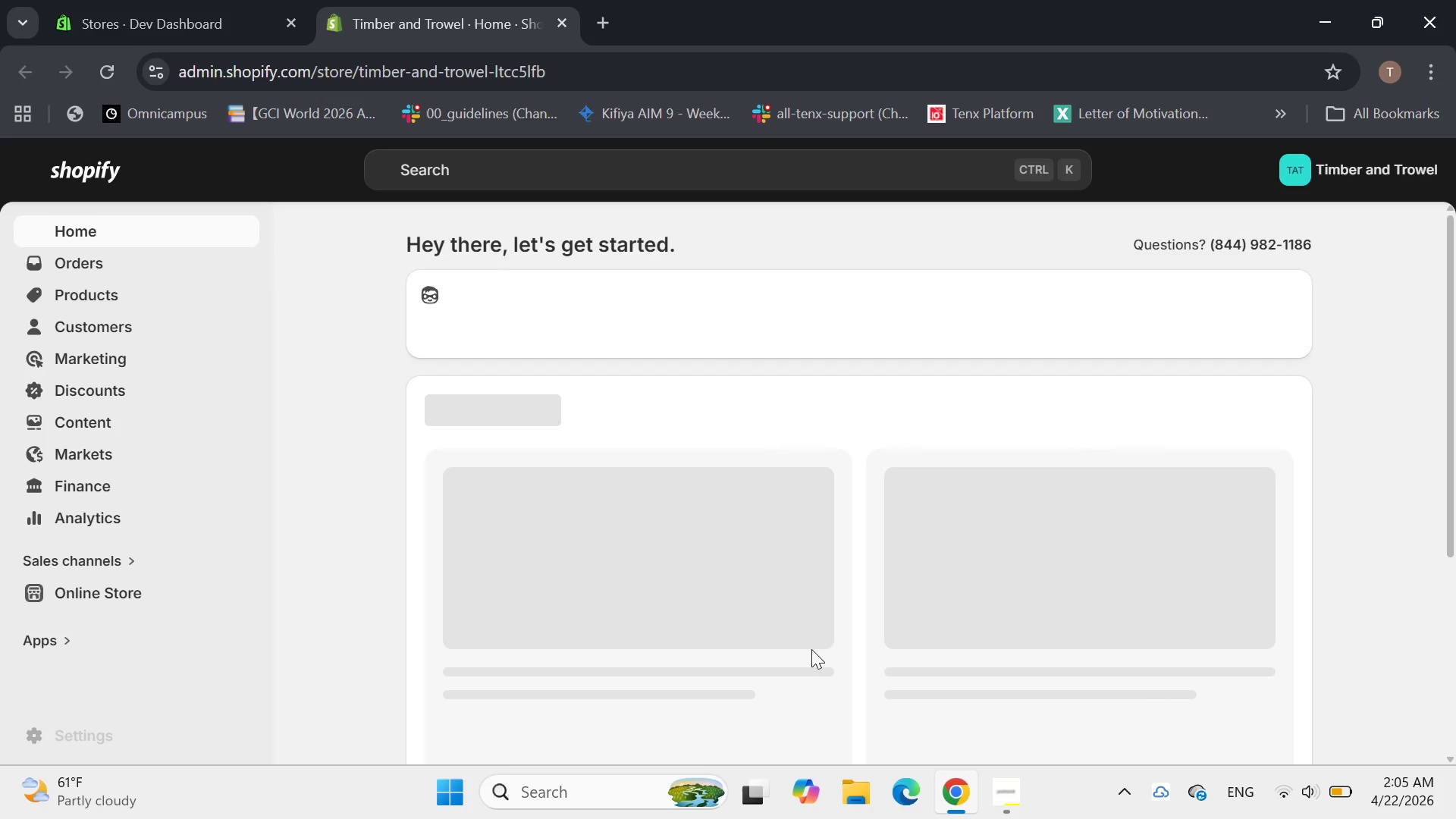 
wait(23.98)
 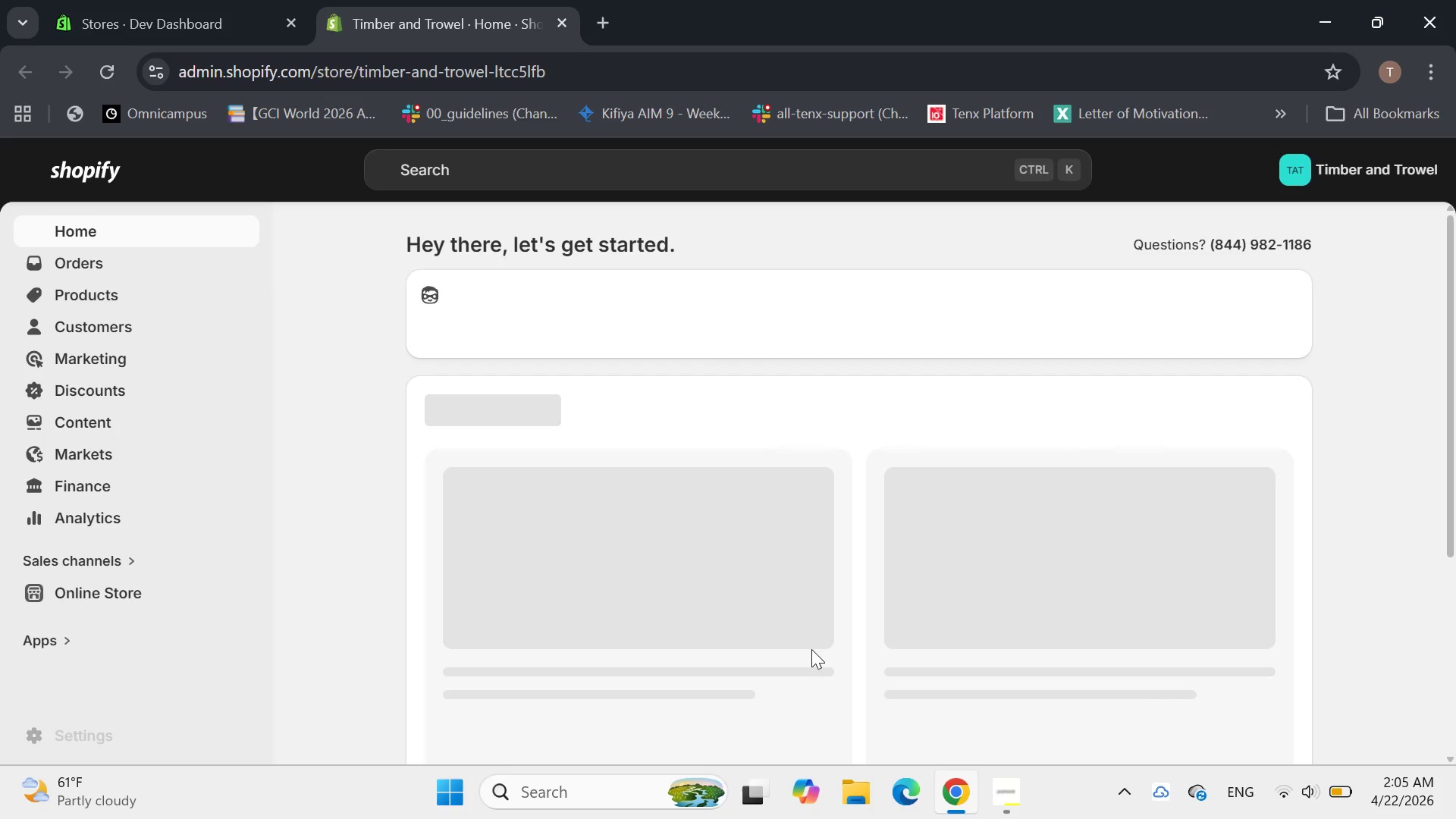 
left_click([1016, 435])
 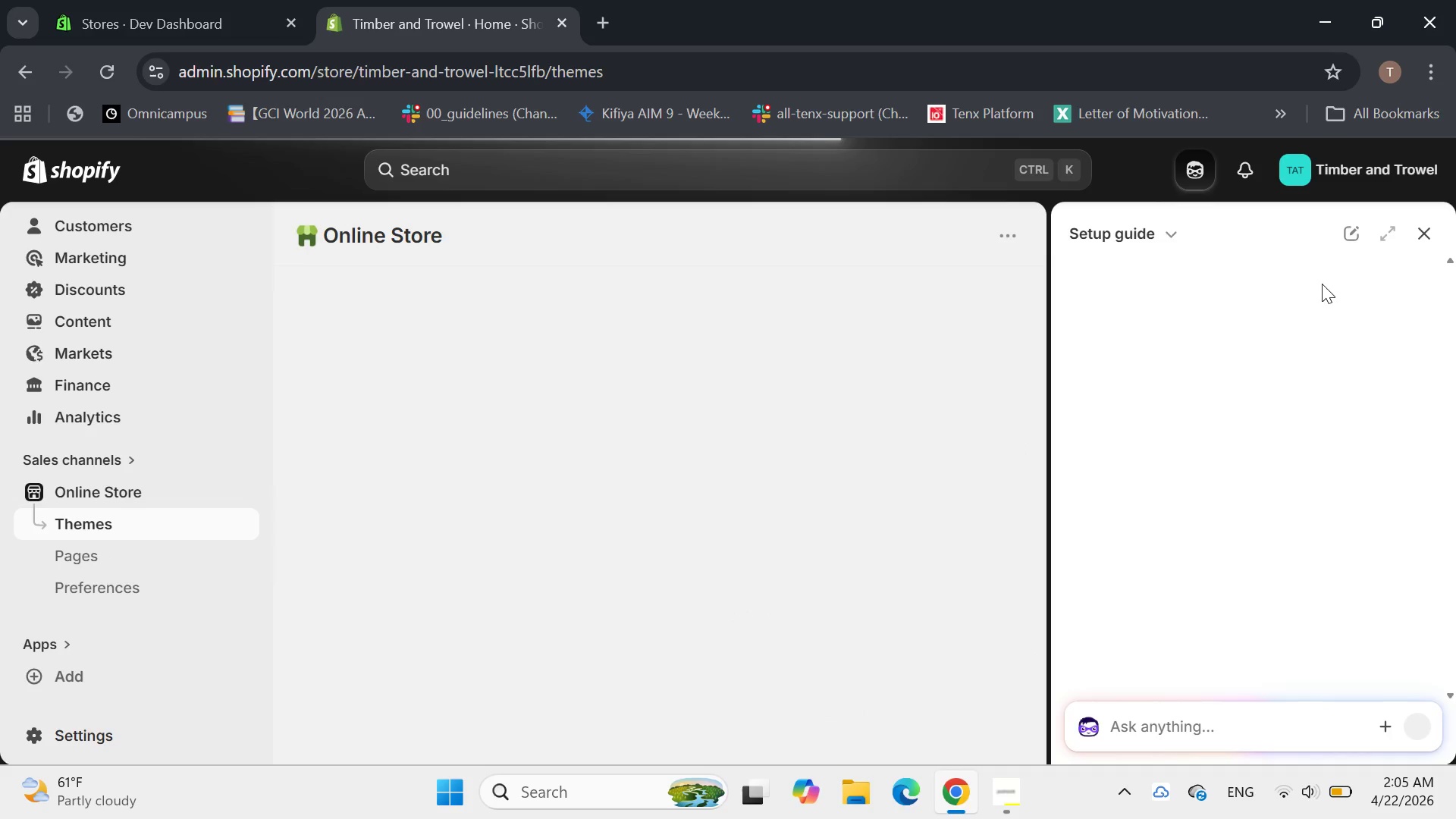 
left_click([1420, 235])
 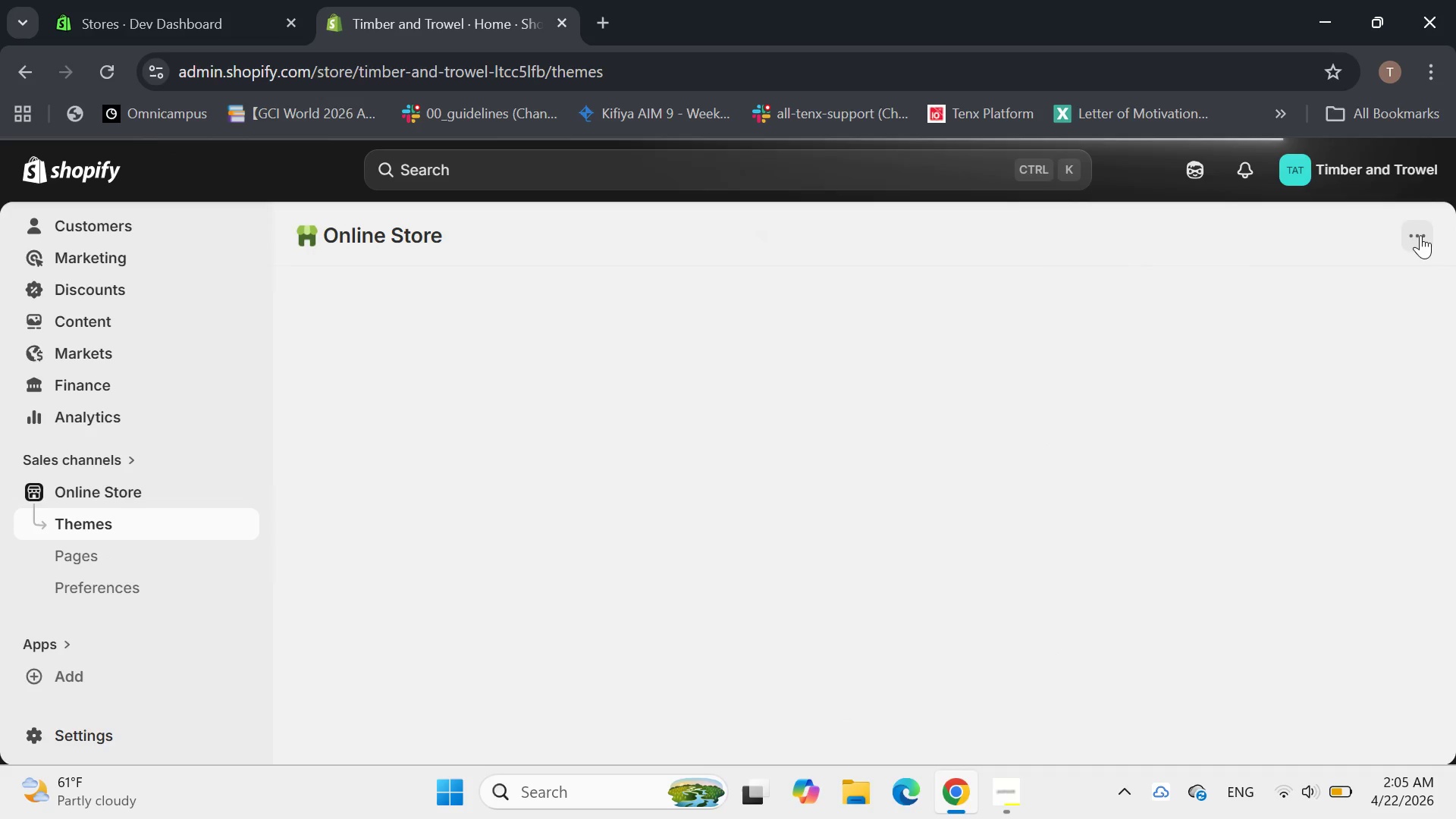 
mouse_move([1177, 344])
 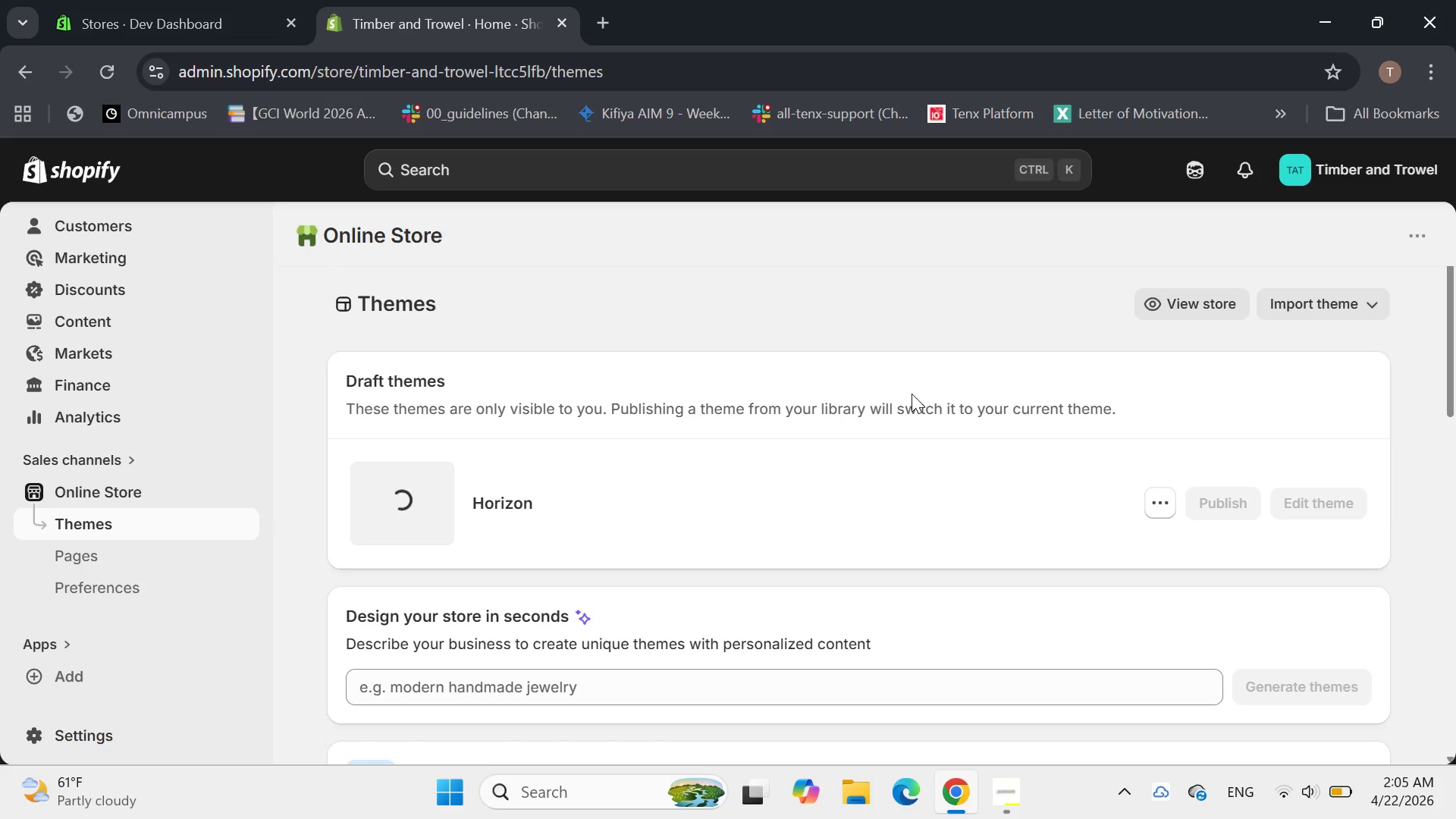 
wait(7.95)
 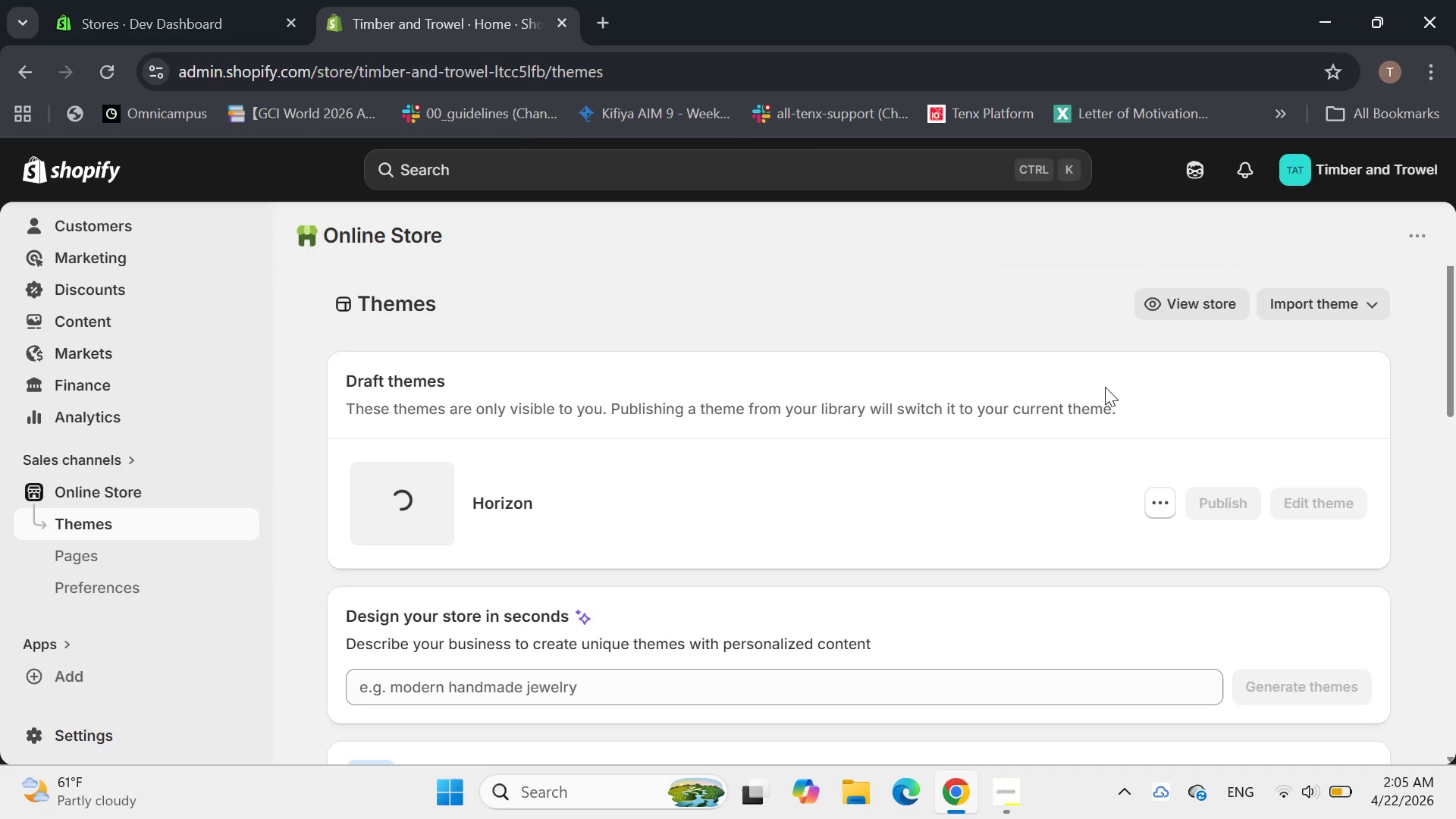 
left_click([210, 496])
 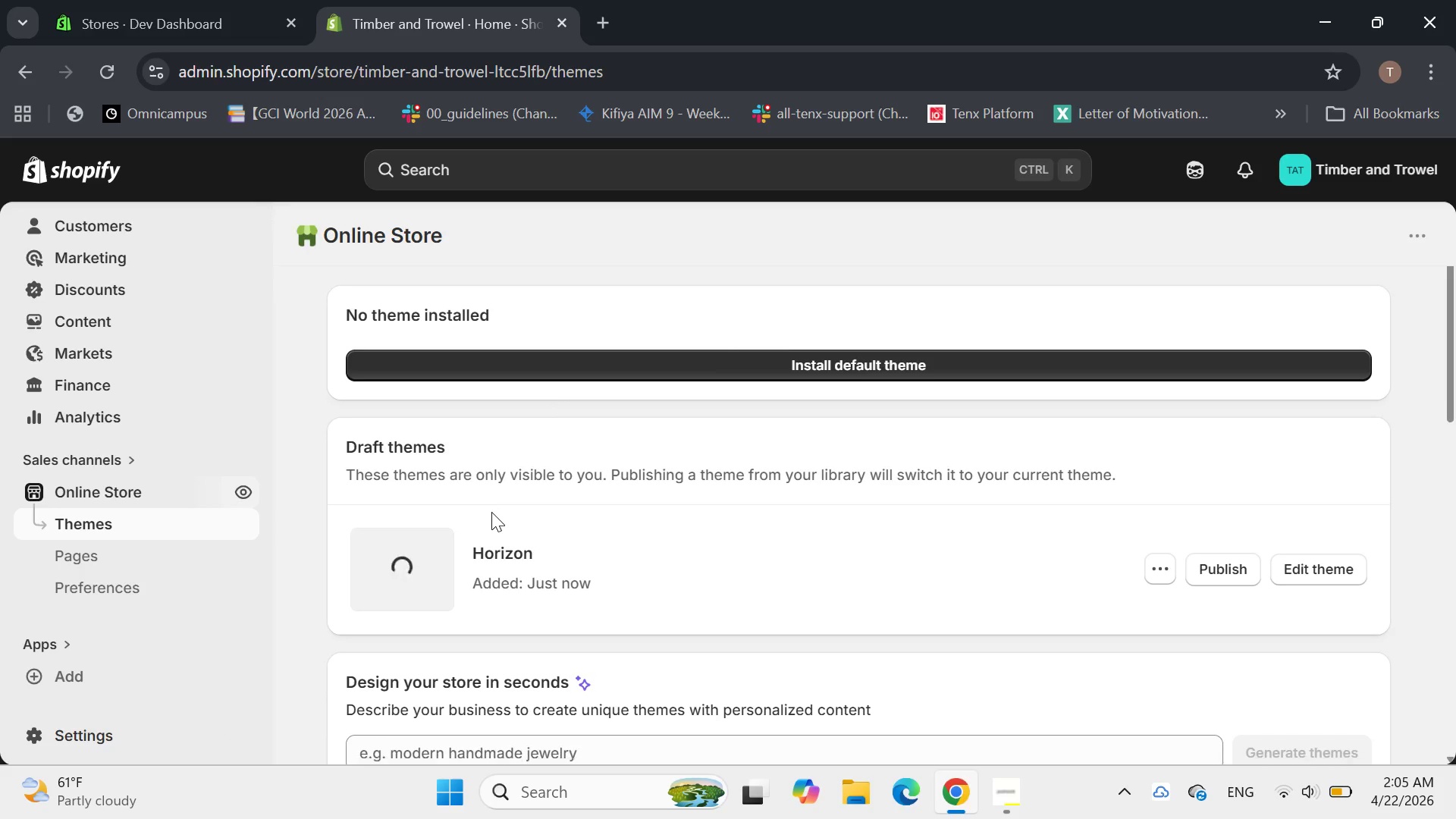 
wait(9.44)
 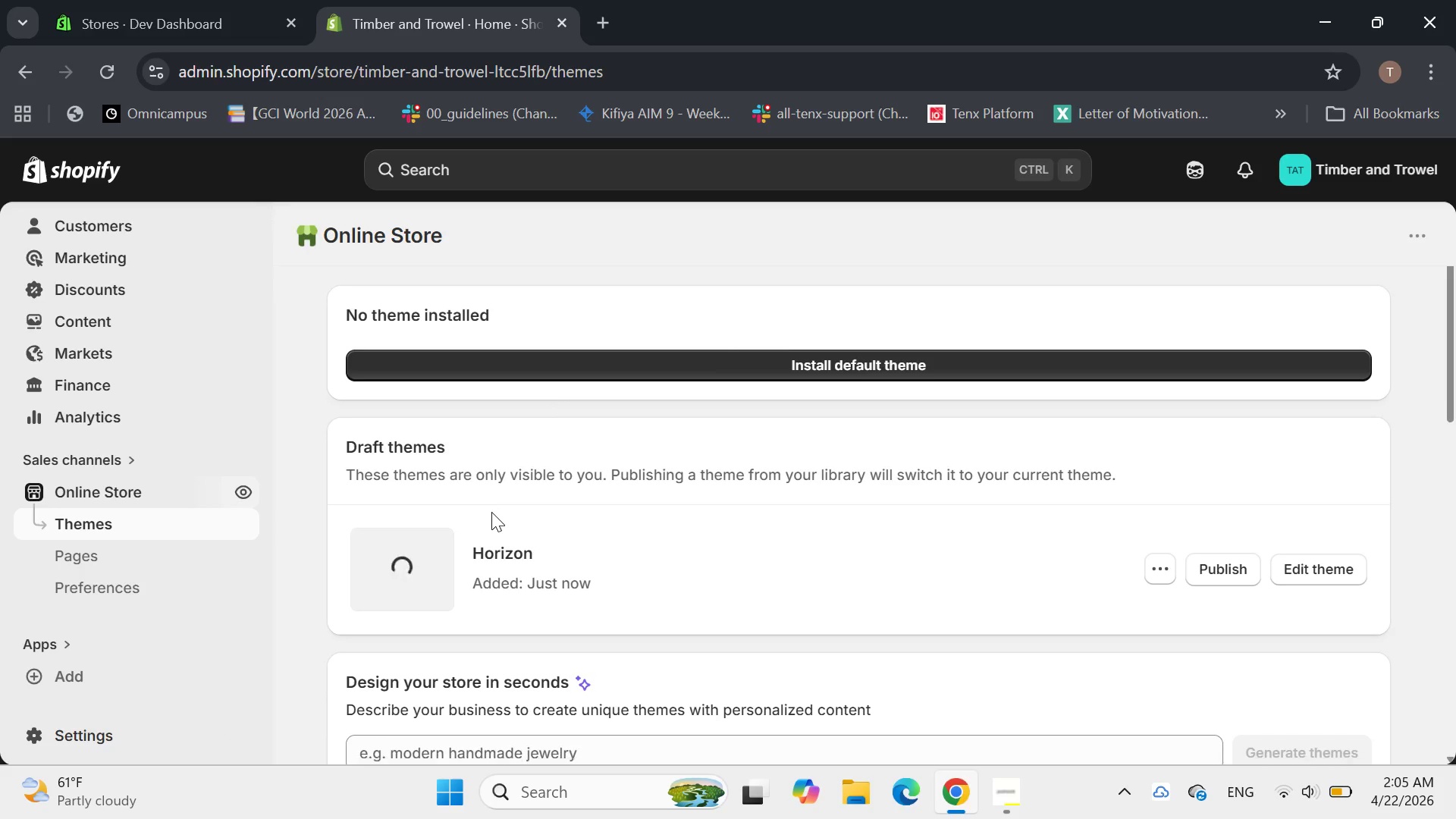 
left_click([1303, 530])
 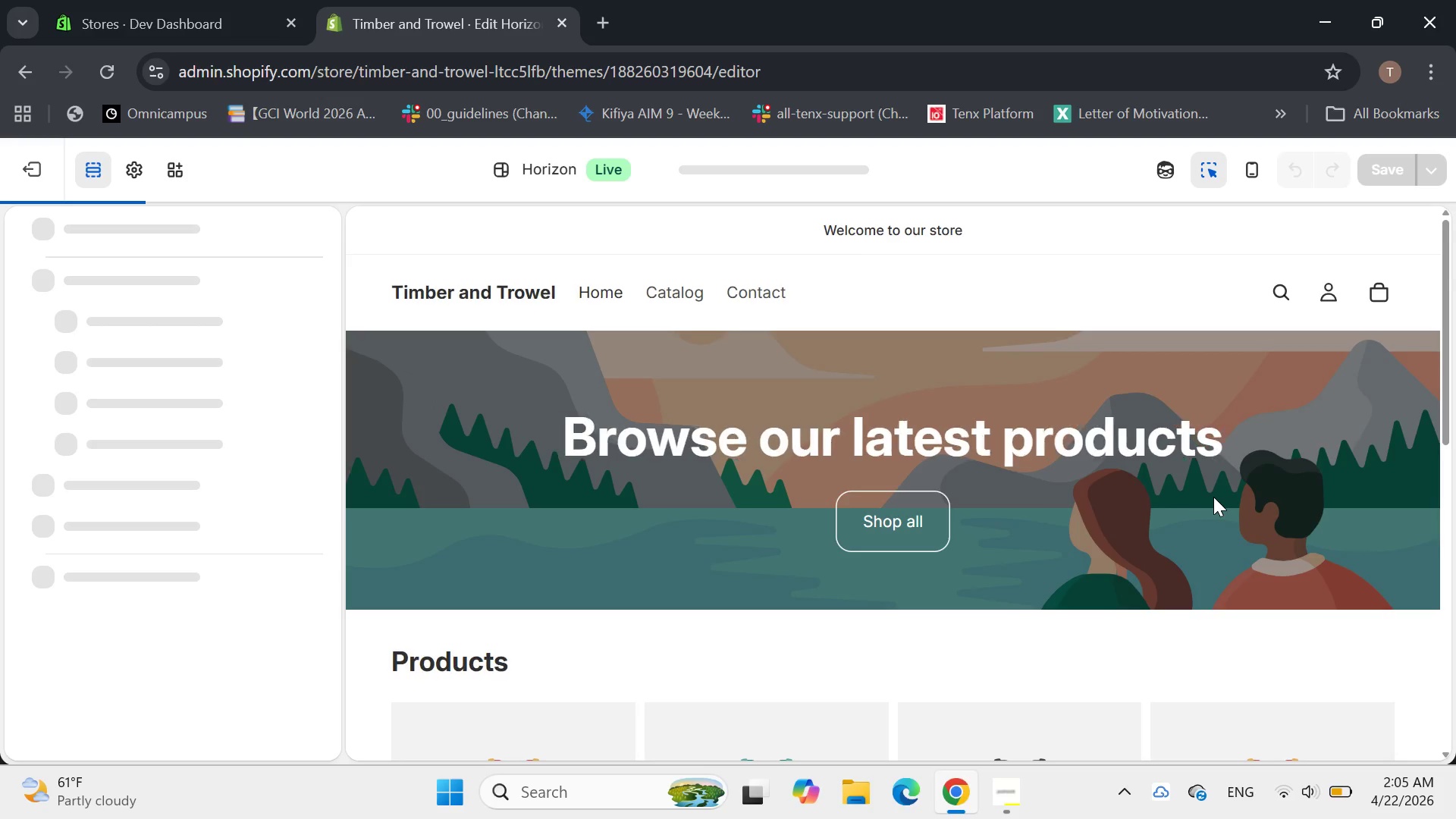 
left_click([968, 450])
 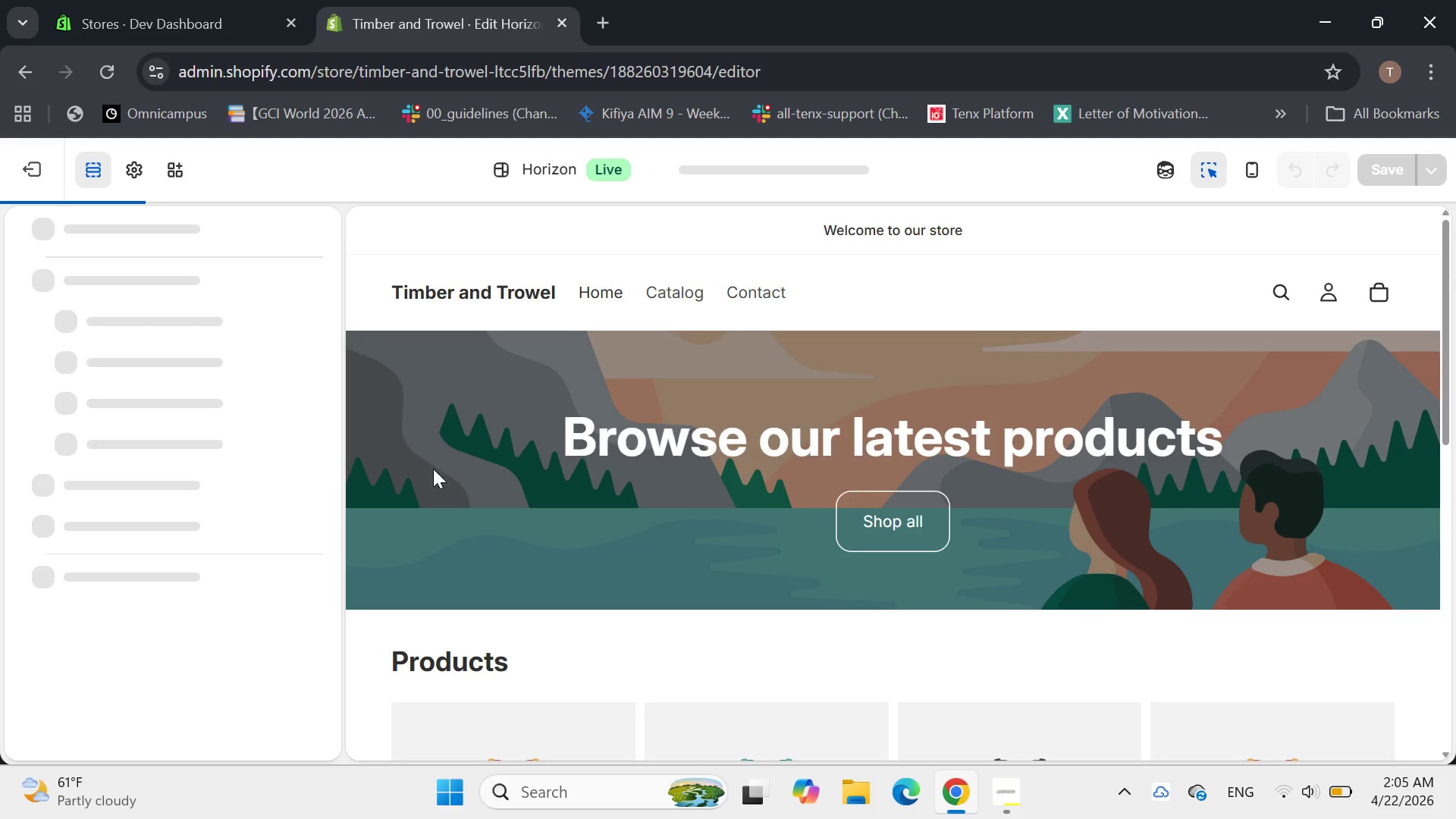 
left_click([391, 481])
 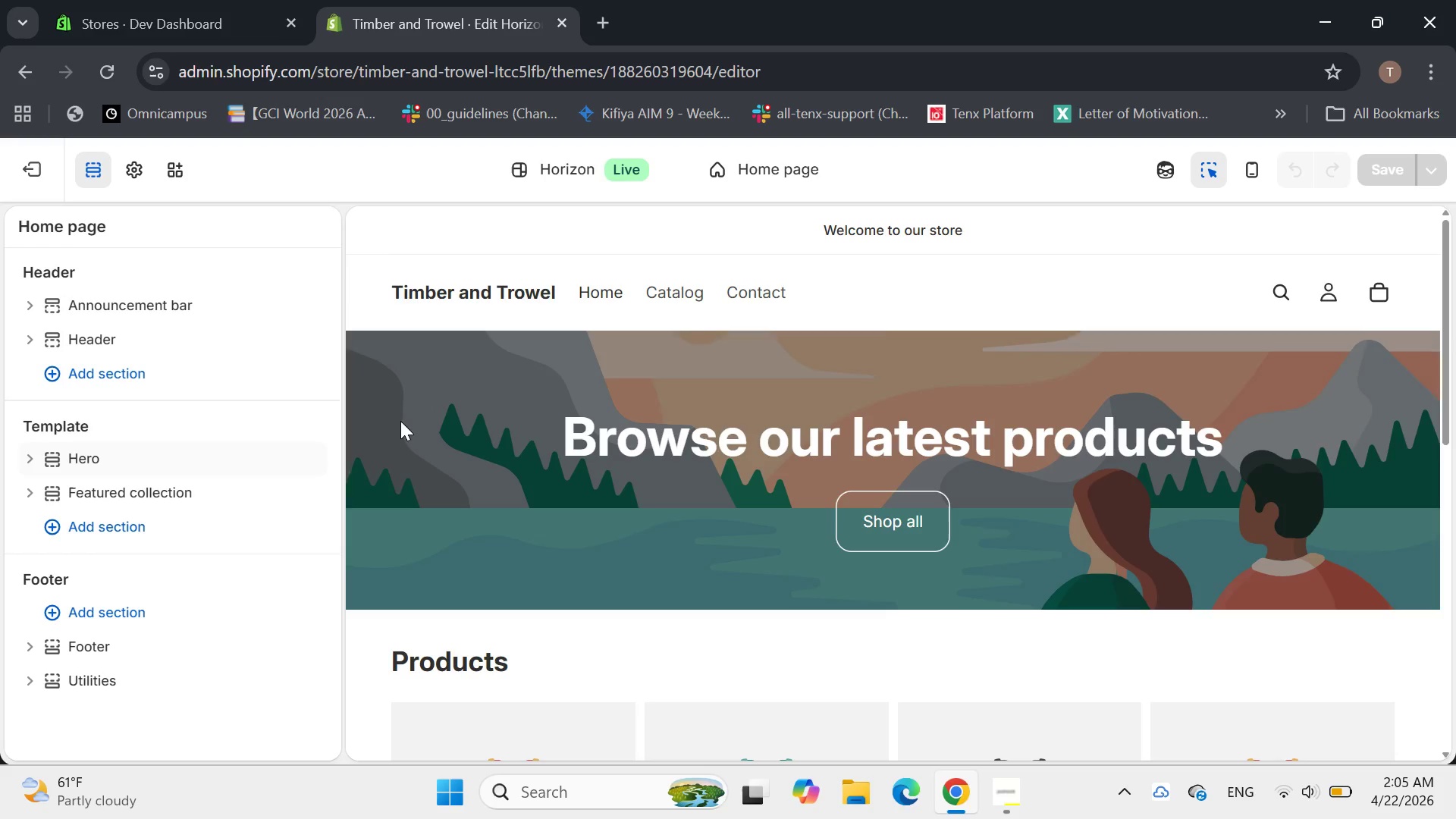 
wait(6.33)
 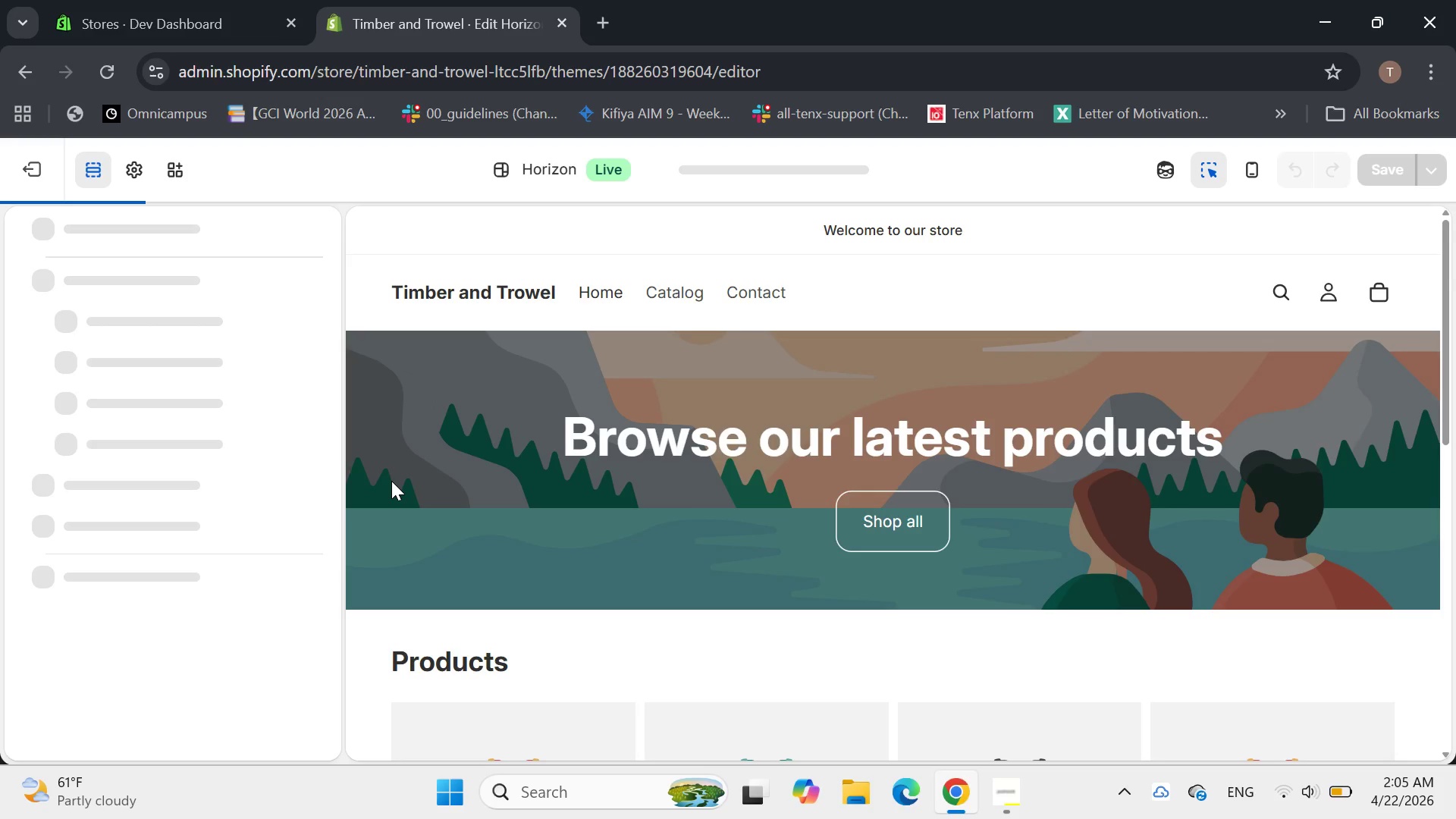 
left_click([394, 390])
 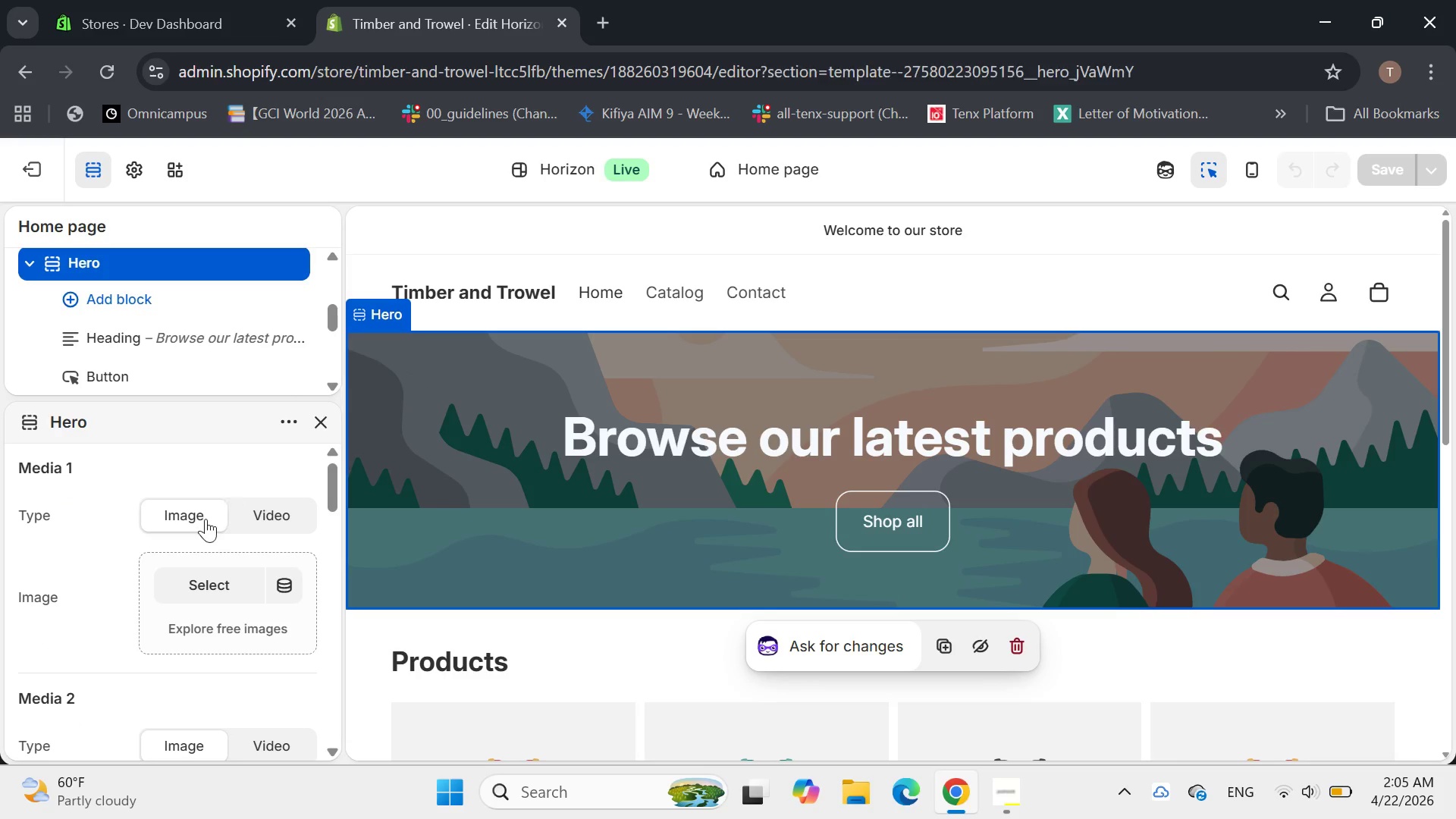 
left_click([187, 582])
 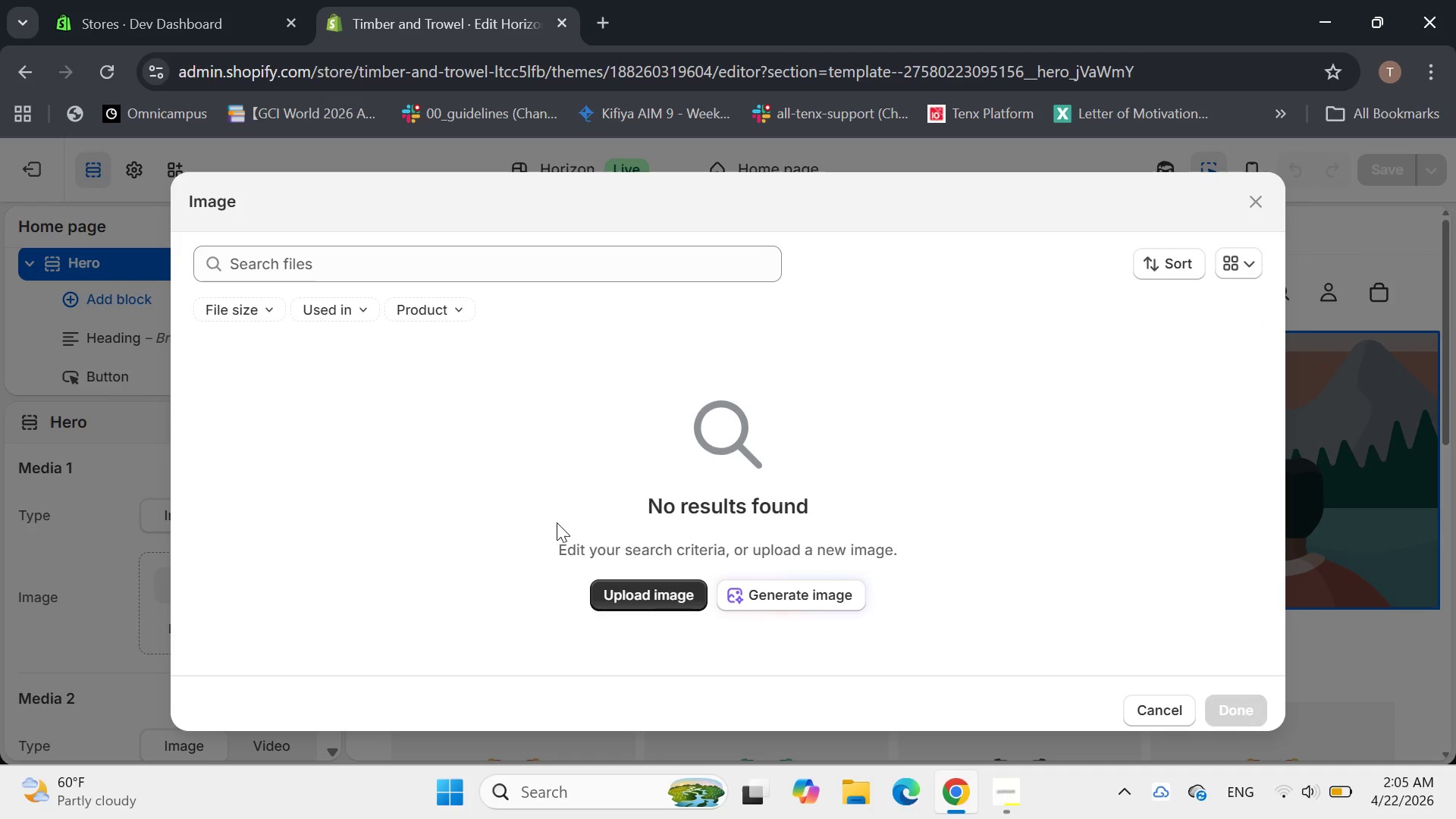 
left_click([666, 585])
 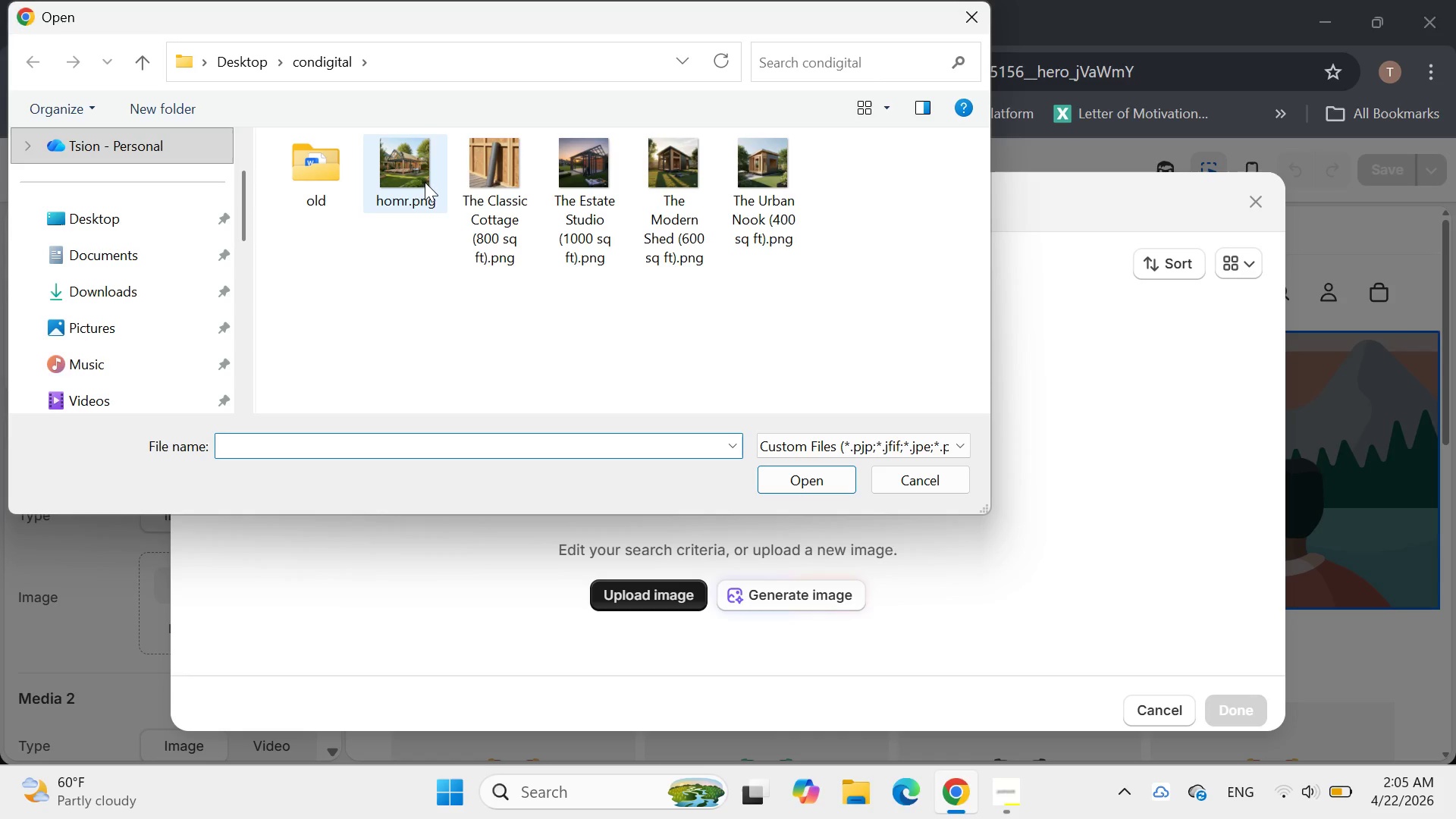 
double_click([425, 182])
 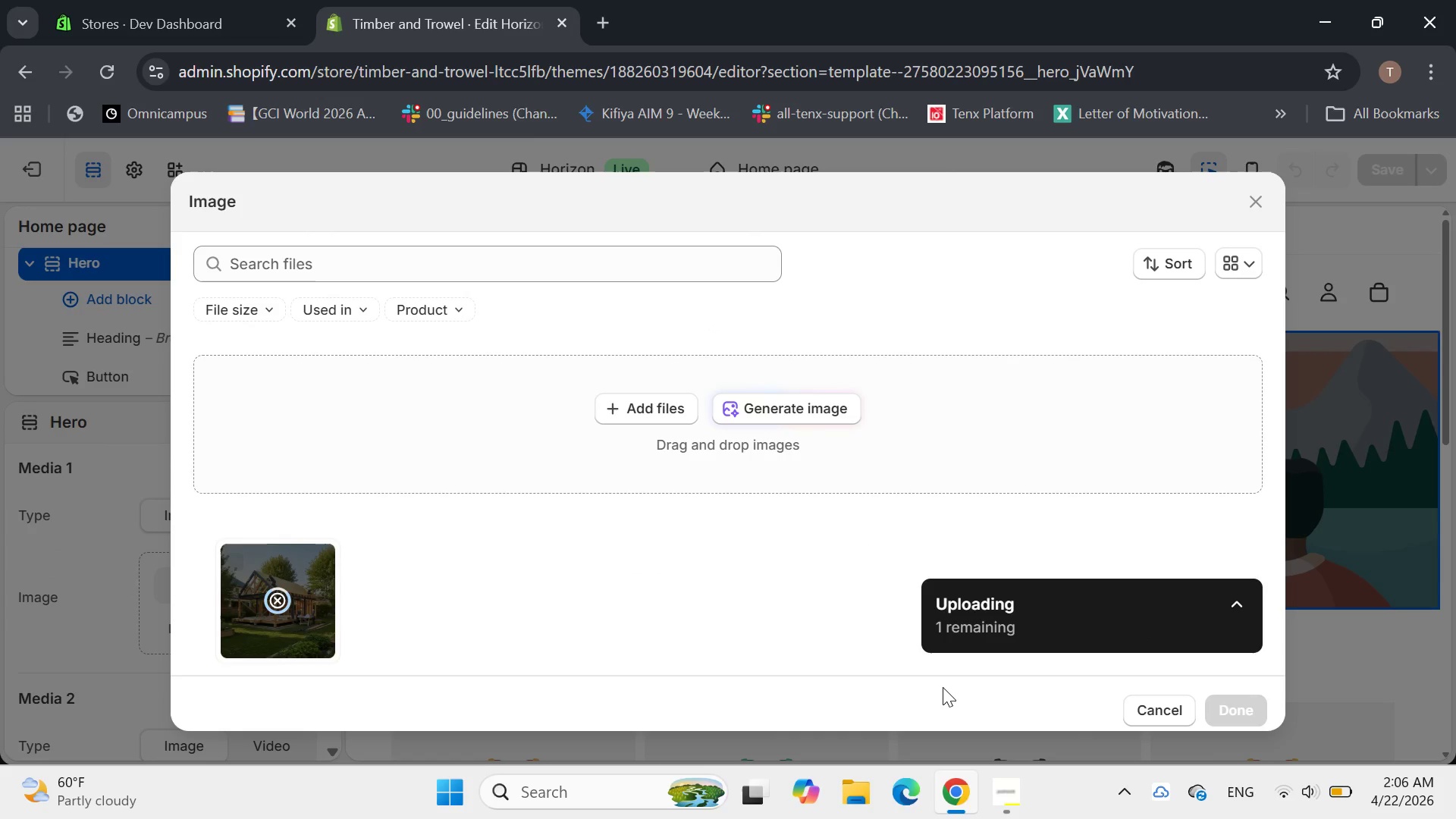 
wait(9.64)
 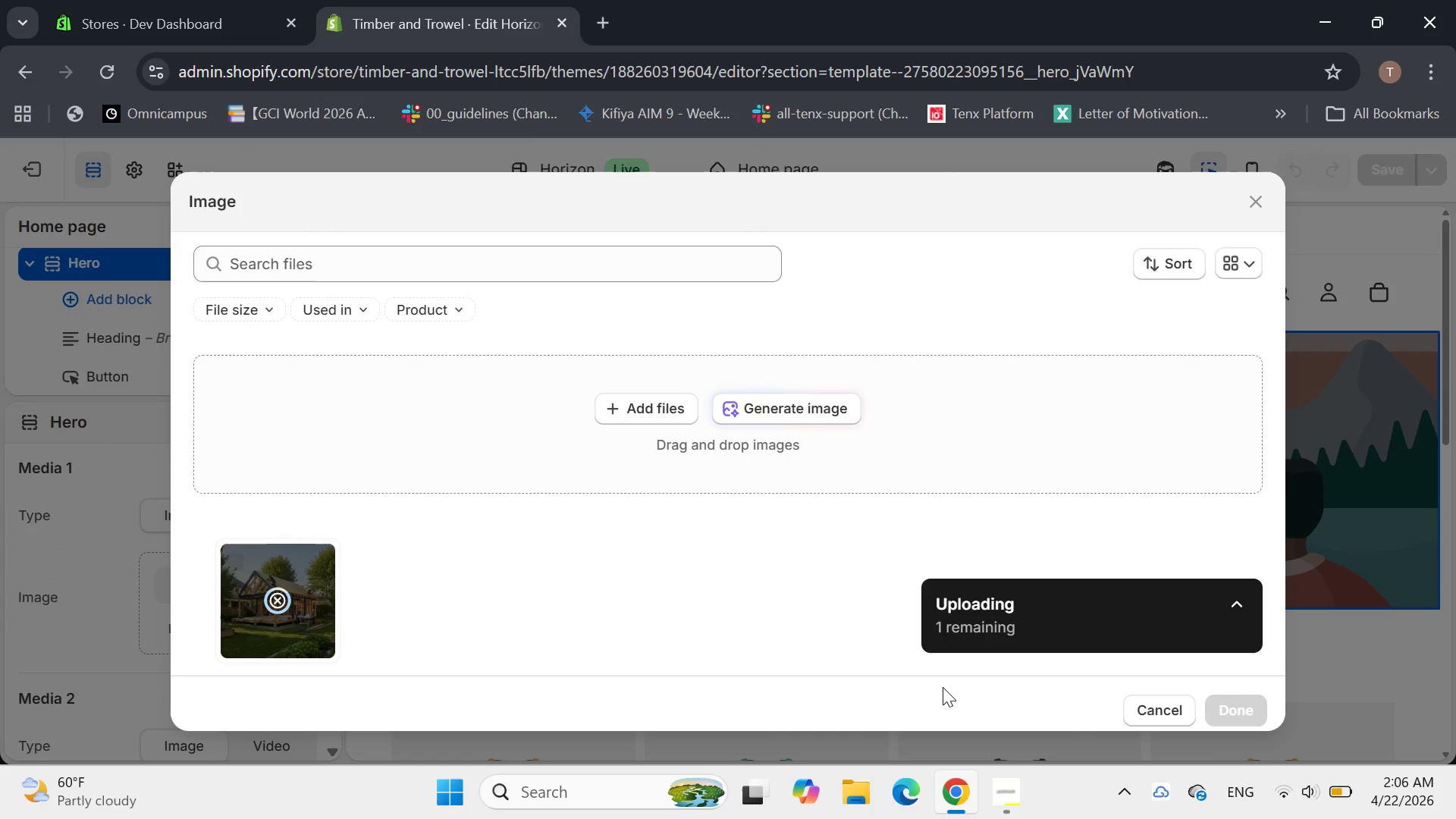 
left_click([1228, 703])
 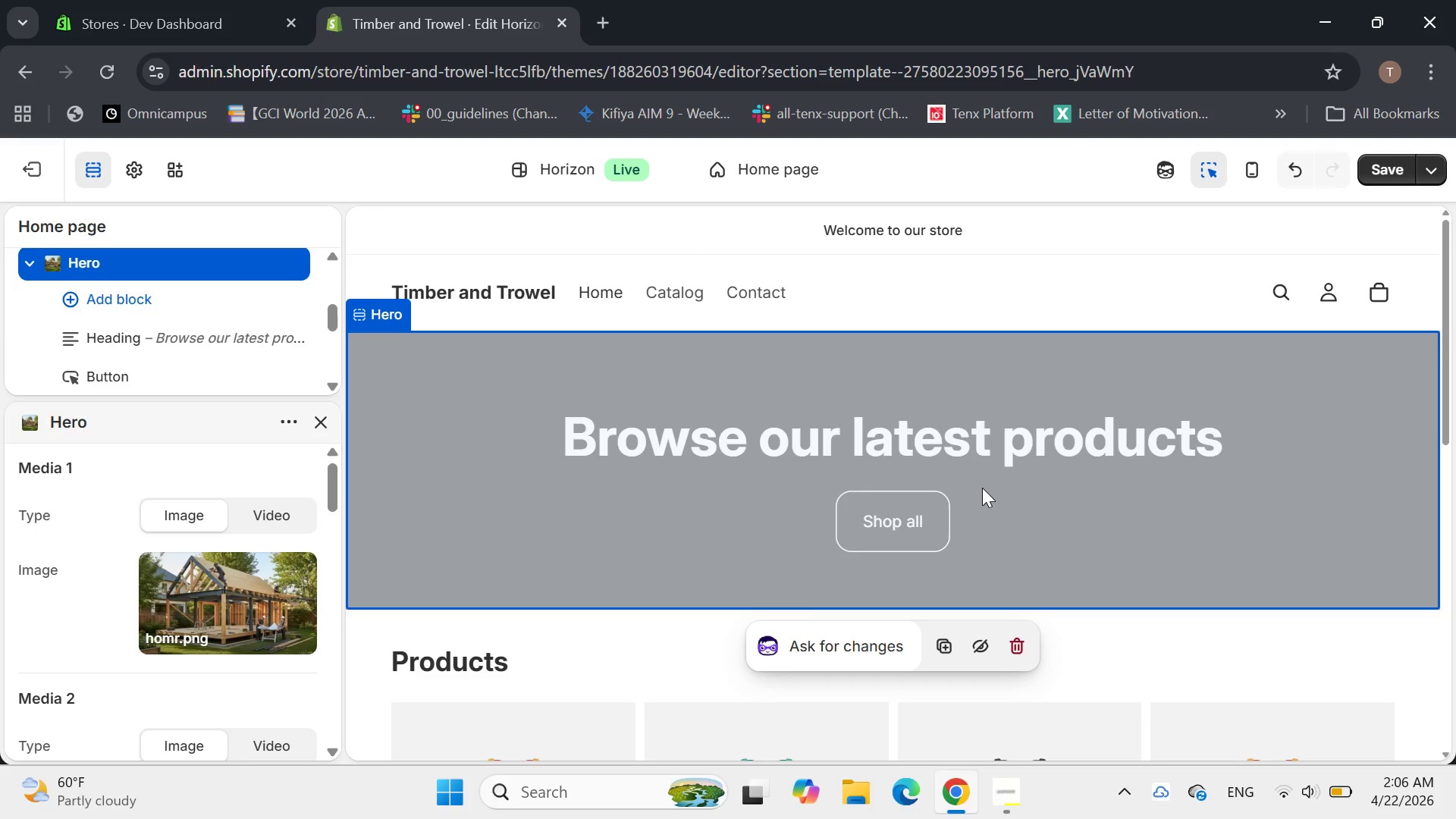 
left_click([839, 433])
 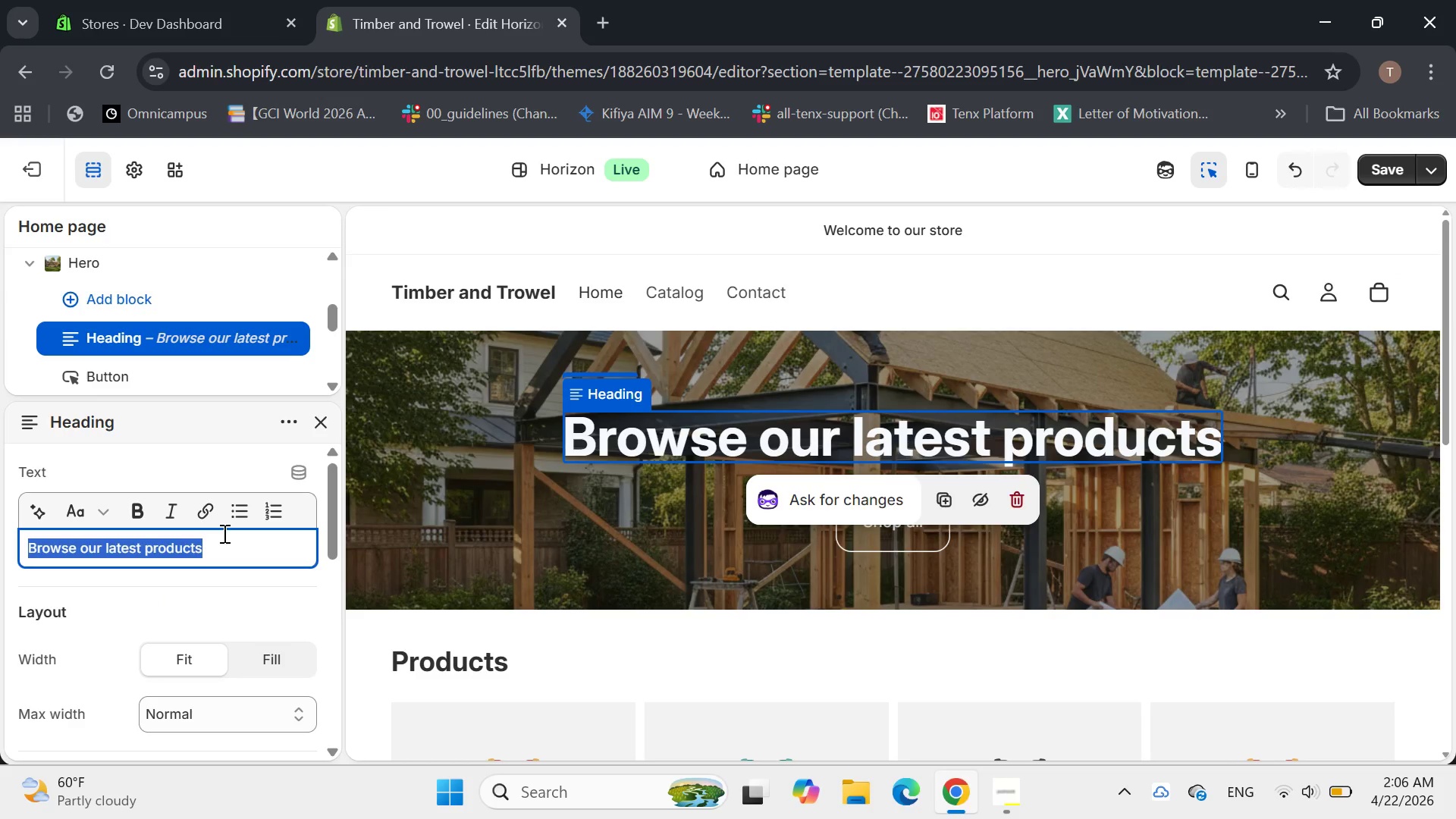 
key(Backspace)
type(Timber )
 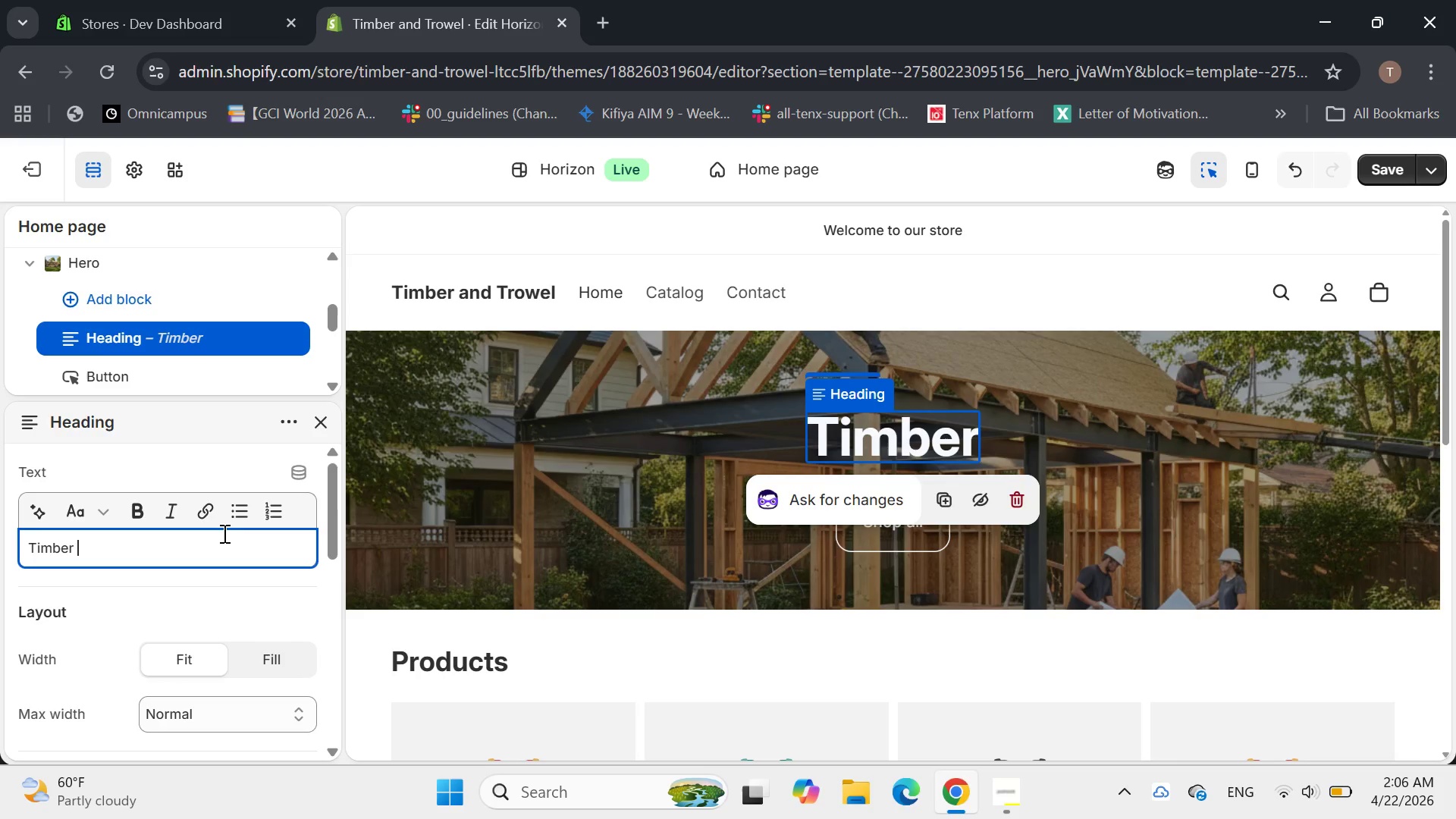 
type(& R)
key(Backspace)
type(Trowel : )
 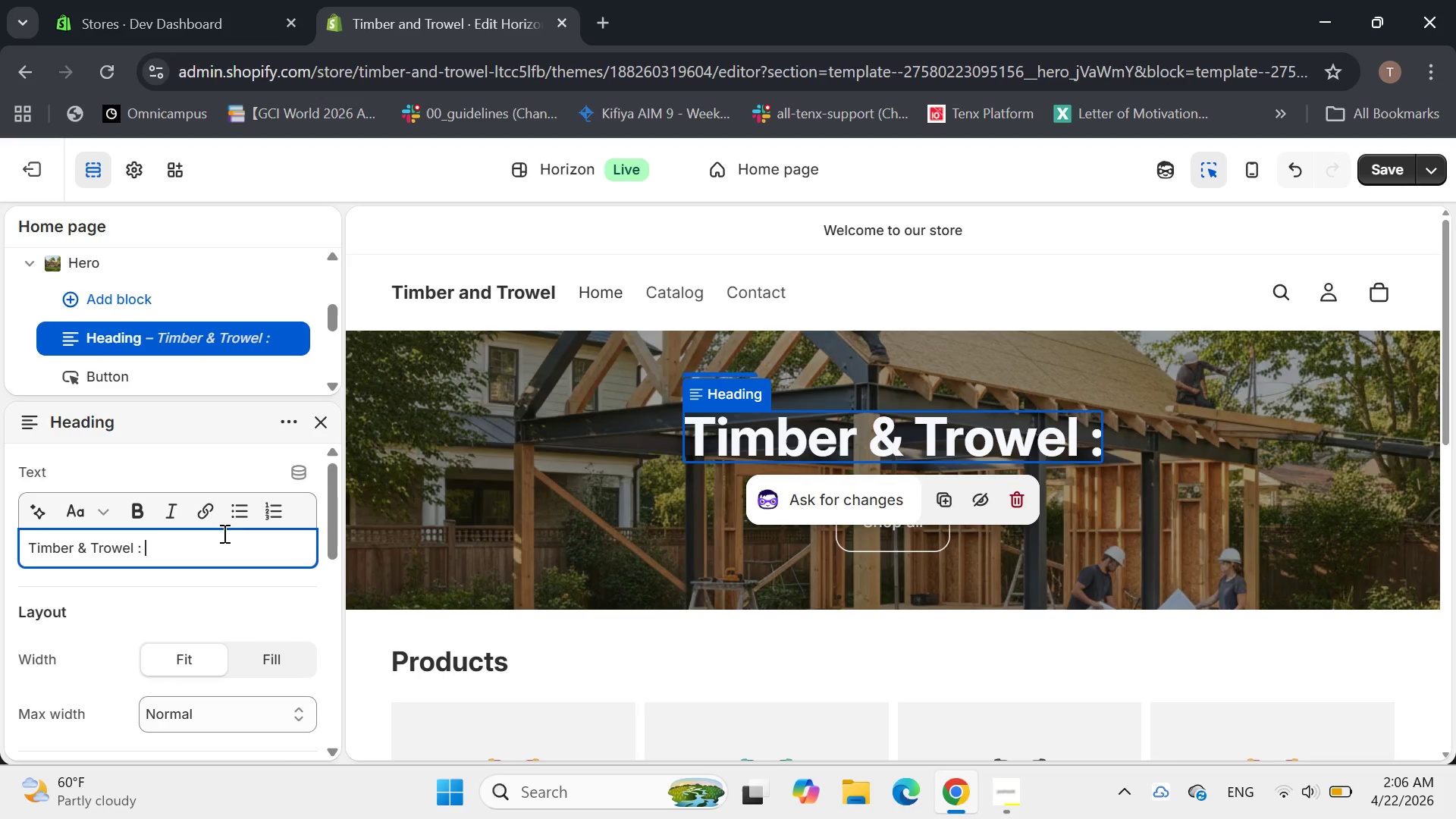 
type(Builf)
key(Backspace)
type(d your Backyard  Dream)
 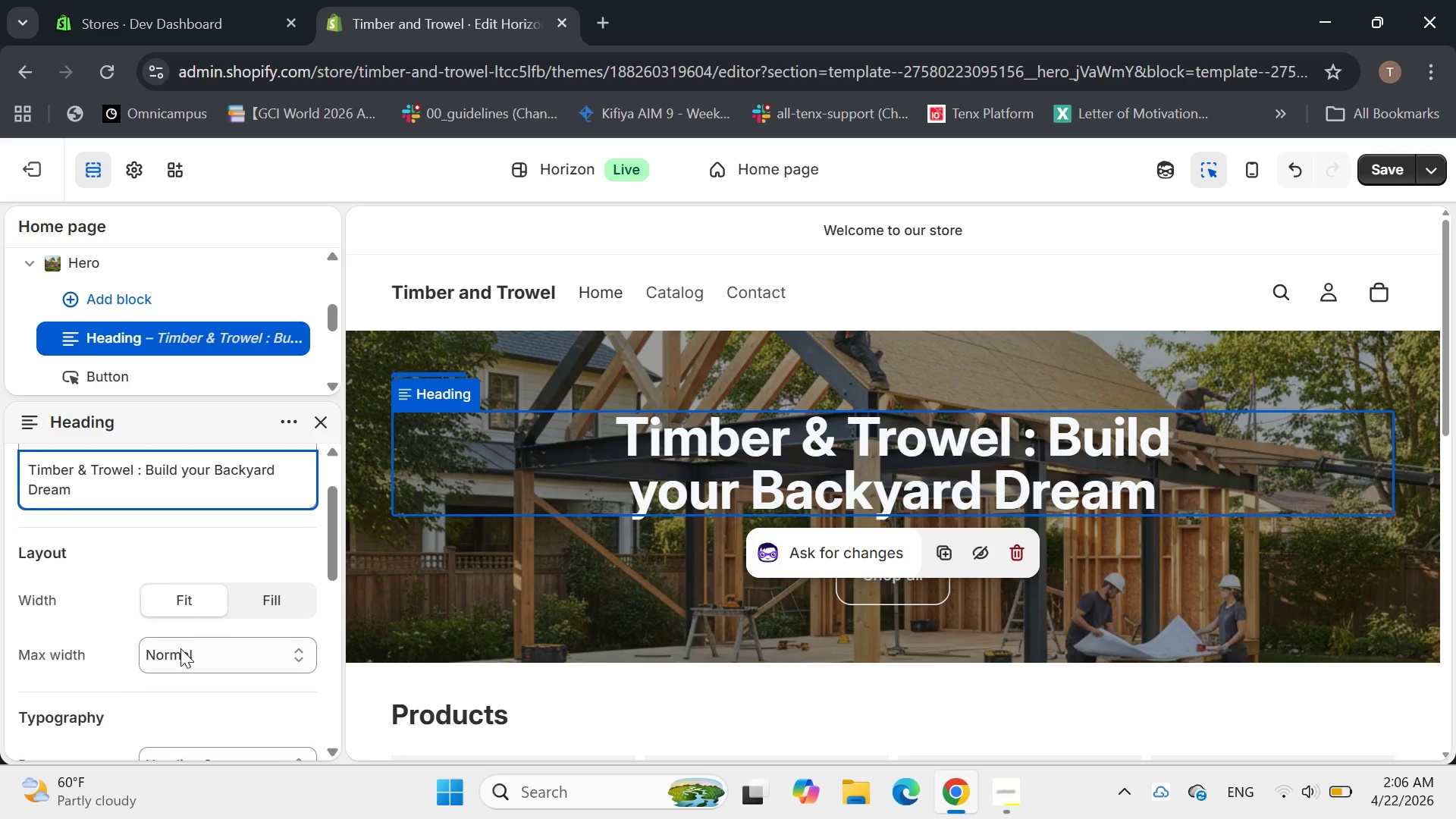 
left_click([190, 648])
 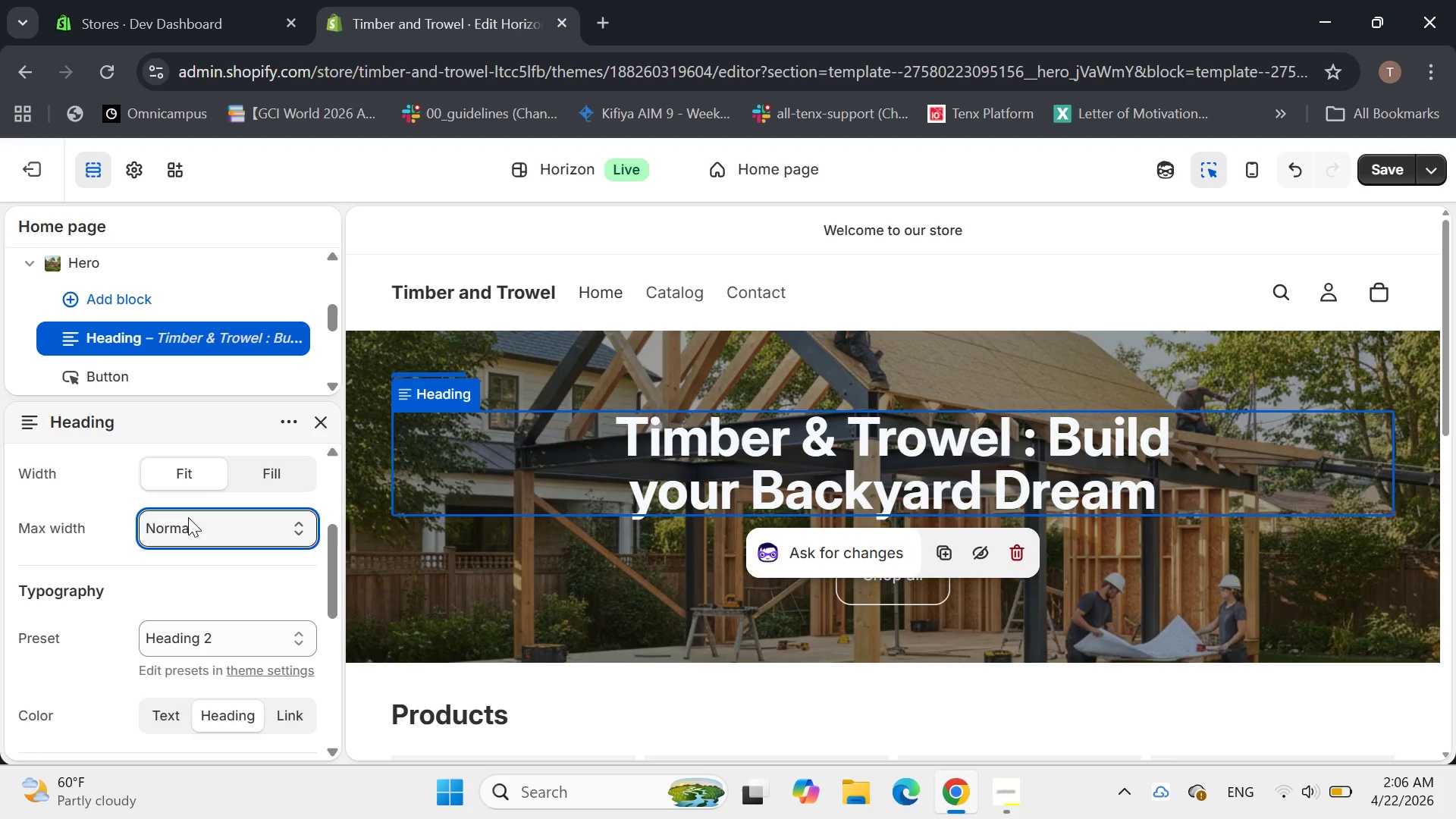 
left_click([219, 629])
 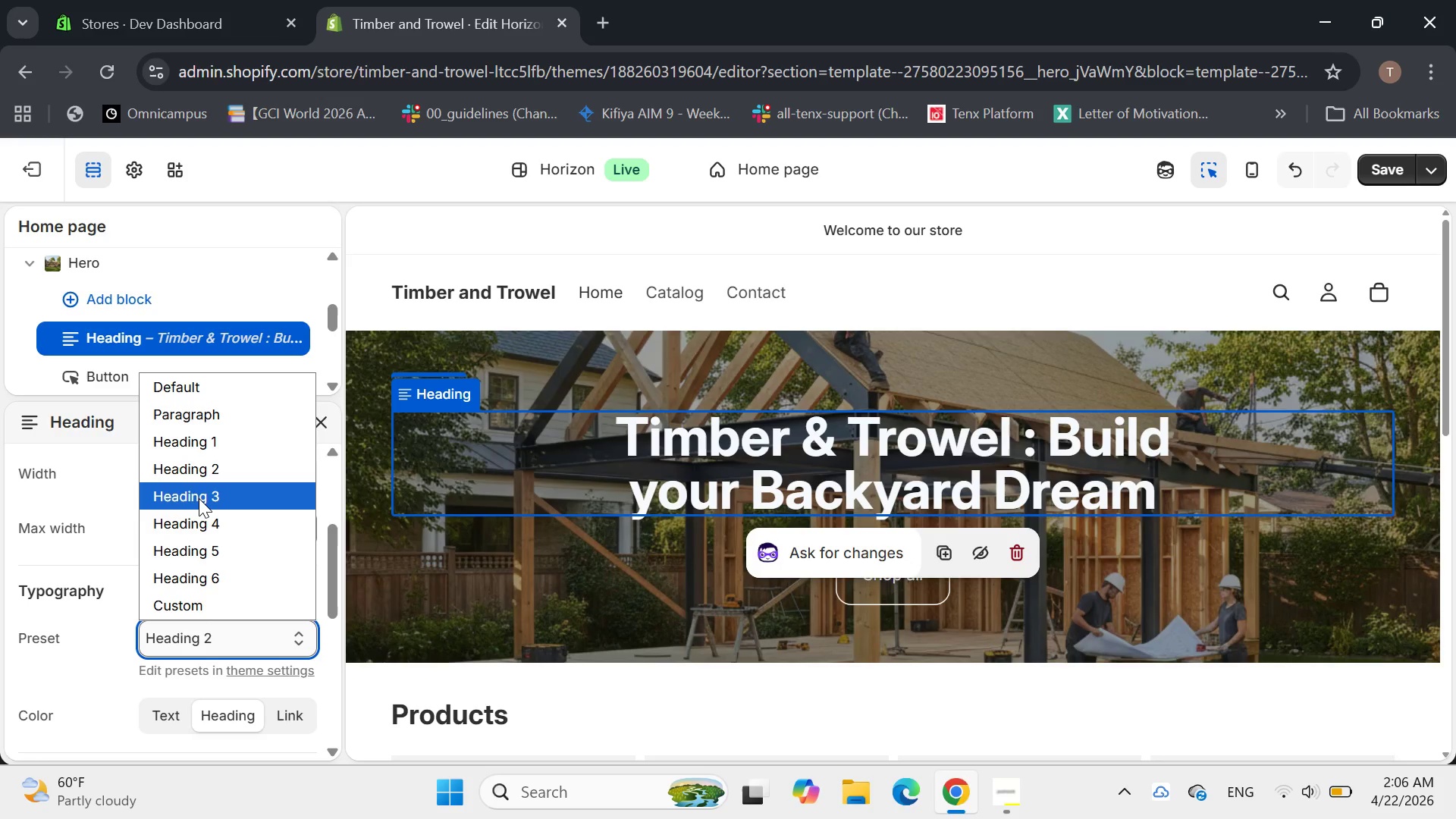 
left_click([199, 498])
 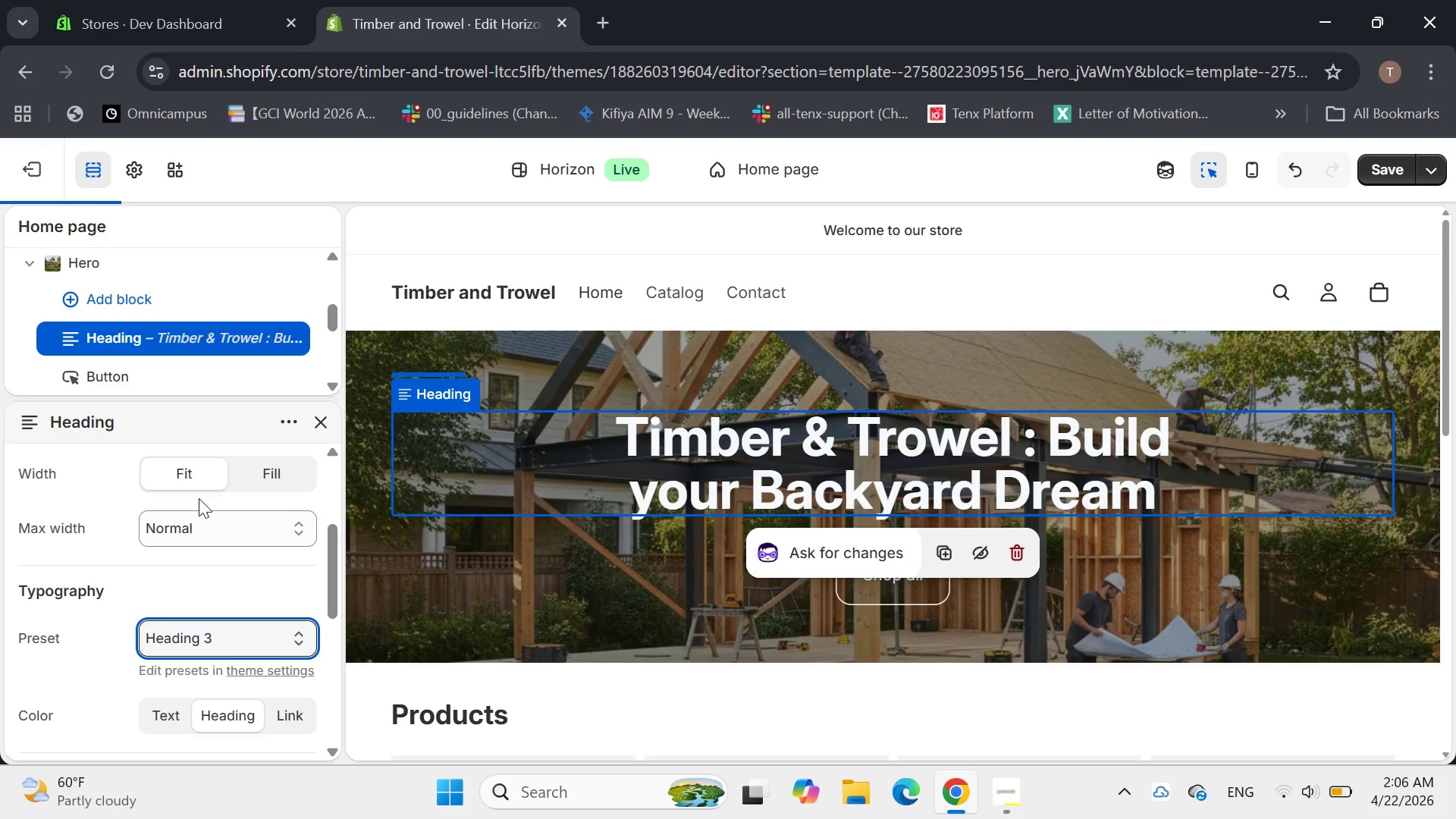 
mouse_move([233, 488])
 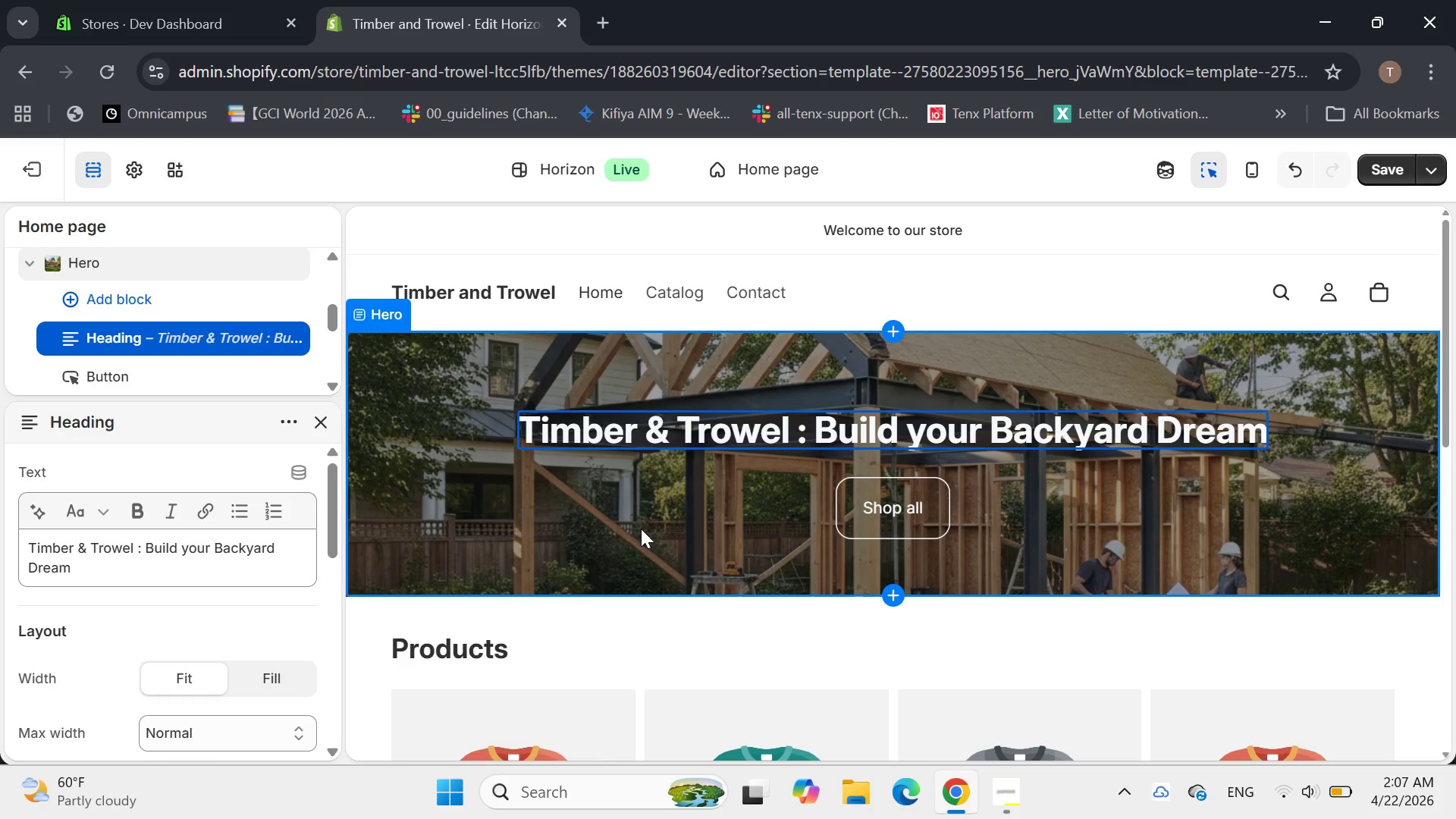 
left_click([641, 529])
 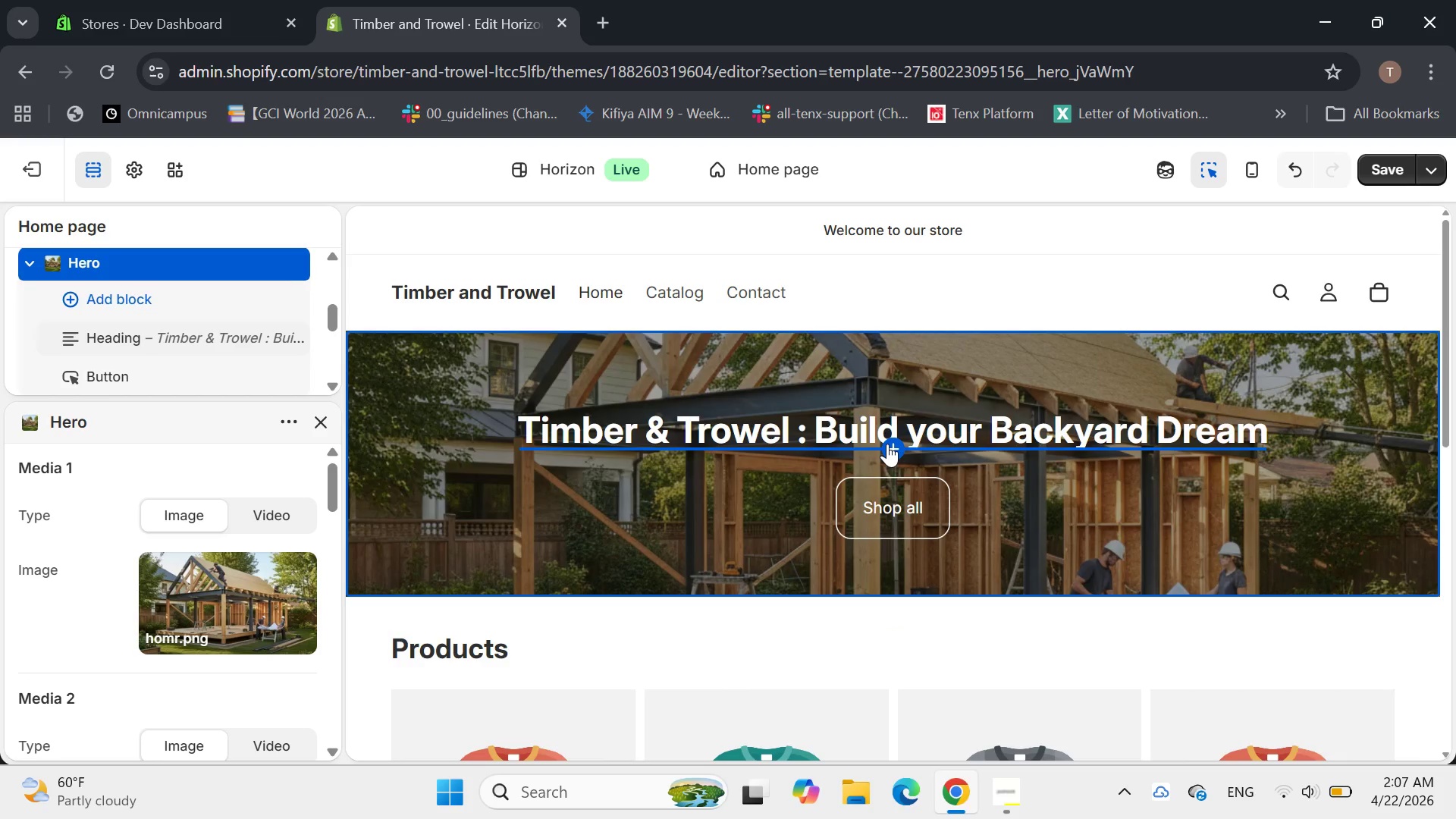 
left_click([895, 450])
 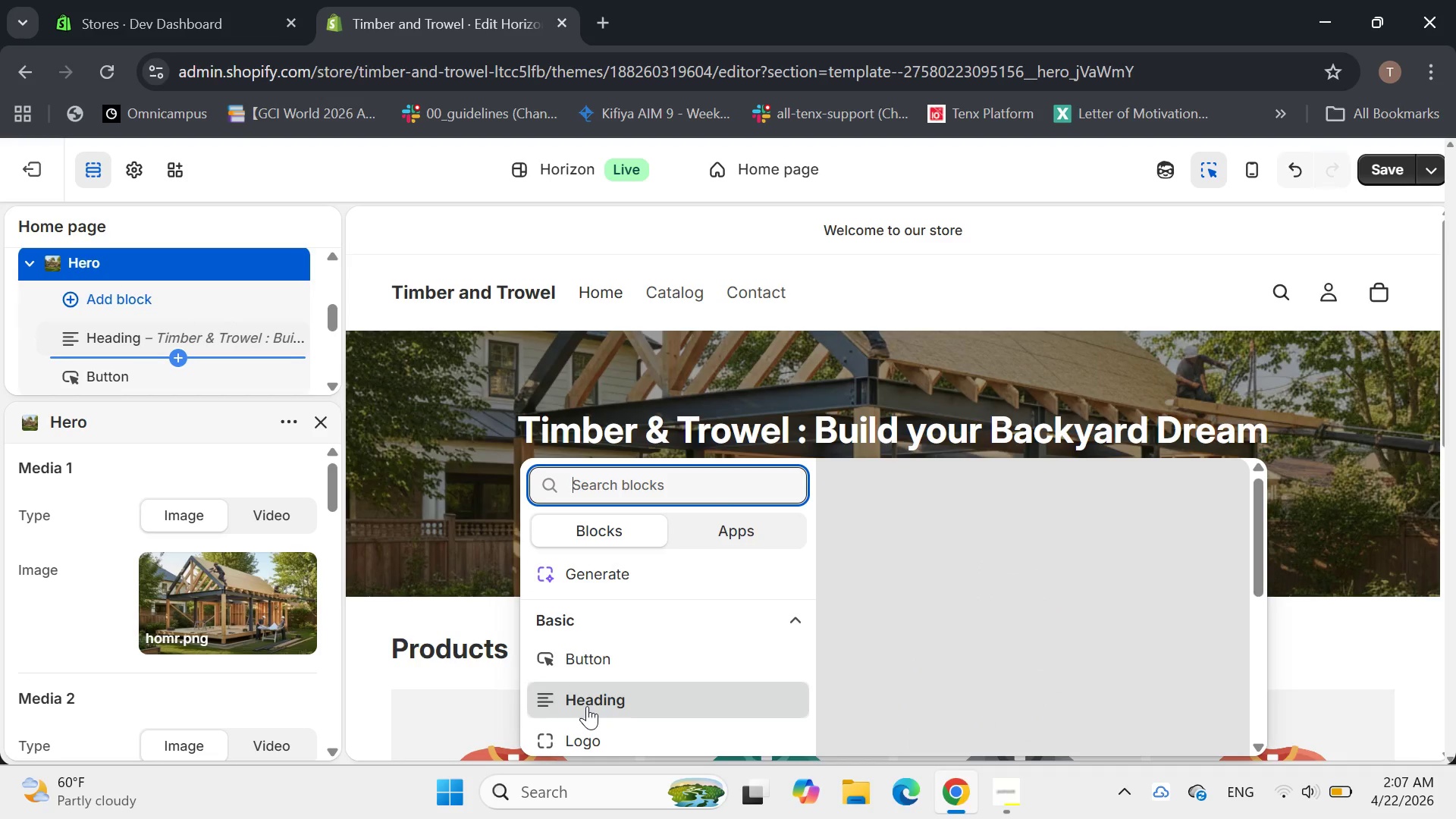 
key(T)
 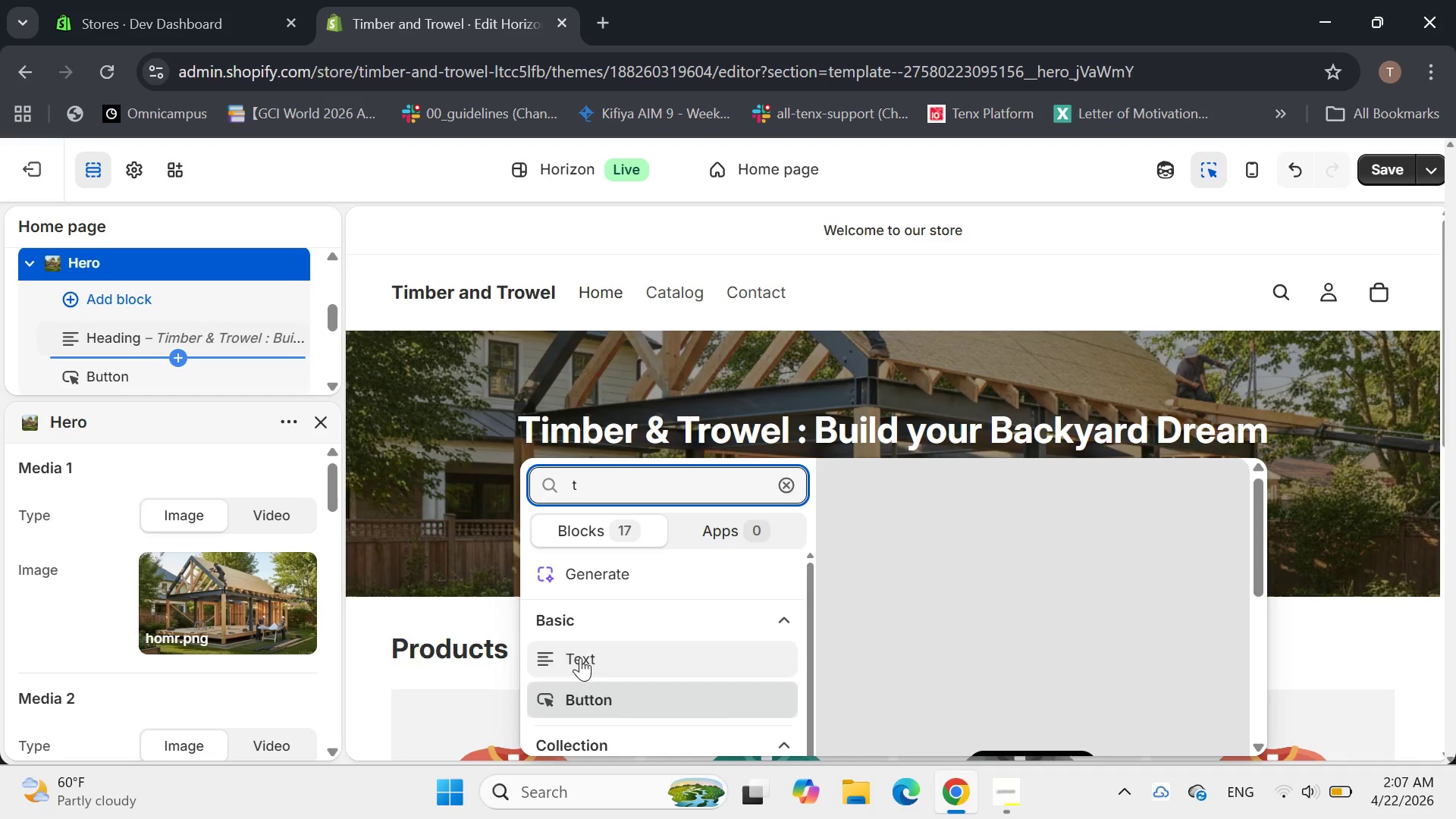 
left_click([579, 660])
 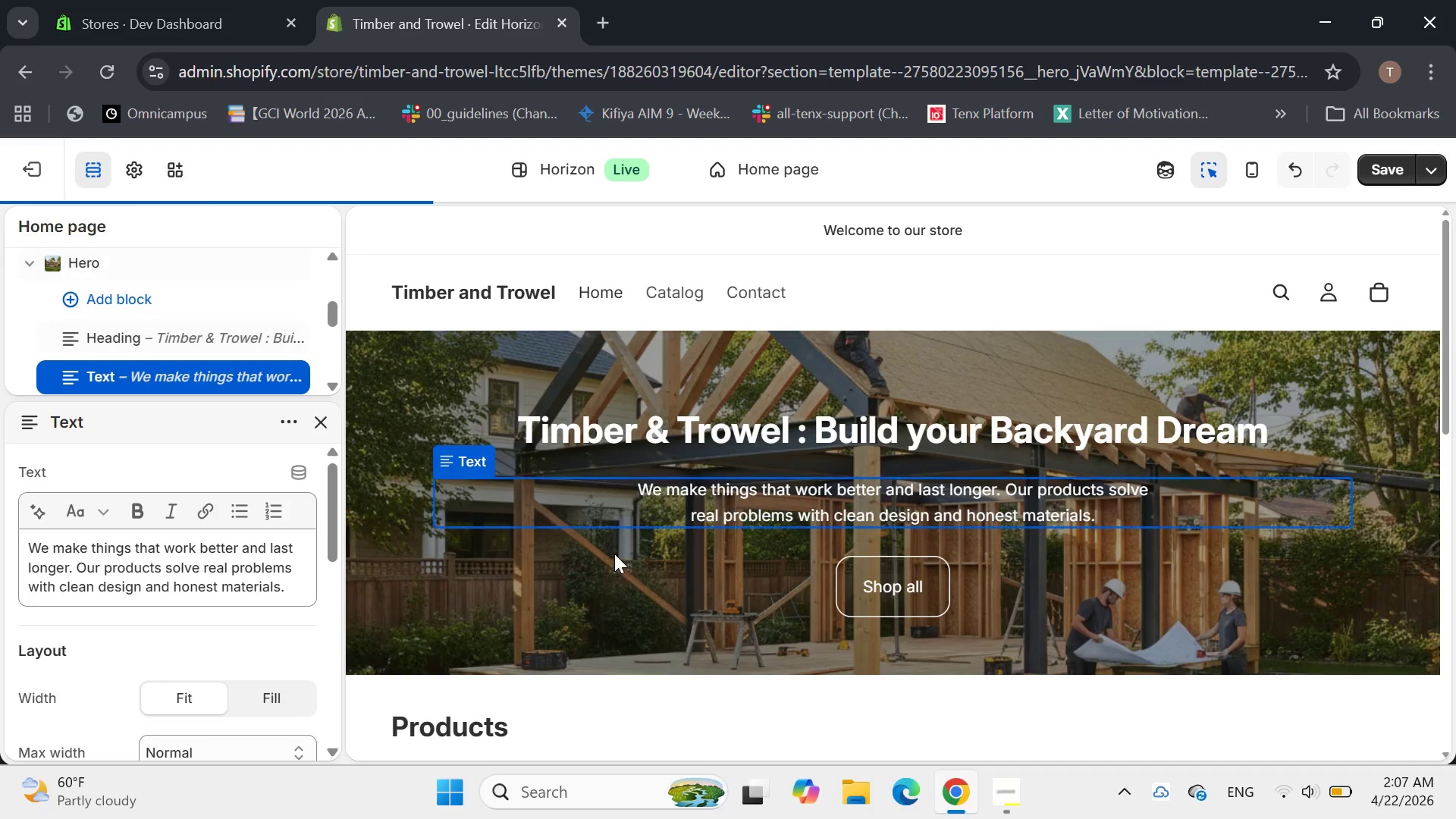 
left_click([280, 544])
 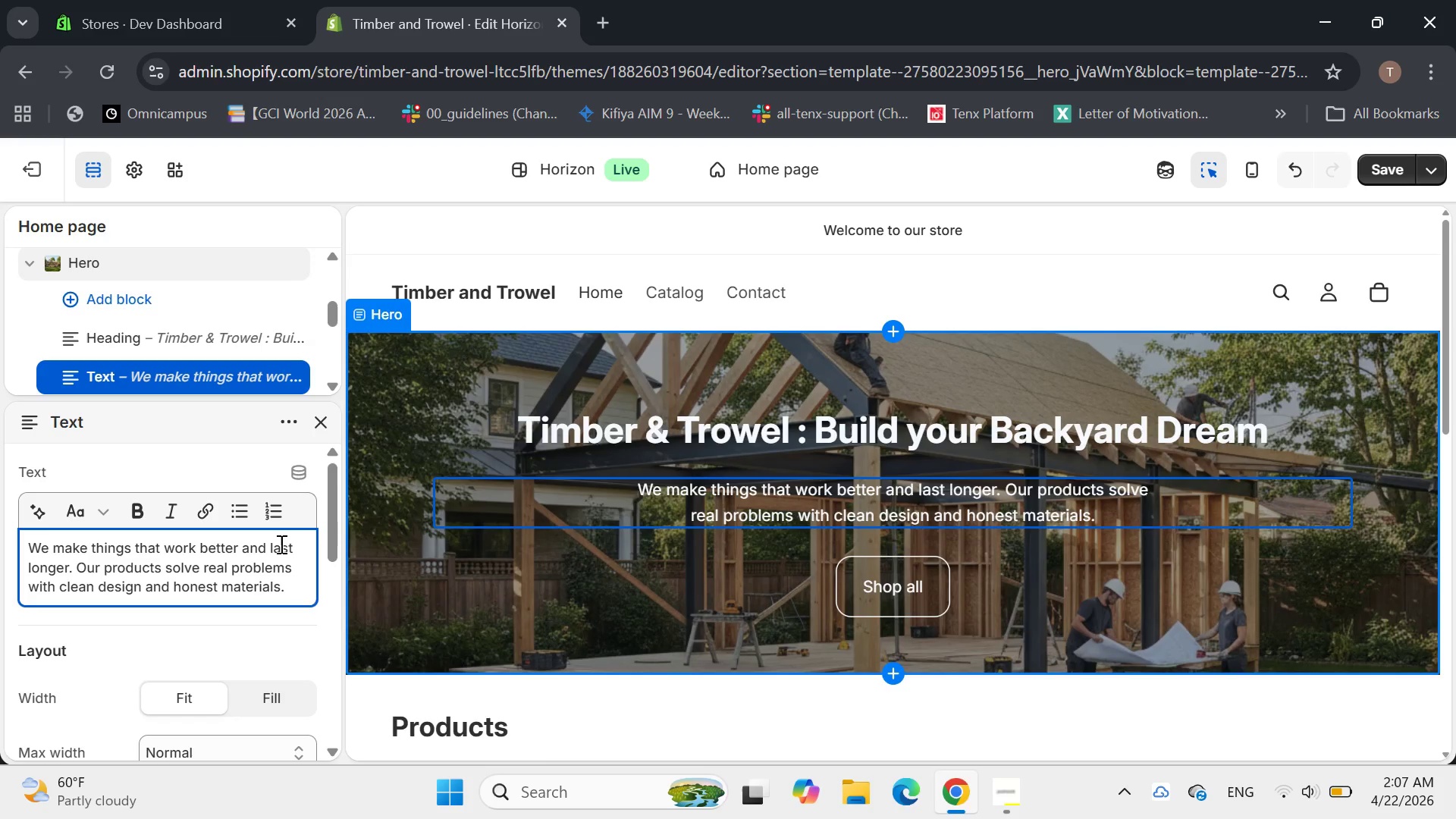 
key(Shift+A)
 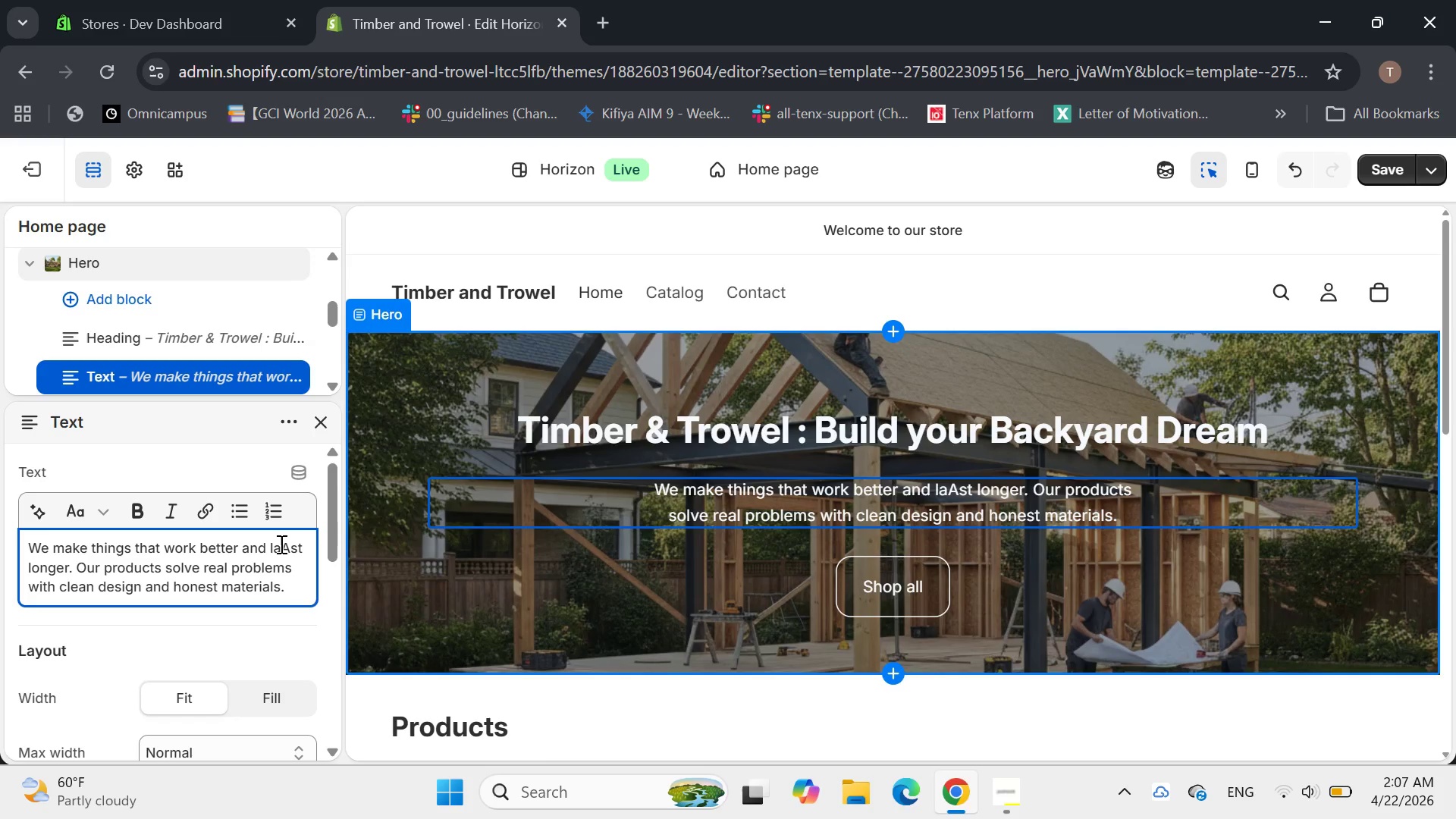 
hold_key(key=ControlLeft, duration=0.55)
 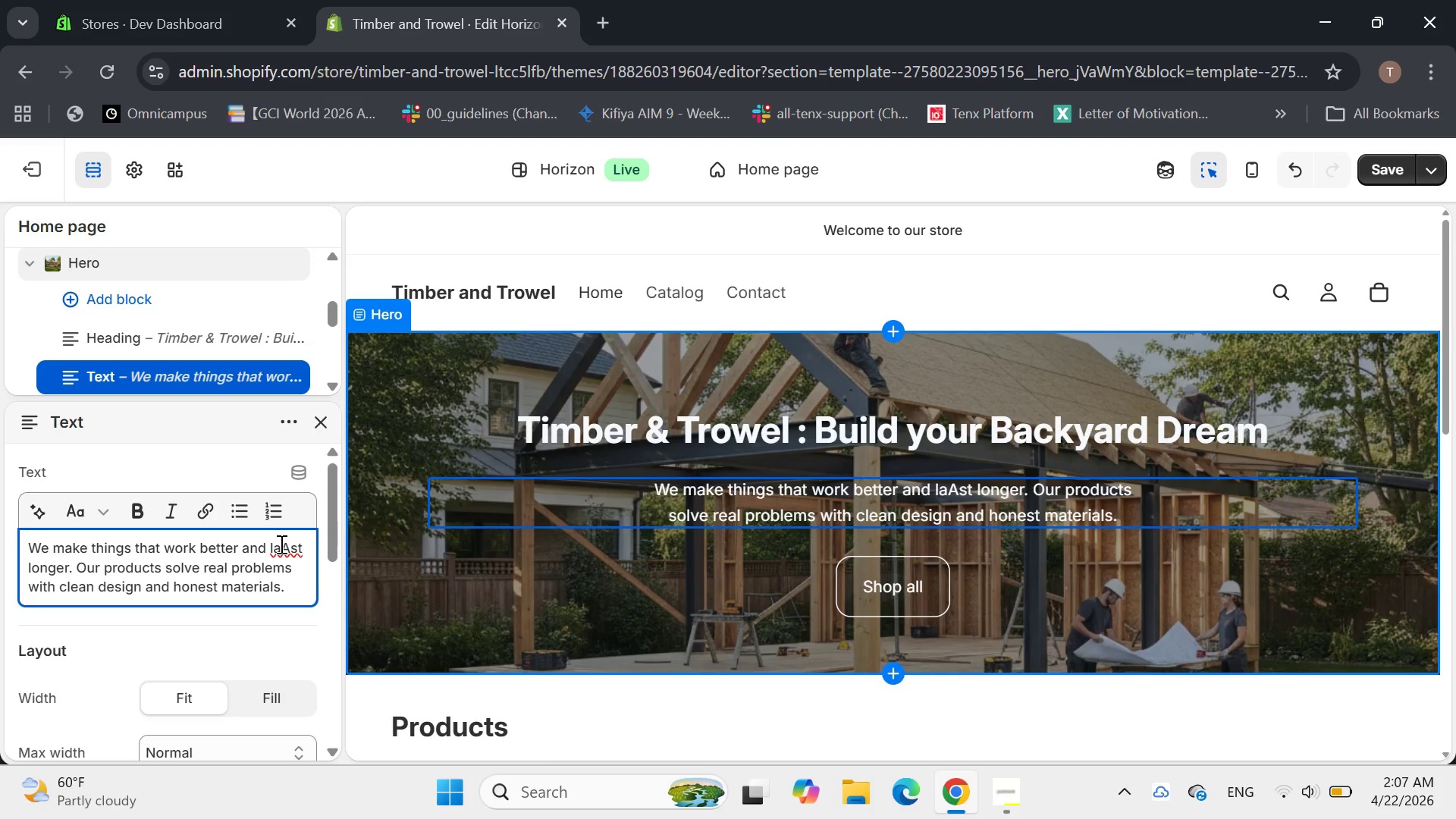 
key(Control+A)
 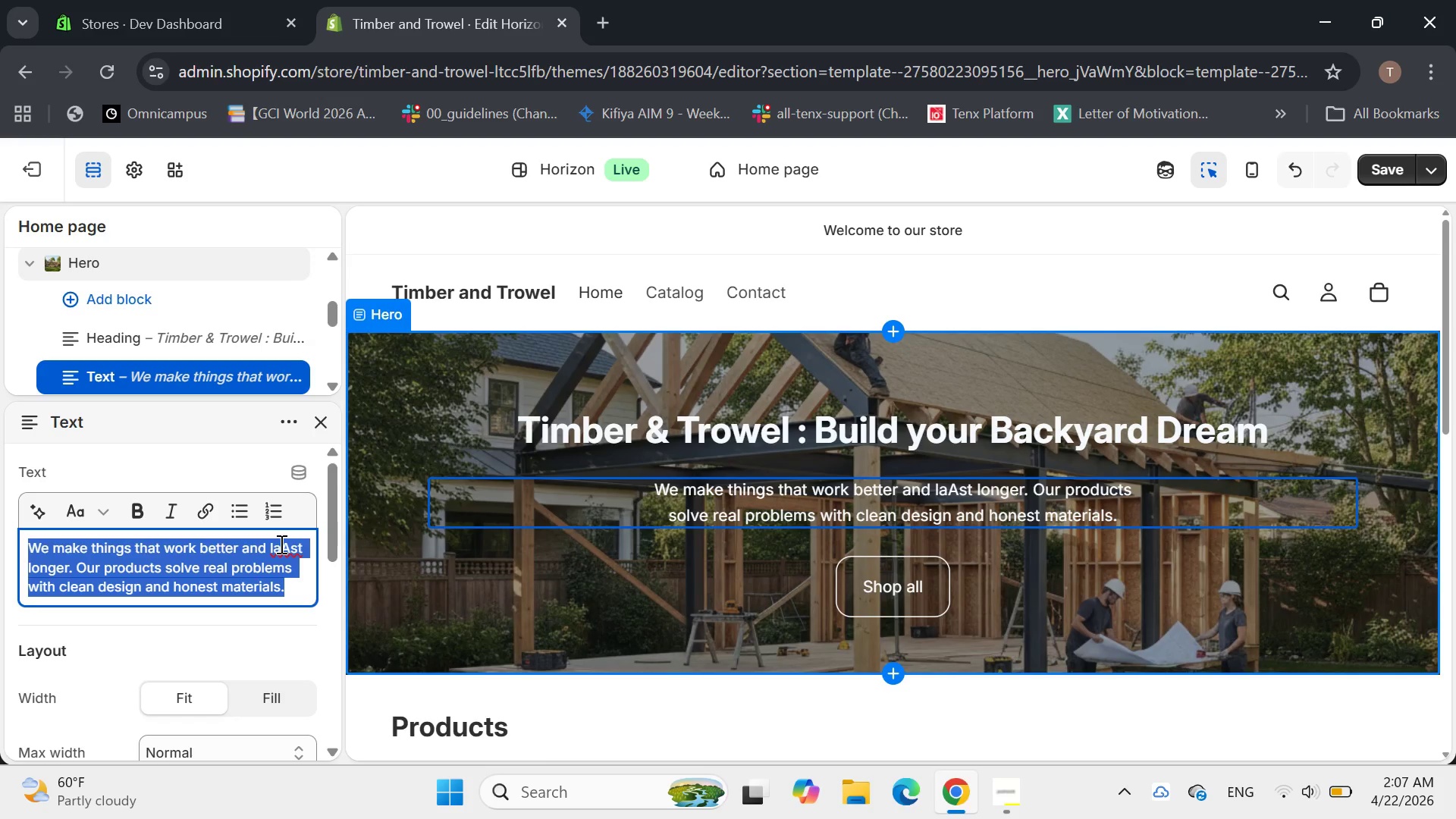 
key(Backspace)
 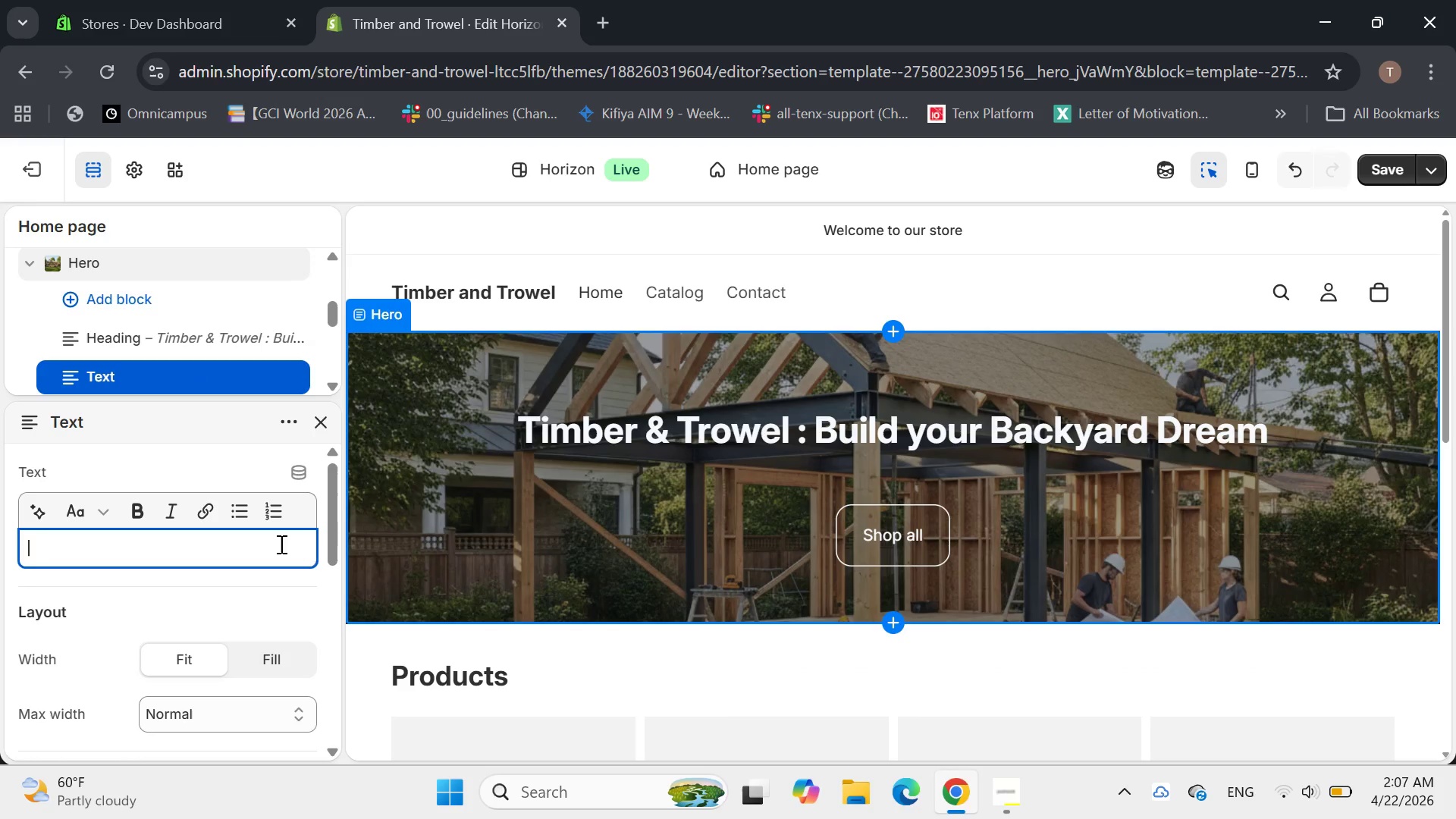 
type(Permit -Ready )
 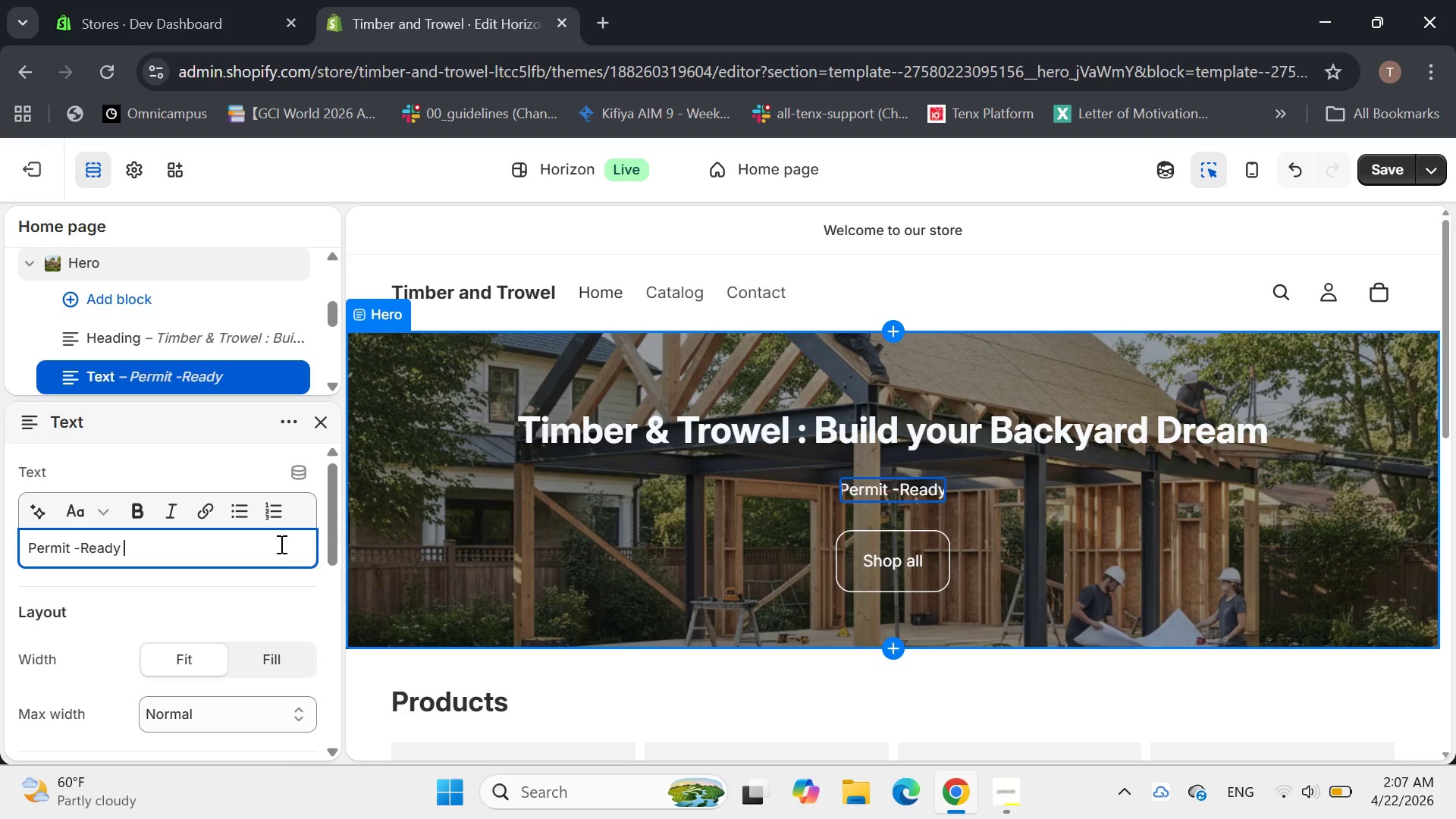 
hold_key(key=A, duration=0.5)
 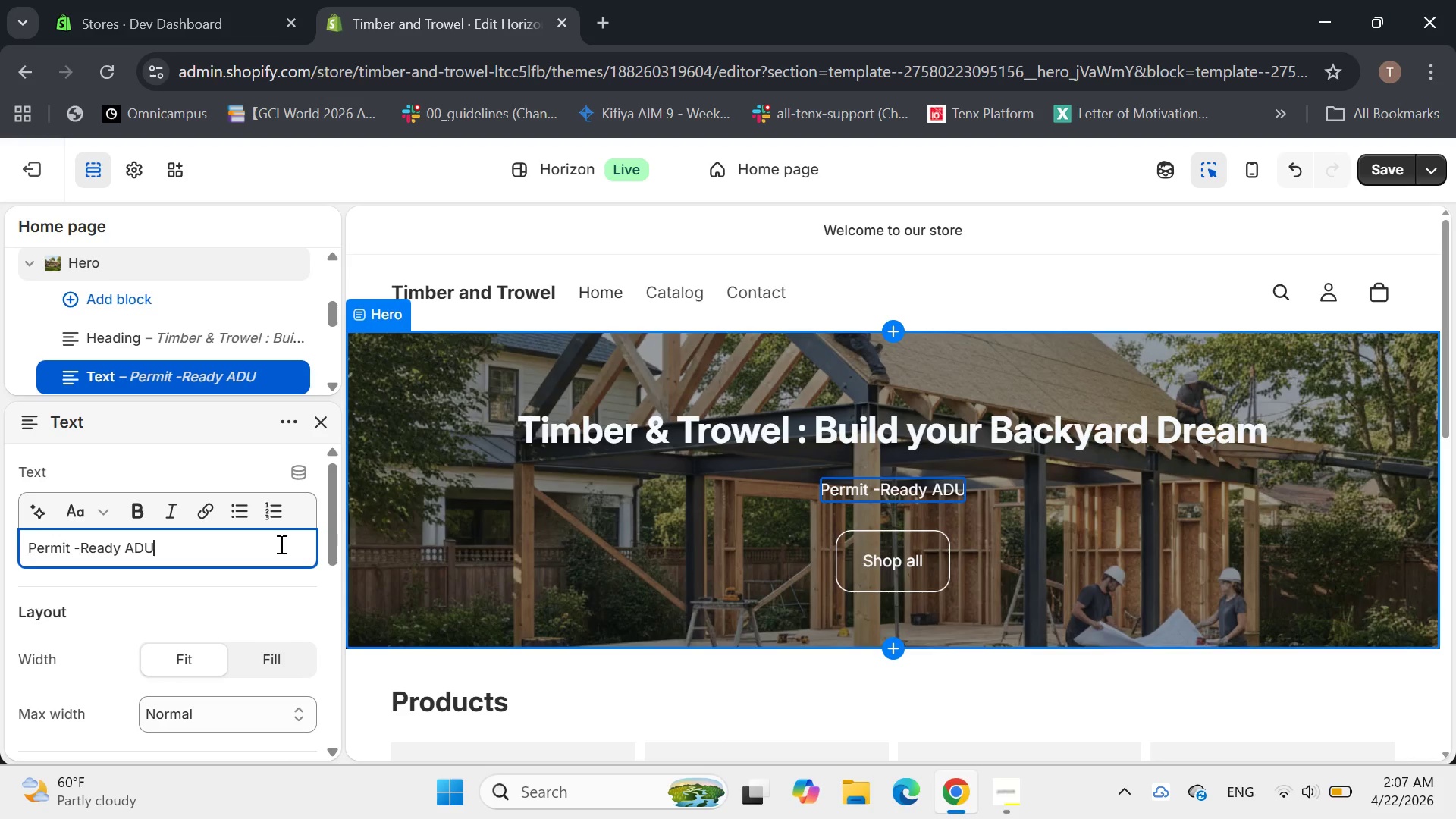 
type(DU & BAck)
key(Backspace)
key(Backspace)
key(Backspace)
type(ackard Structure Kits for Property Owner)
 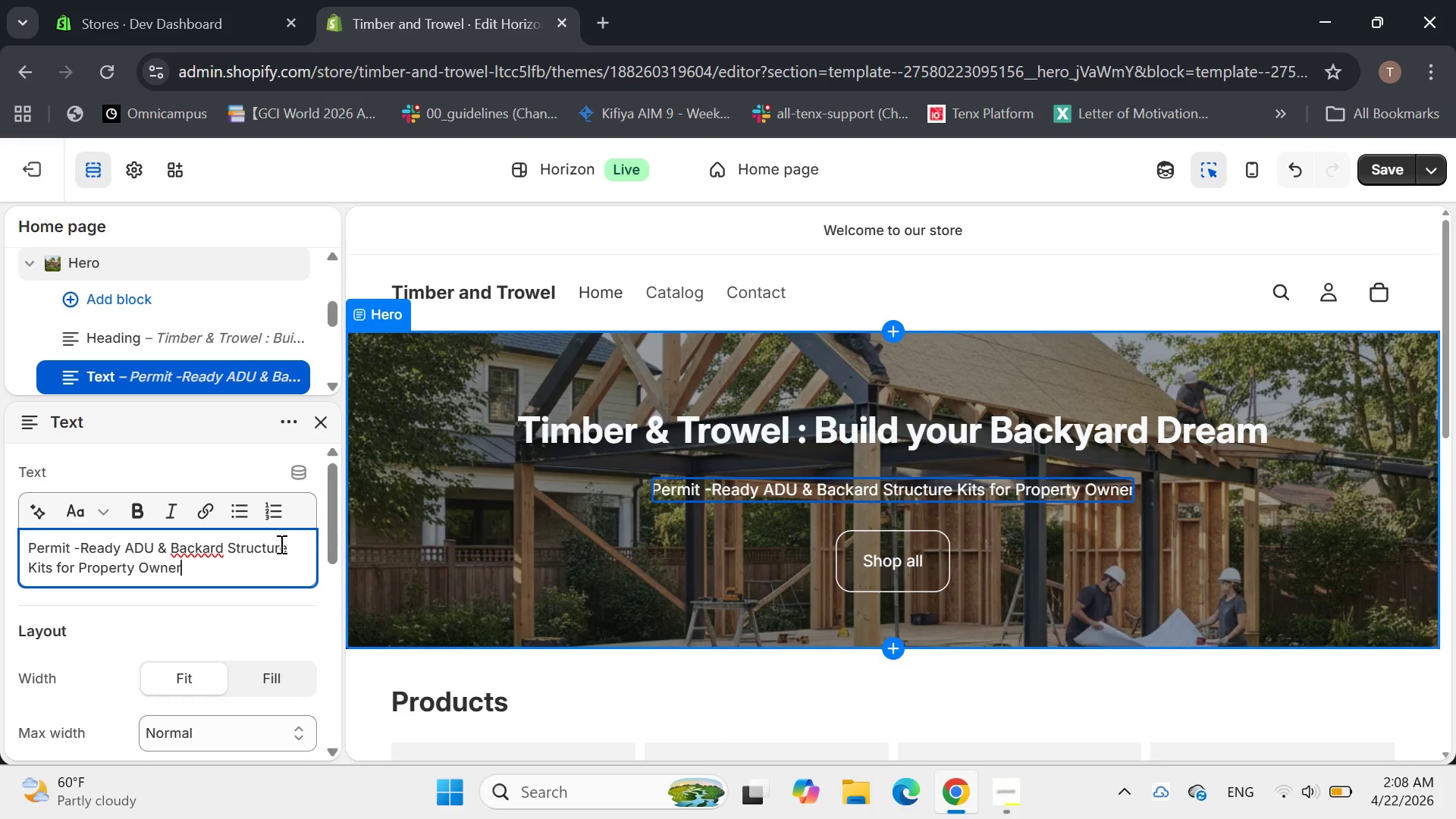 
wait(7.09)
 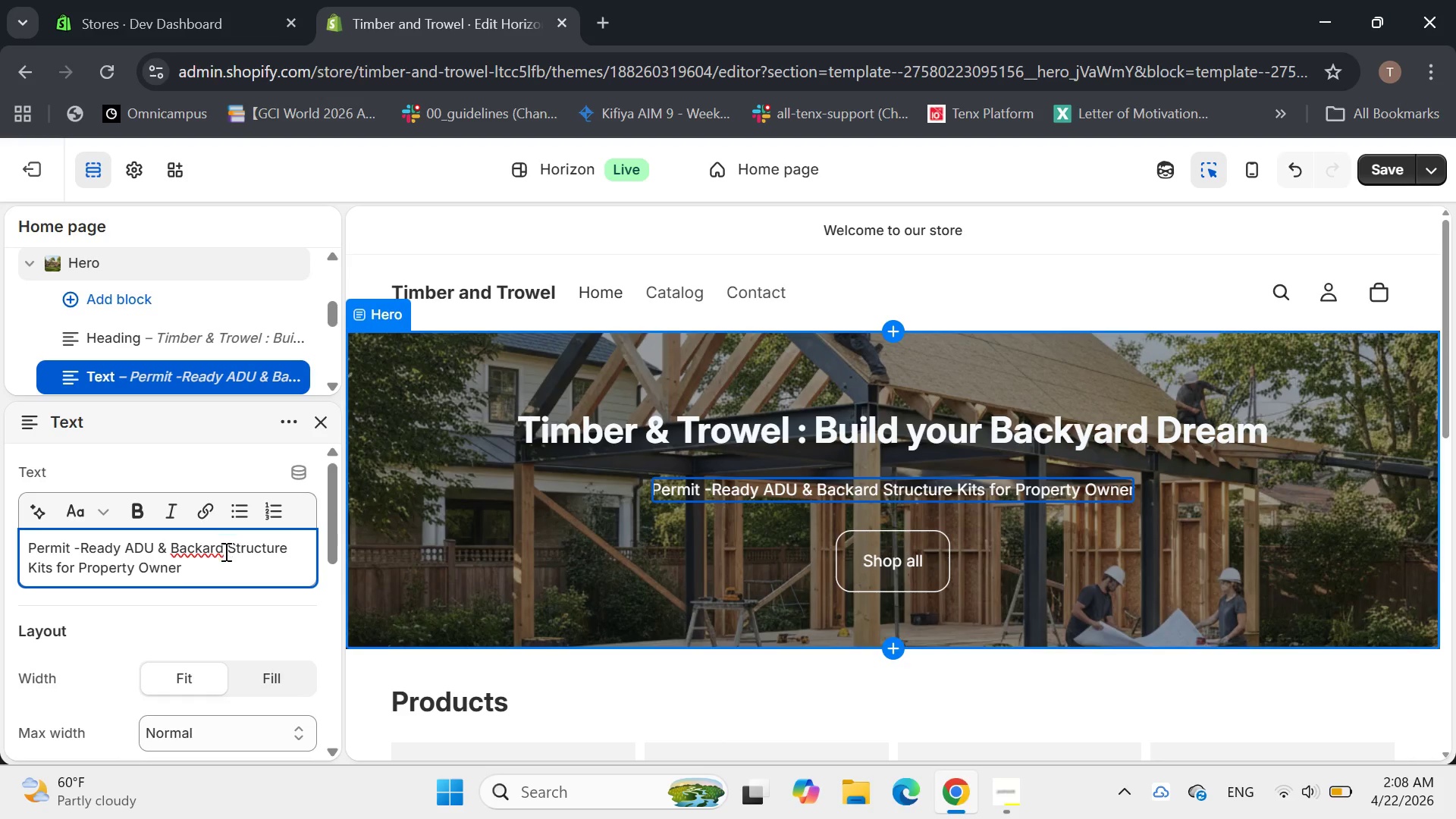 
left_click([206, 548])
 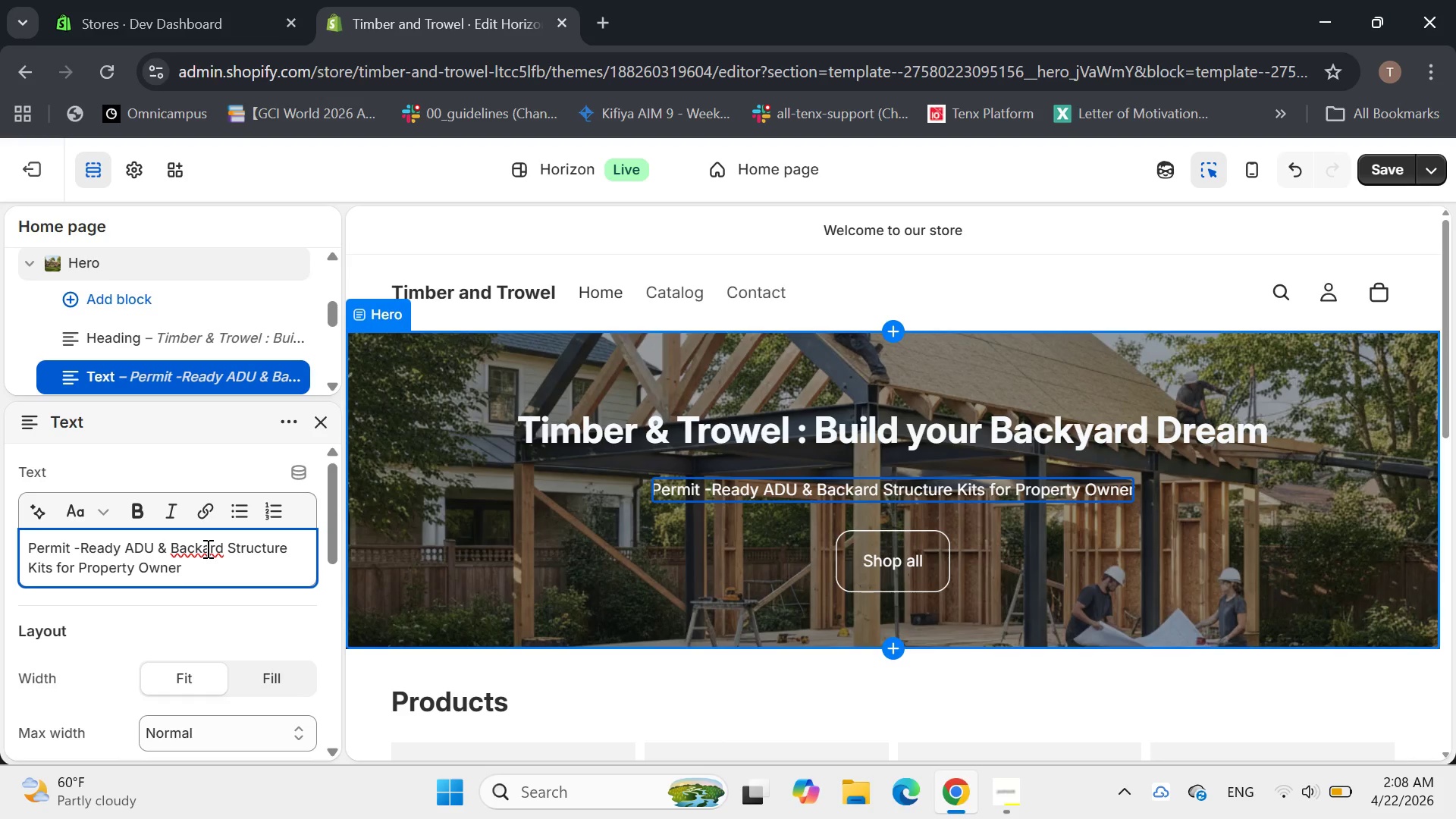 
key(Y)
 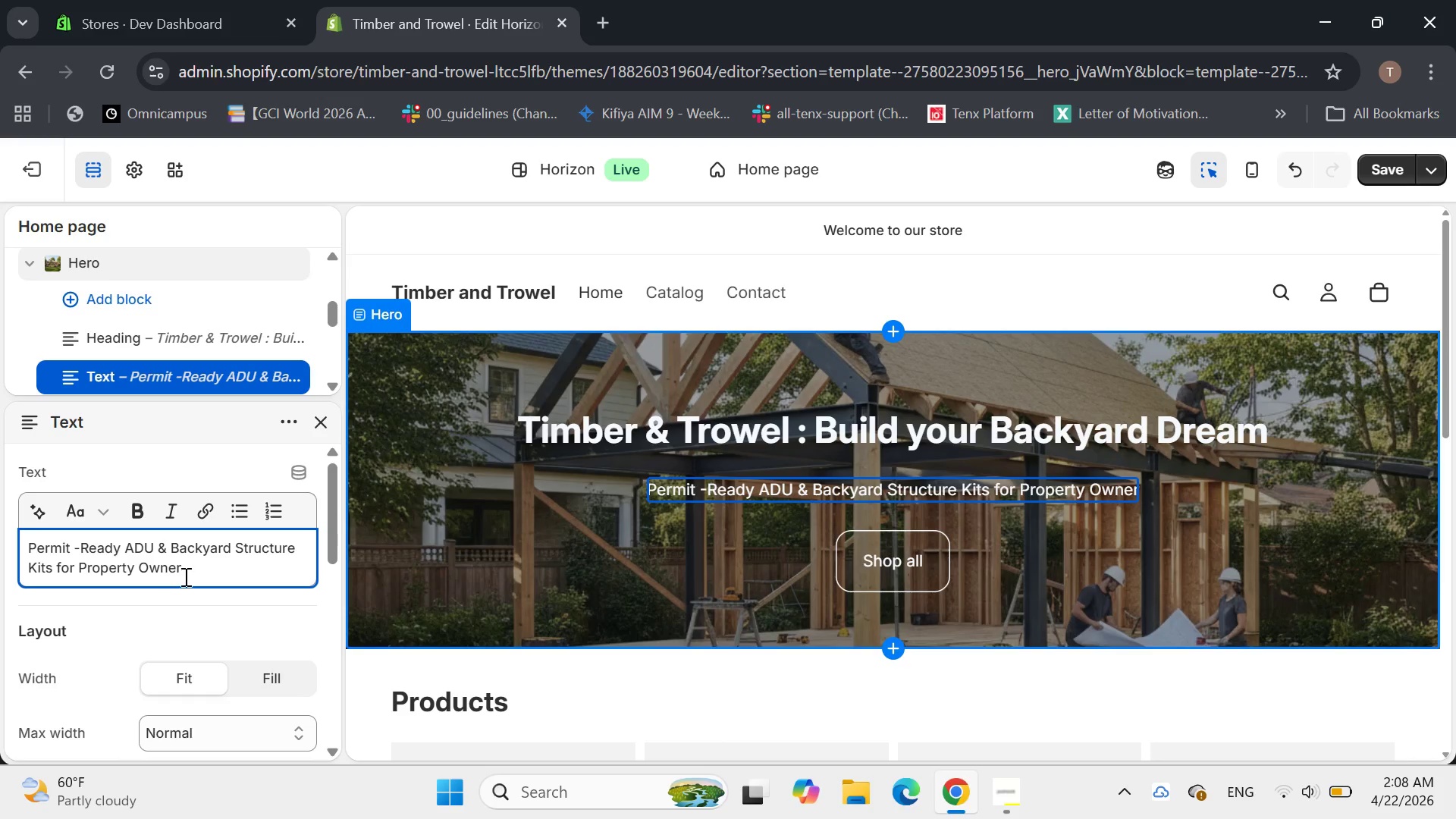 
left_click([201, 566])
 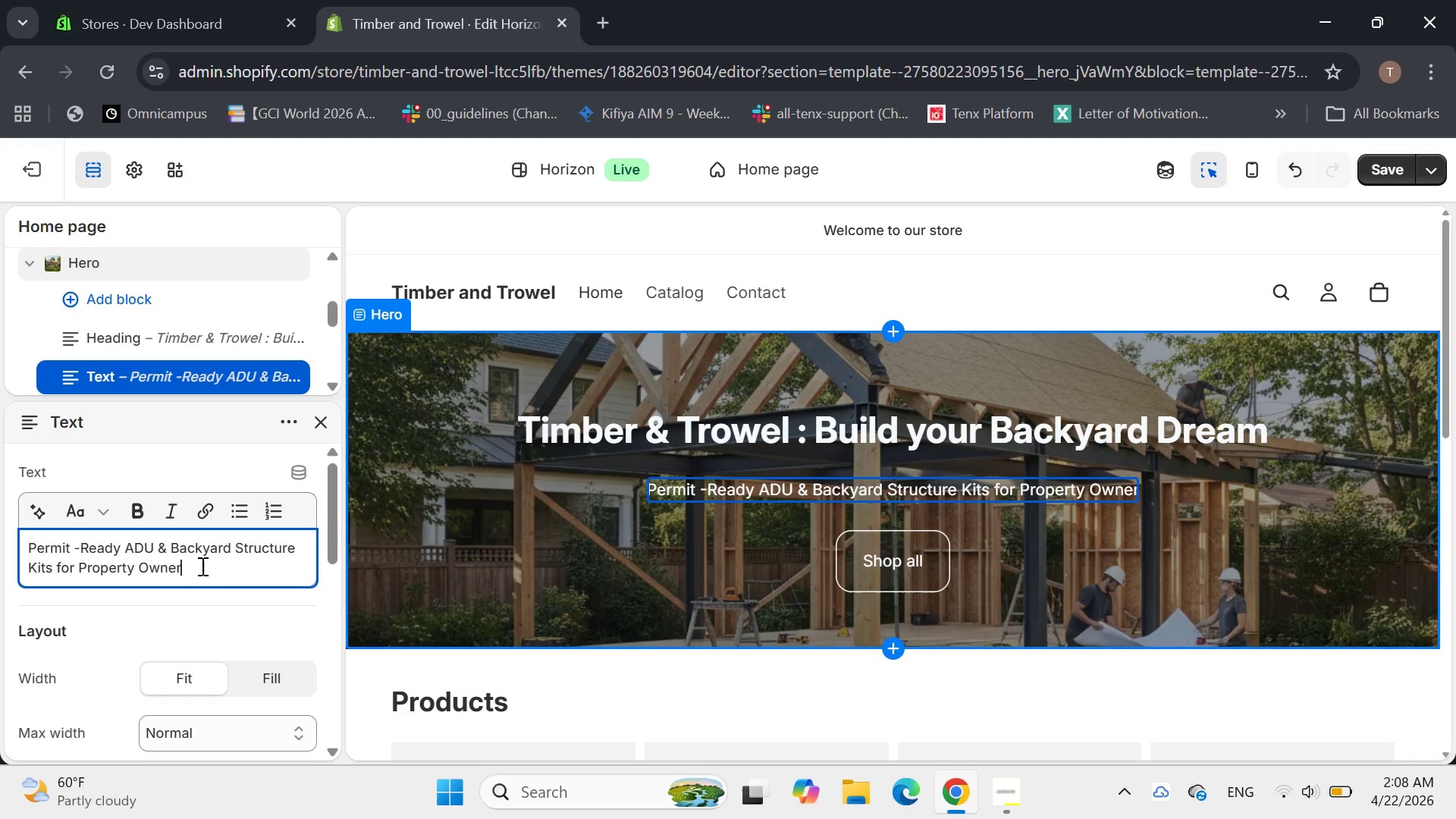 
key(Space)
 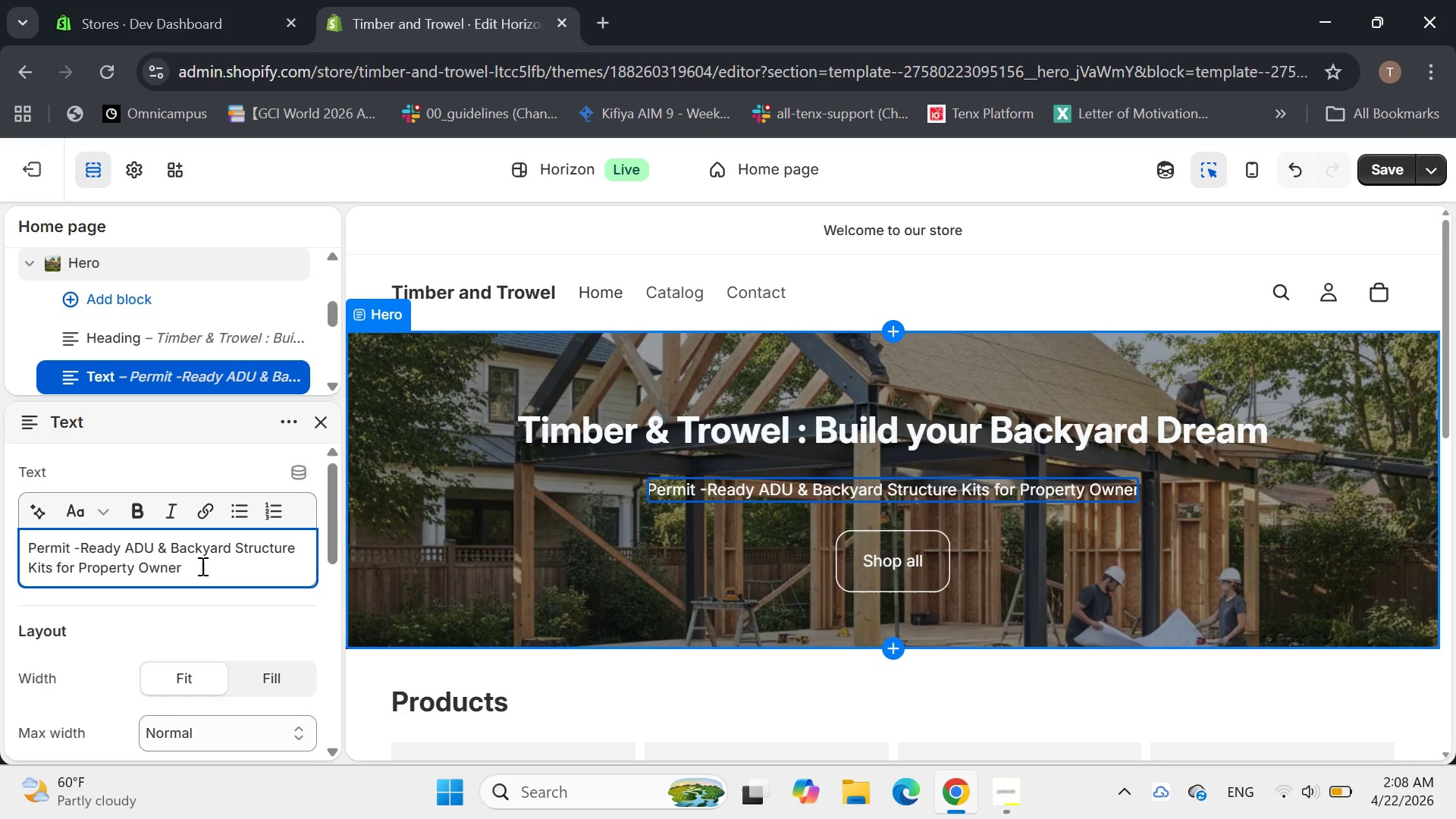 
key(Backspace)
 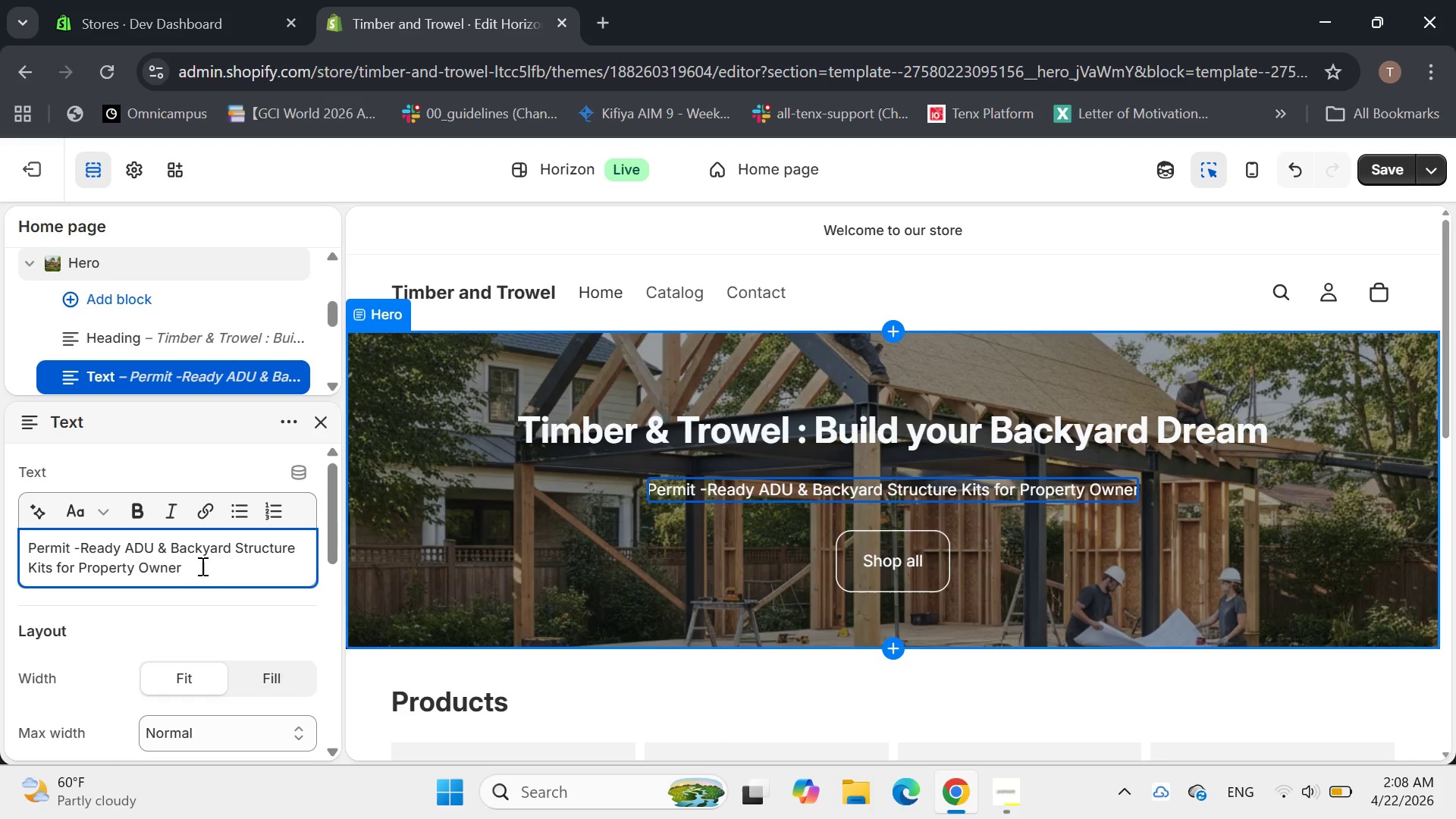 
key(S)
 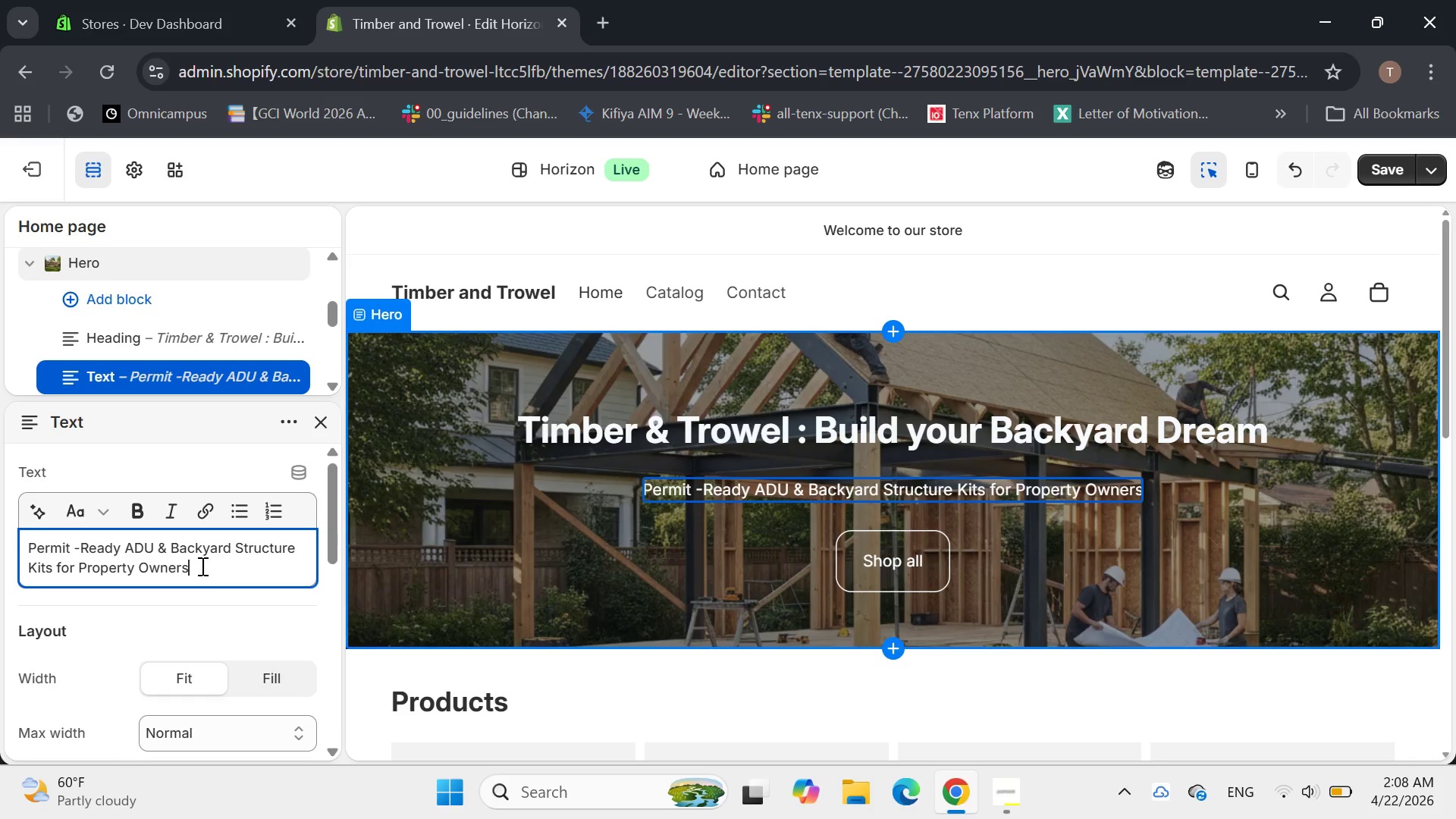 
key(Period)
 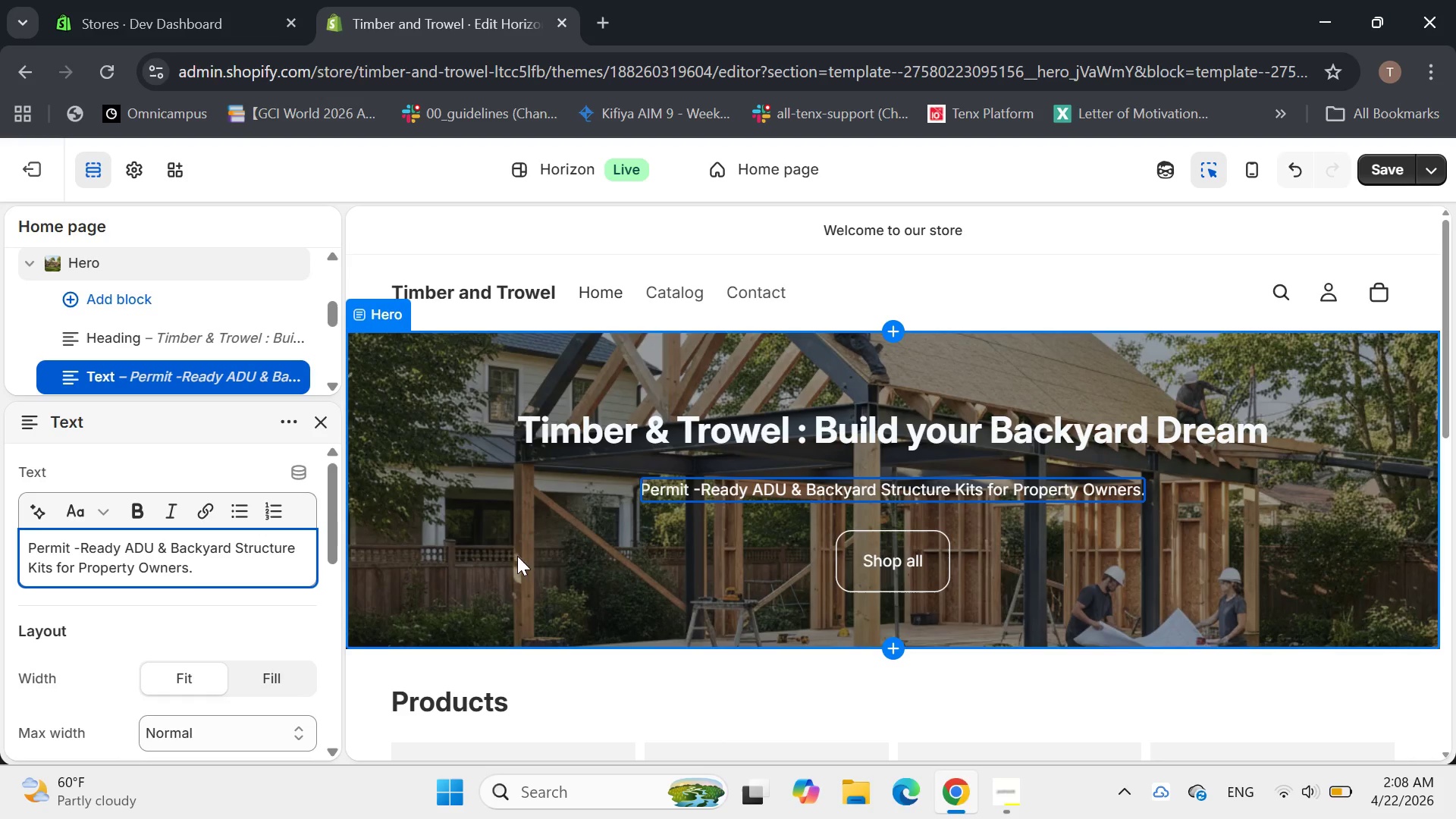 
left_click([534, 545])
 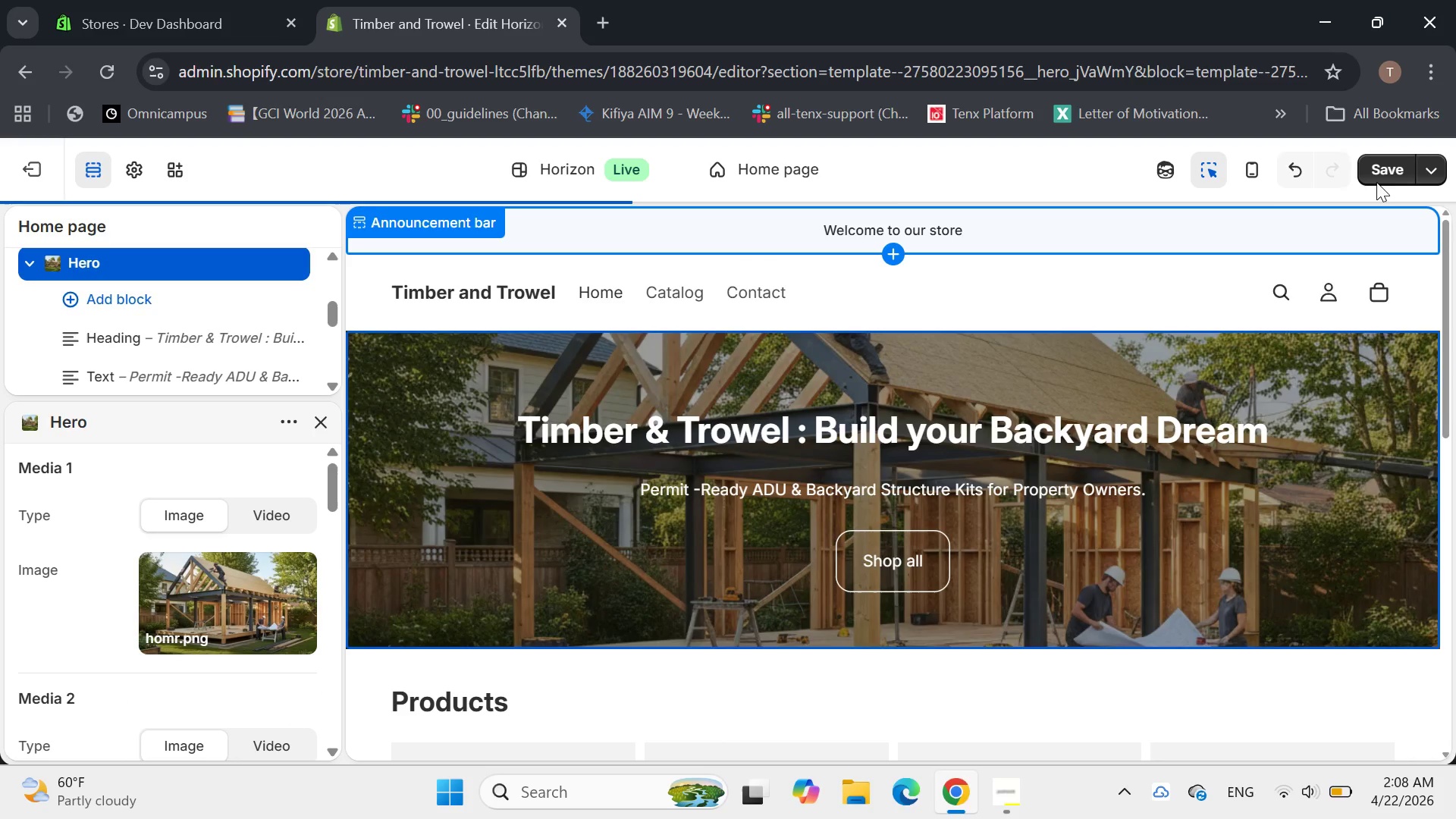 
left_click([1385, 171])
 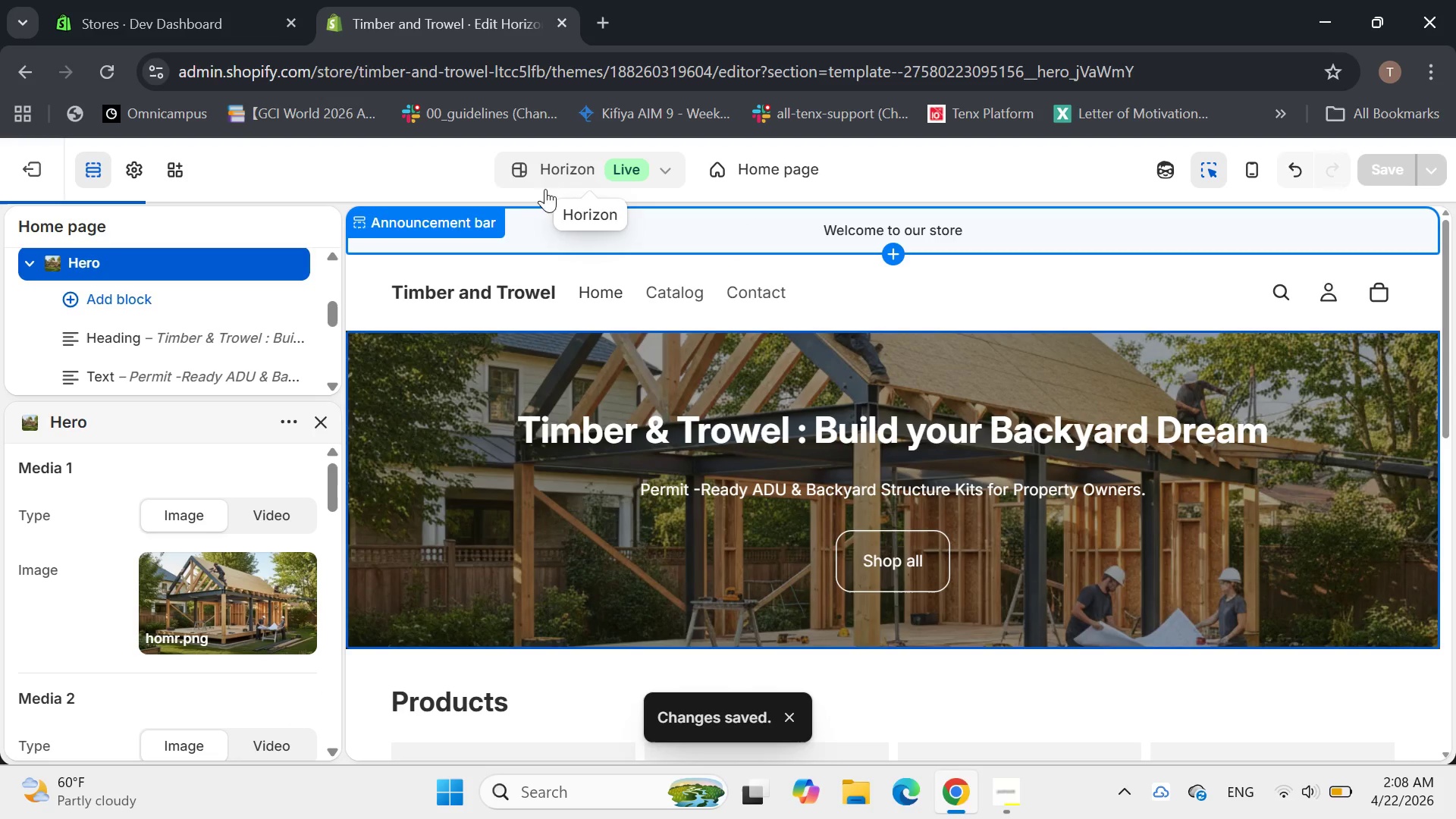 
left_click([40, 165])
 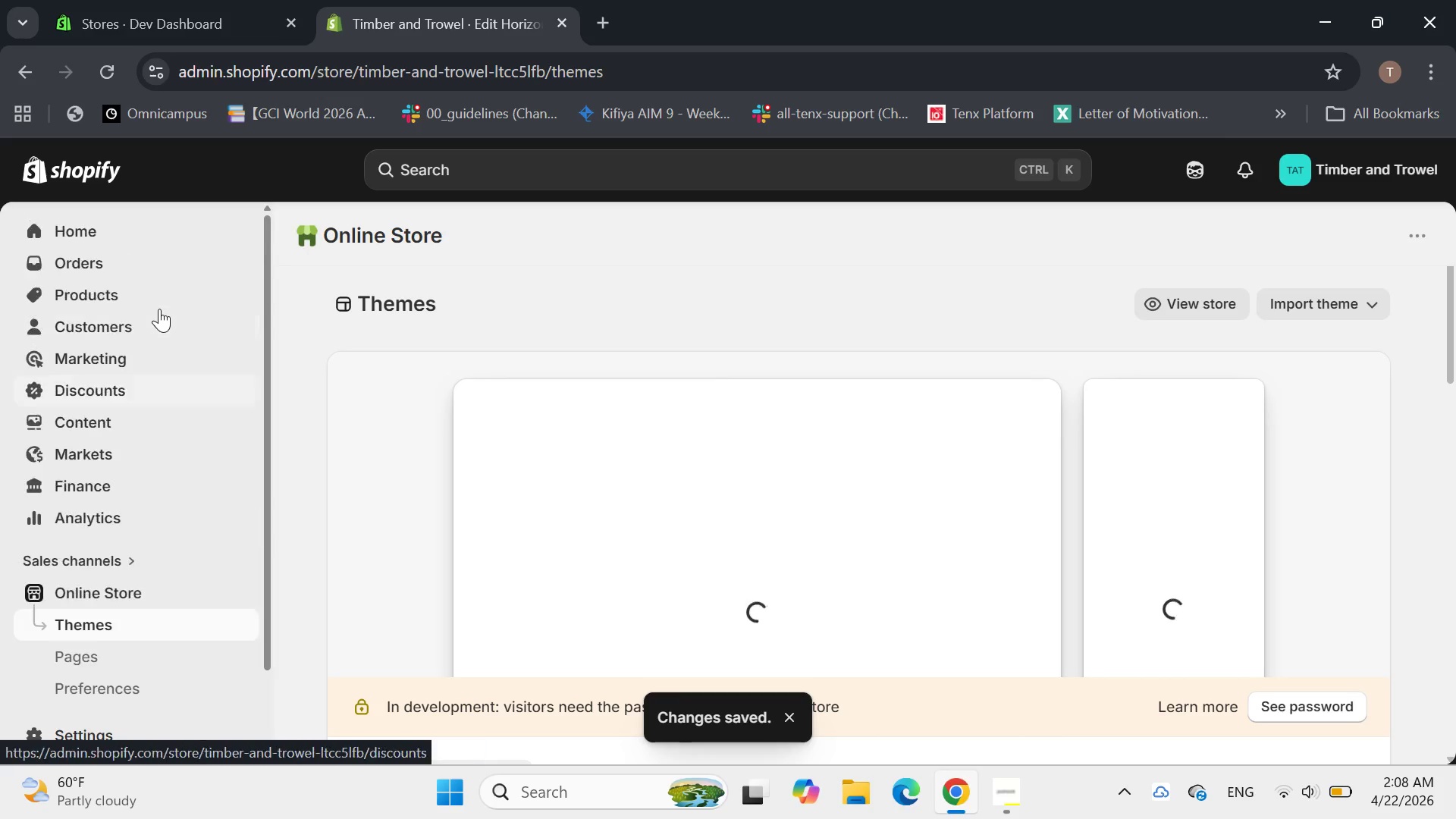 
wait(9.45)
 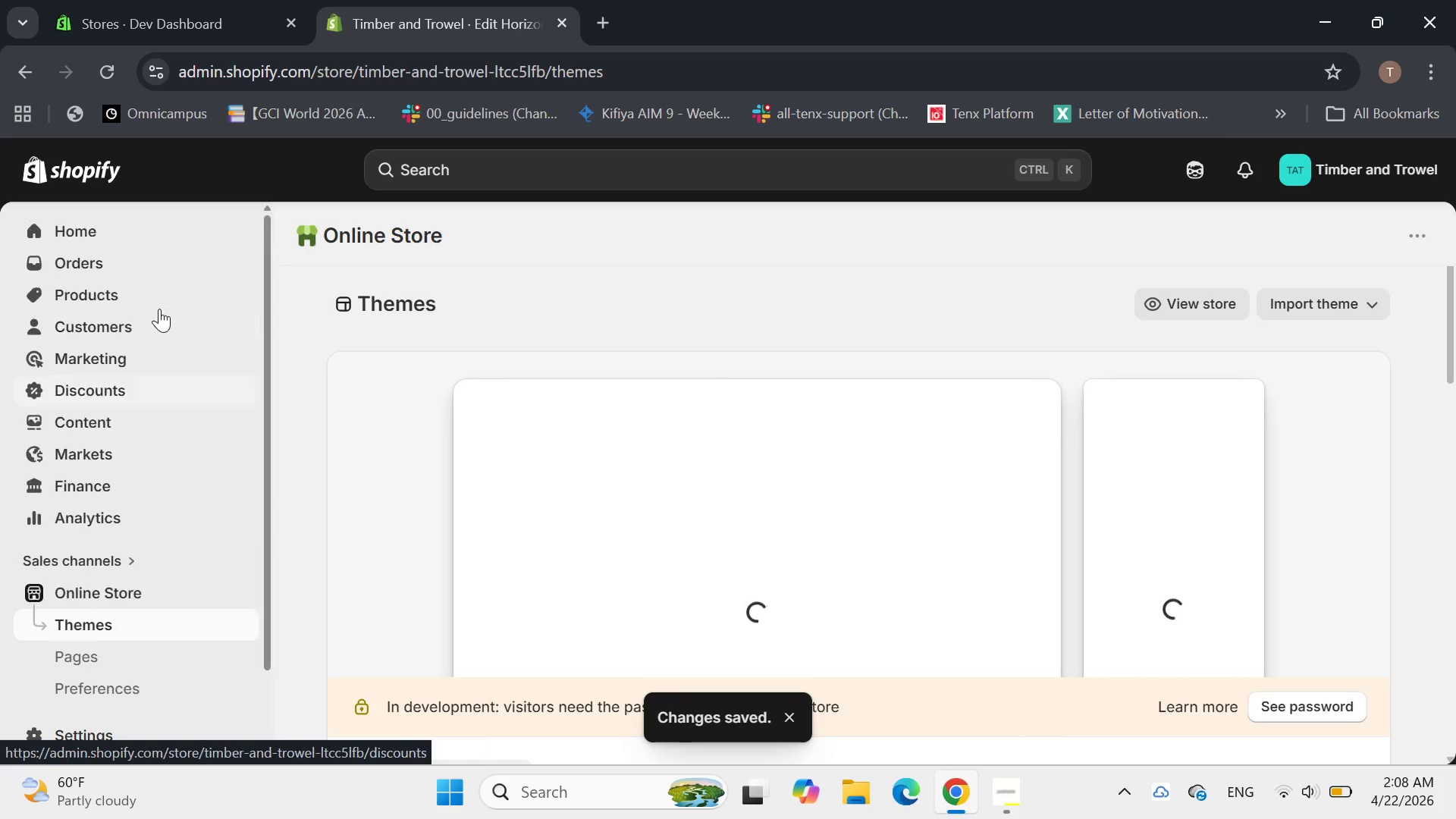 
left_click([131, 296])
 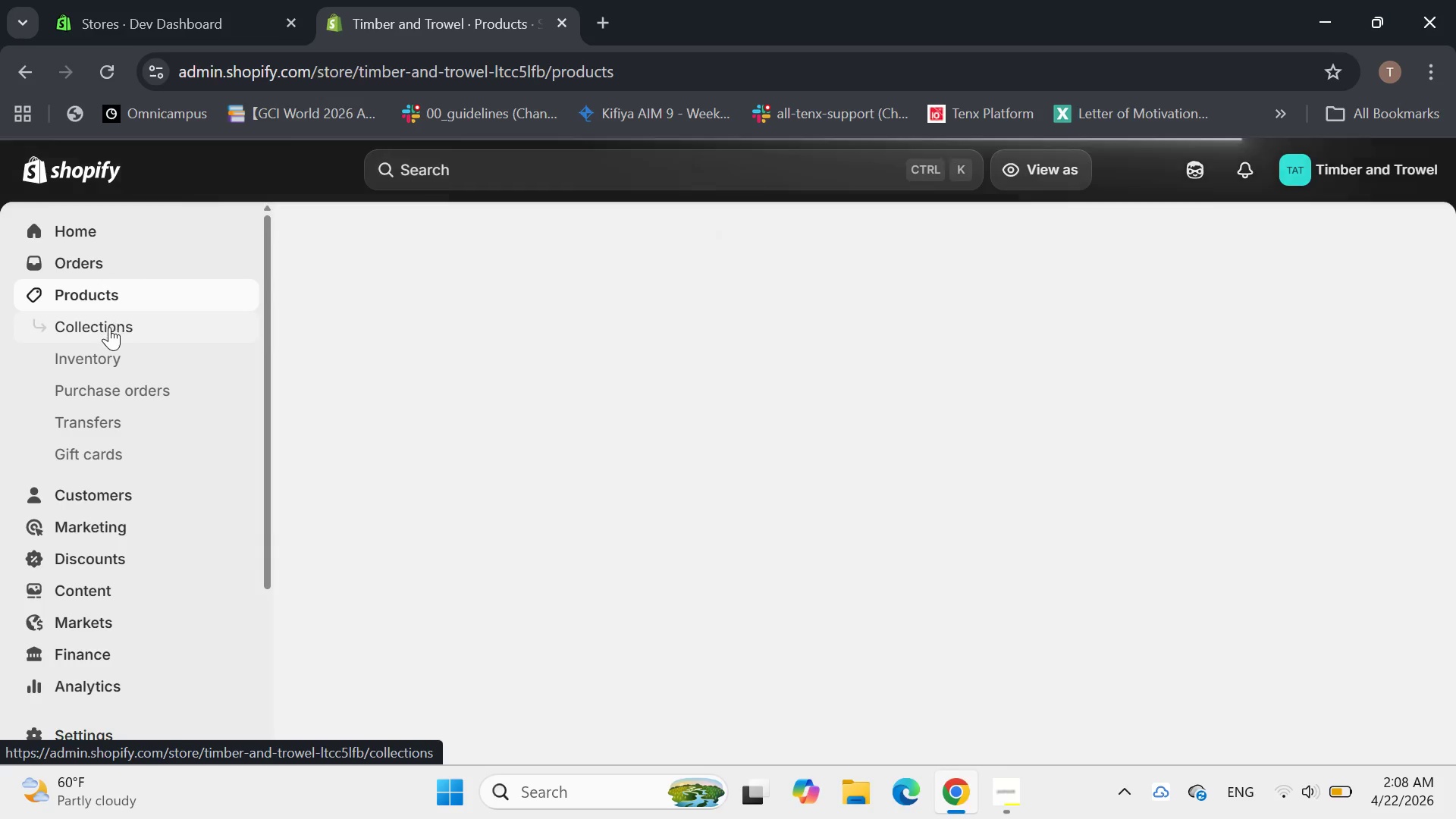 
left_click([109, 327])
 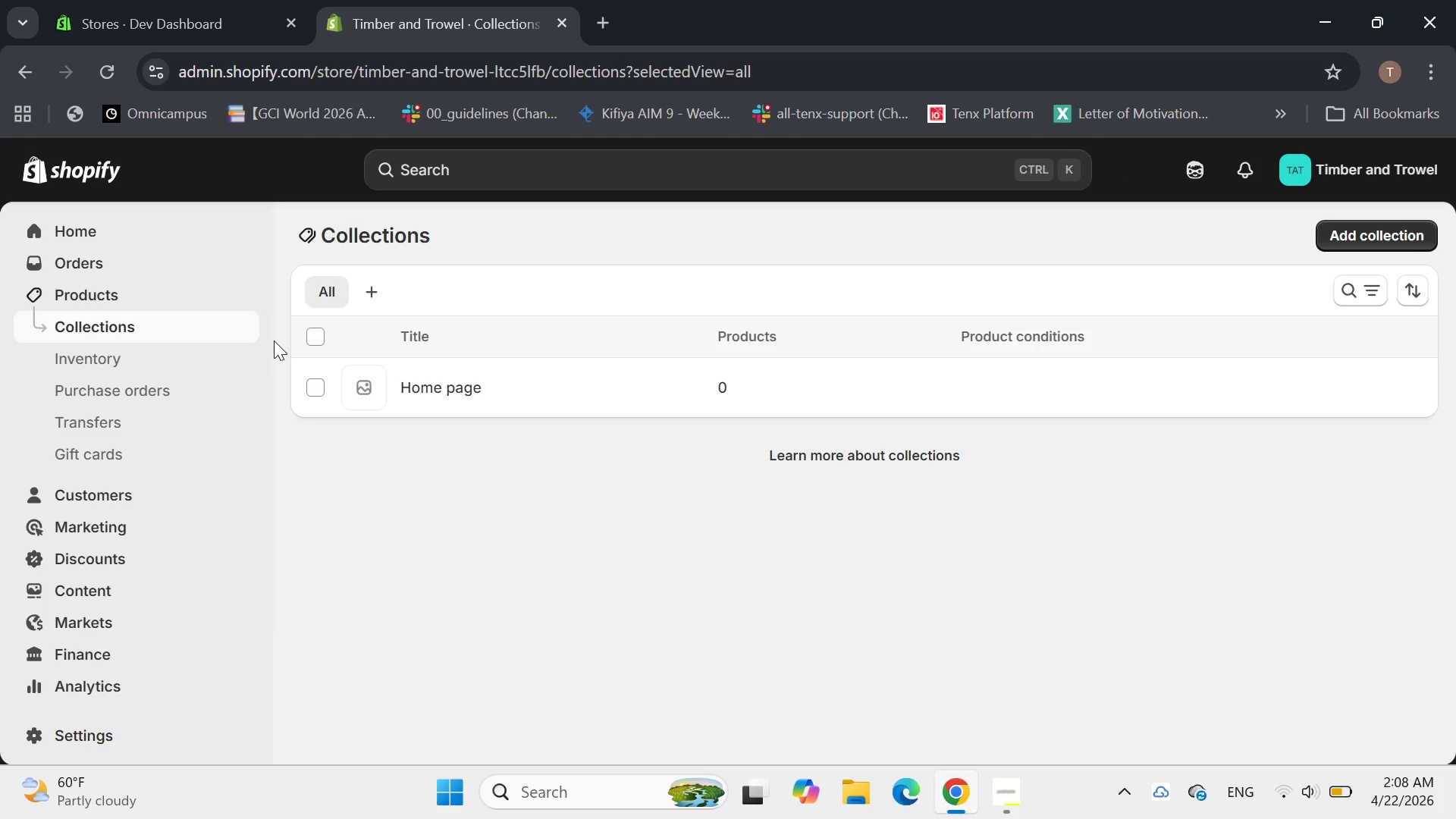 
wait(7.12)
 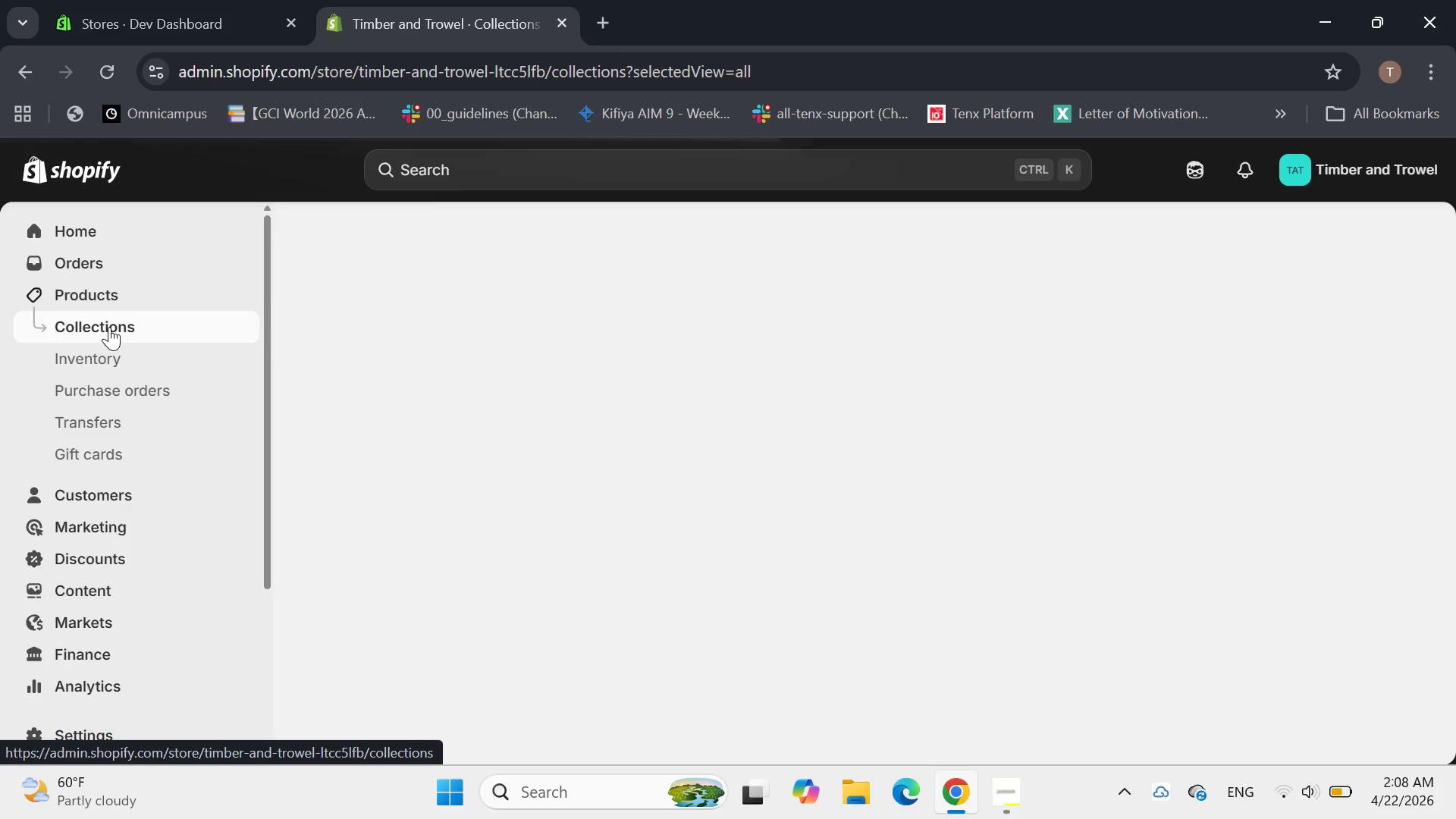 
left_click([1372, 235])
 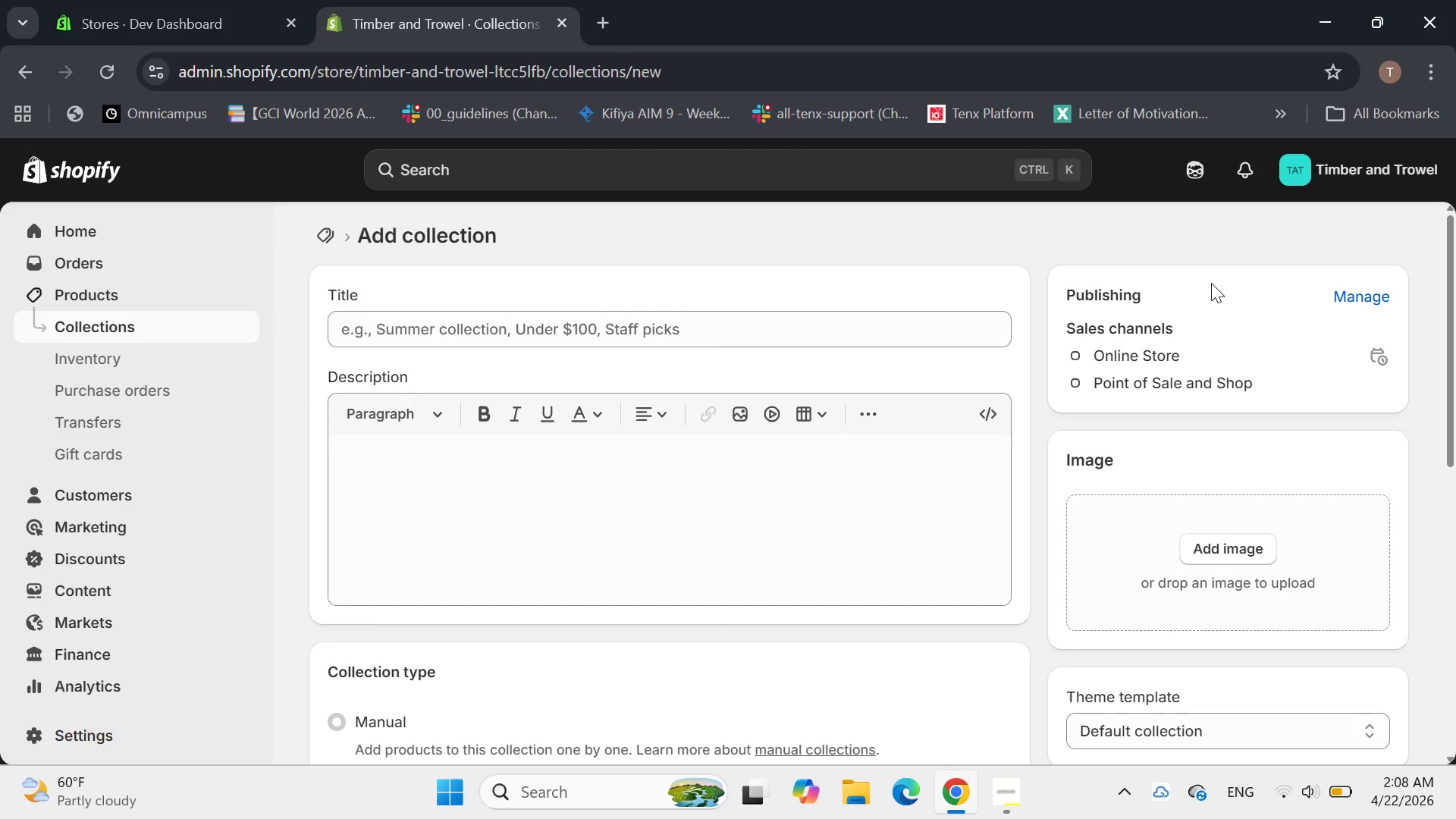 
left_click([682, 317])
 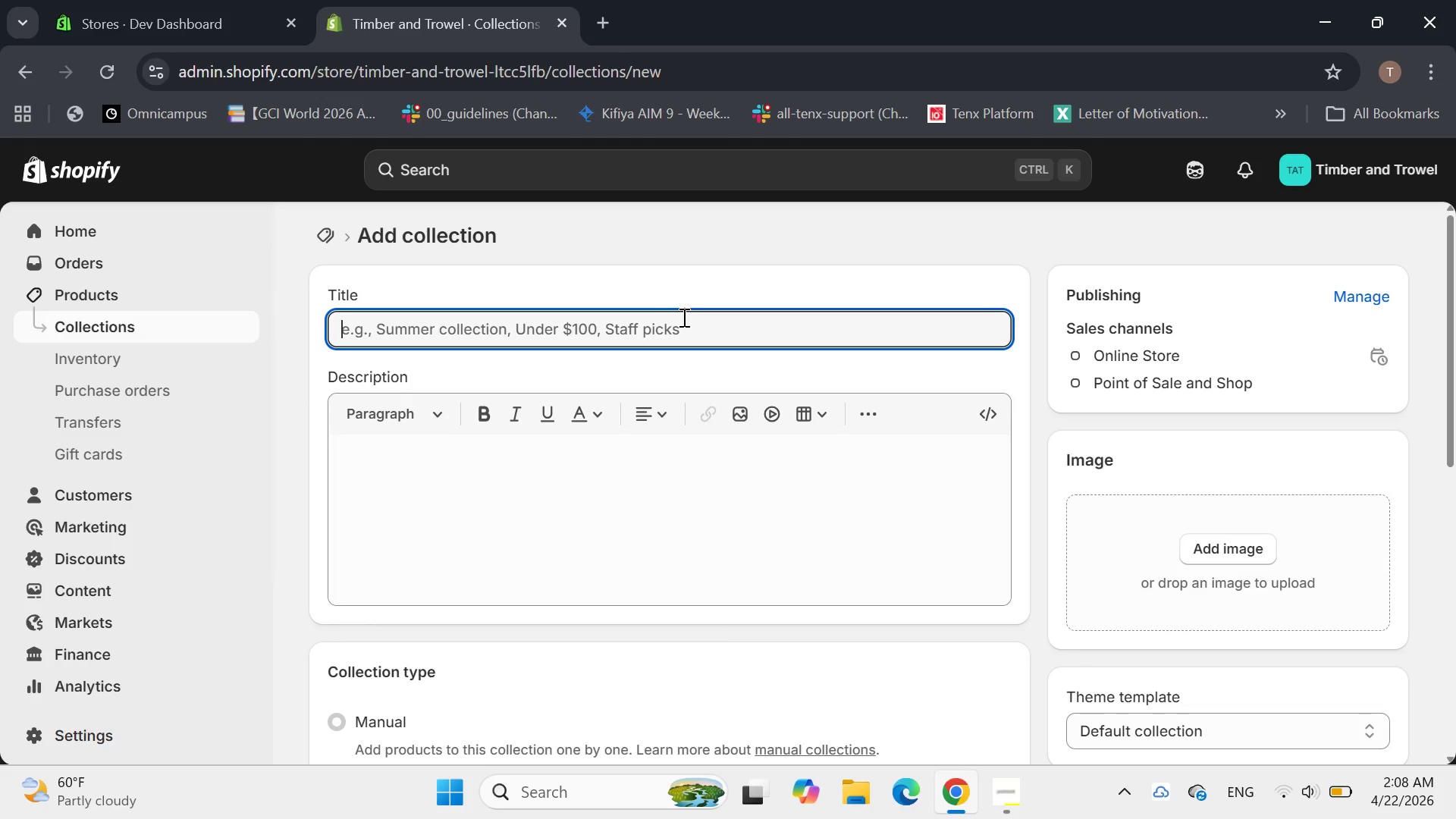 
type(Comp)
key(Backspace)
type(back)
key(Backspace)
type(t Ad)
key(Backspace)
type(DU)
 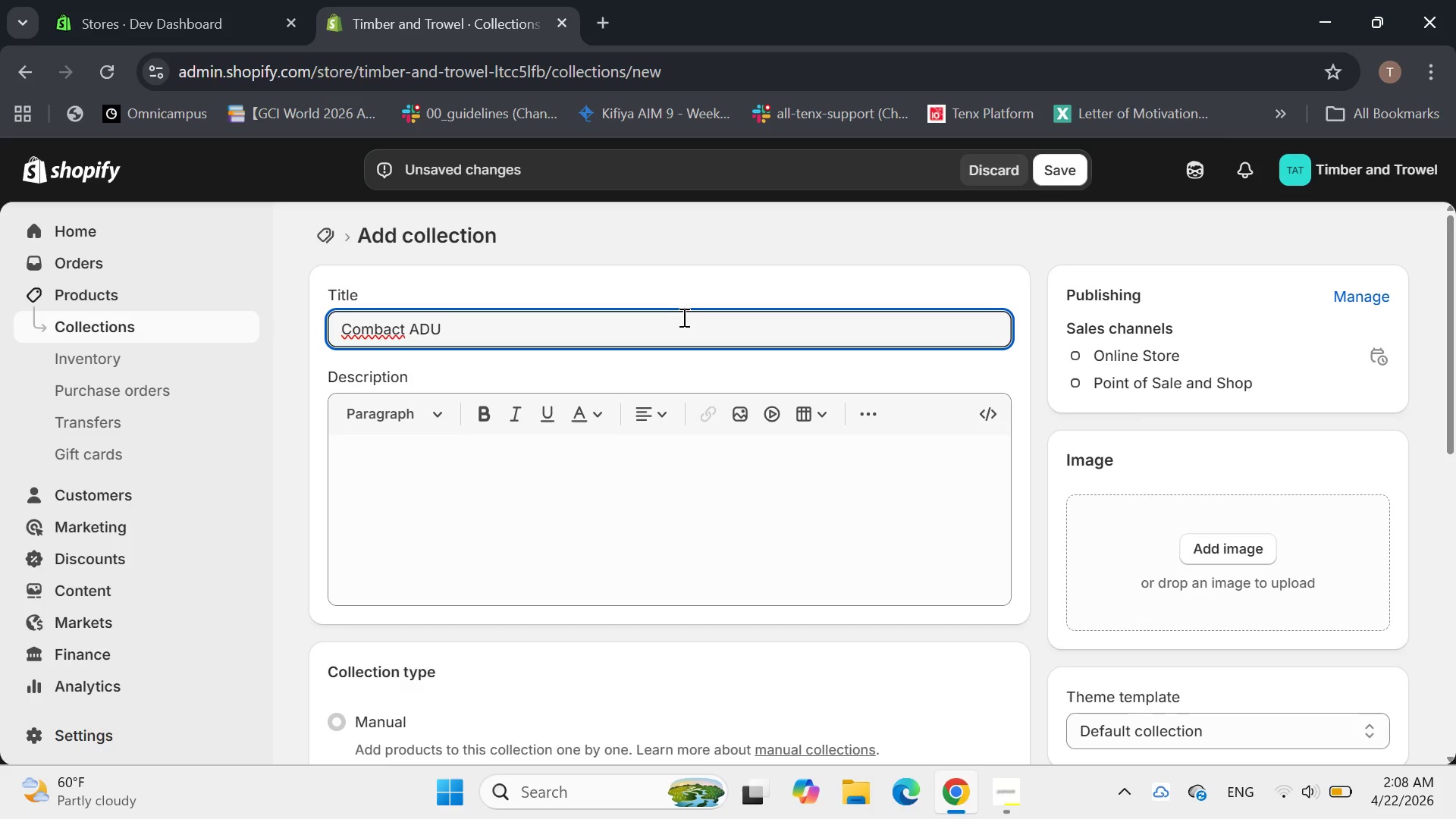 
left_click([398, 331])
 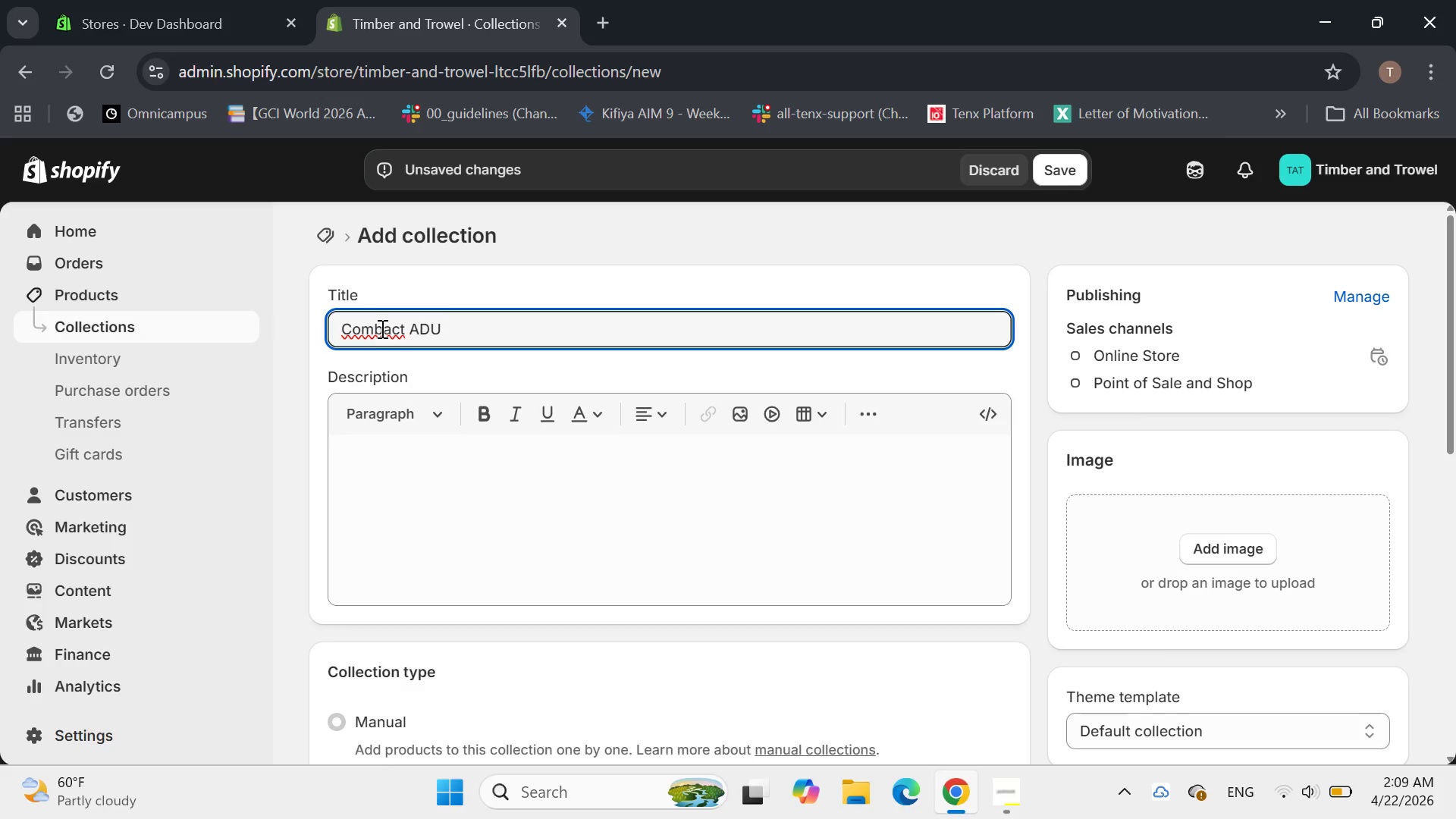 
left_click([381, 328])
 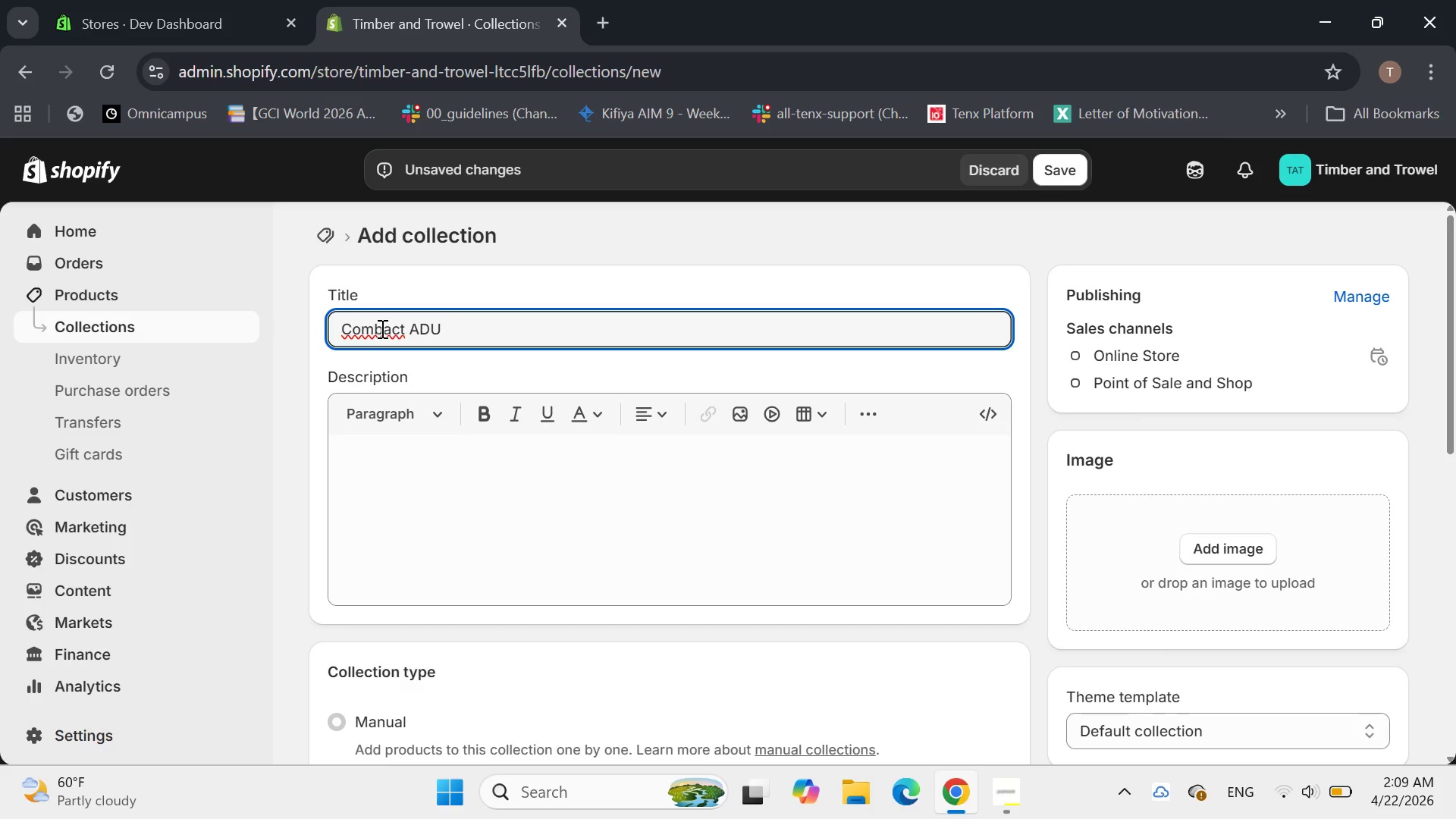 
key(Backspace)
 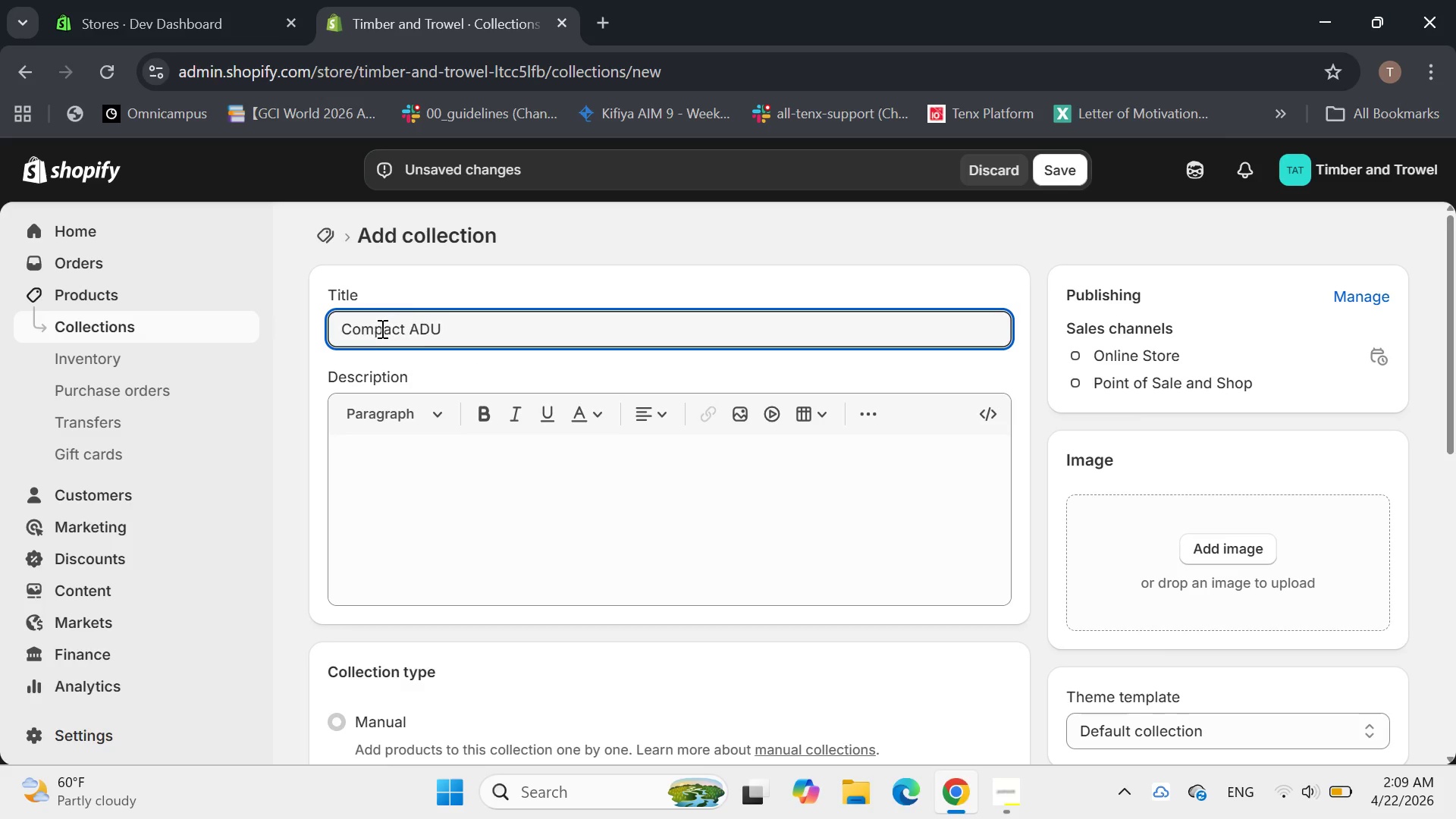 
key(P)
 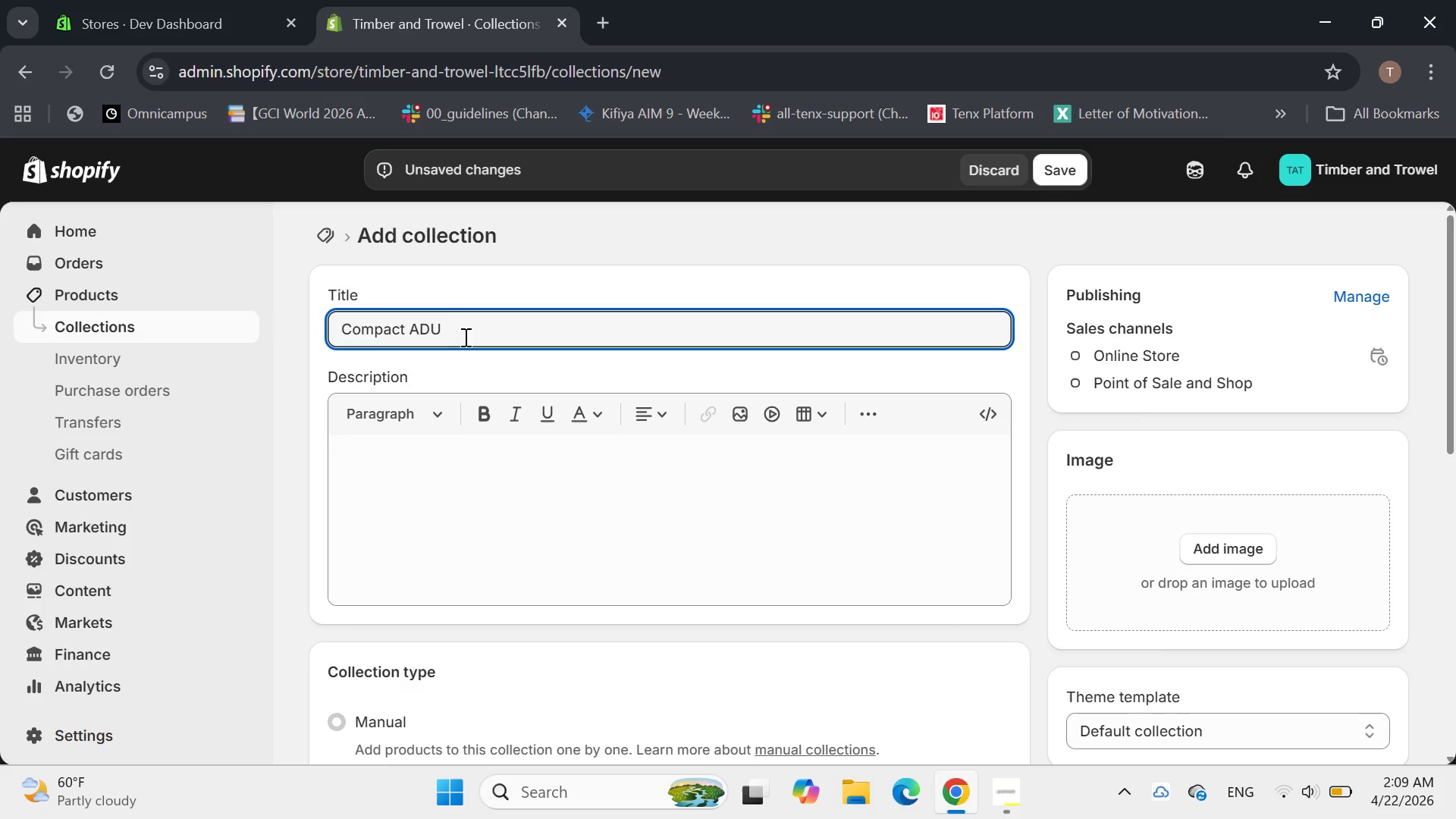 
left_click([466, 334])
 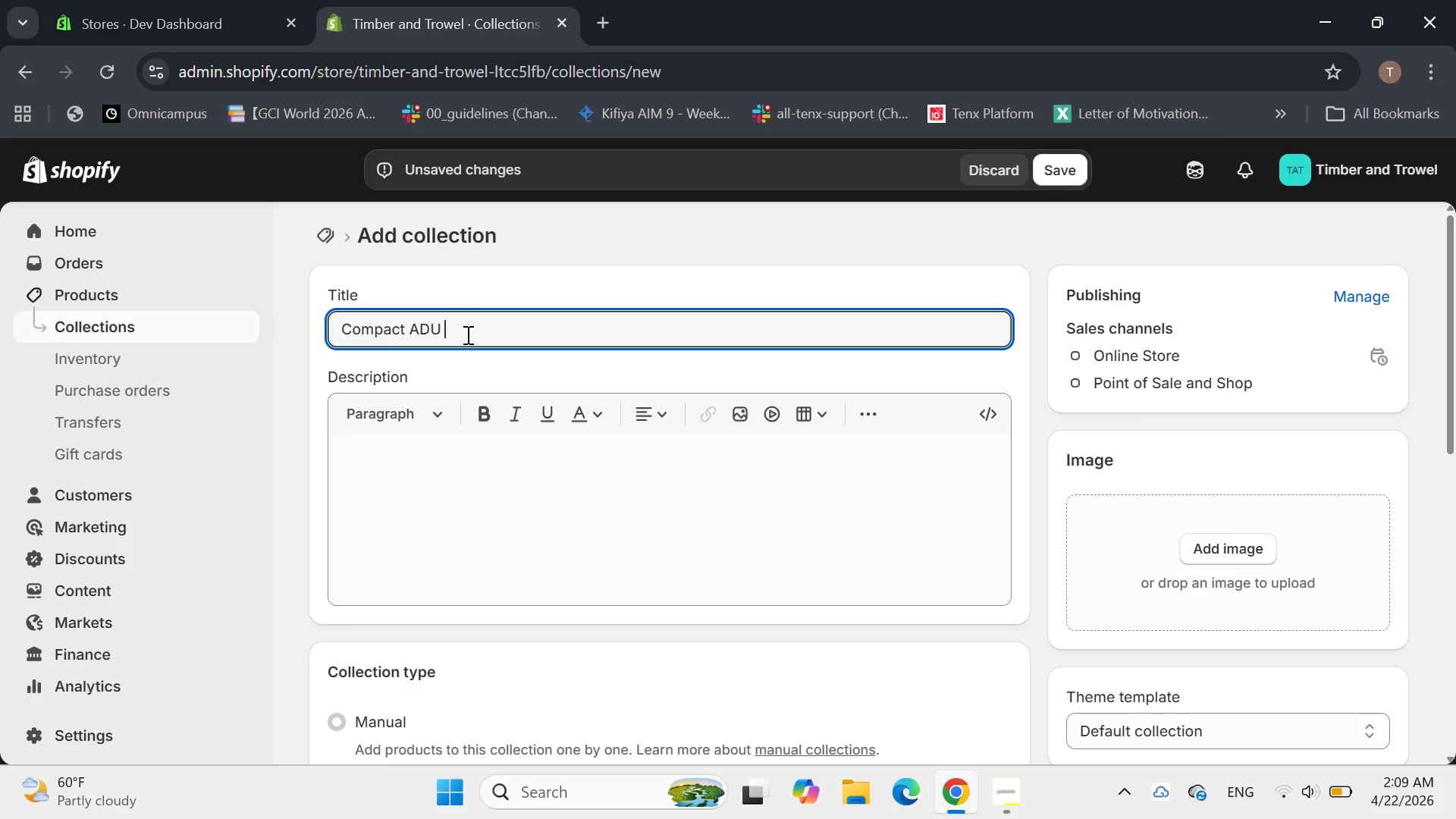 
type( Kits)
 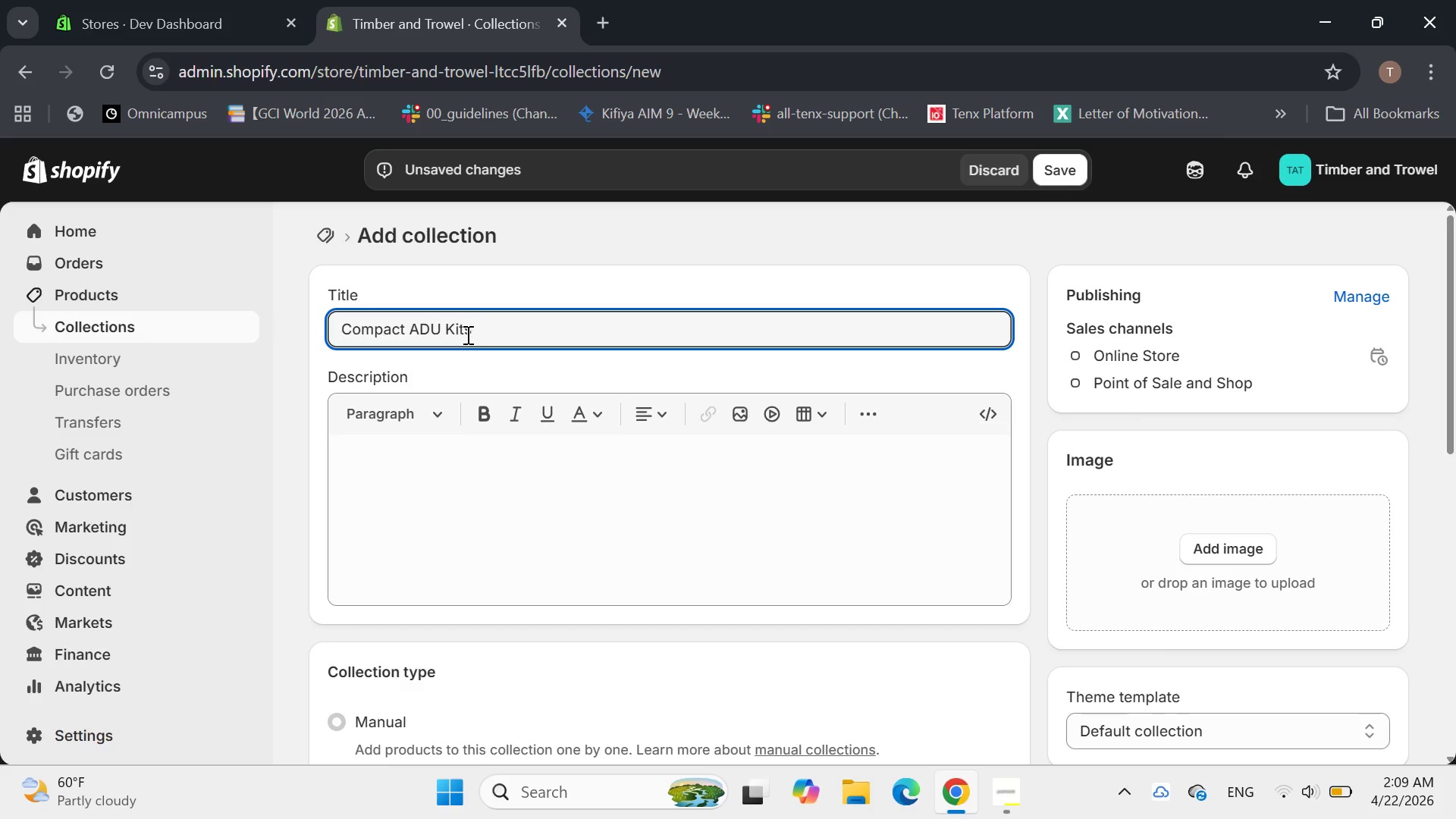 
left_click([463, 490])
 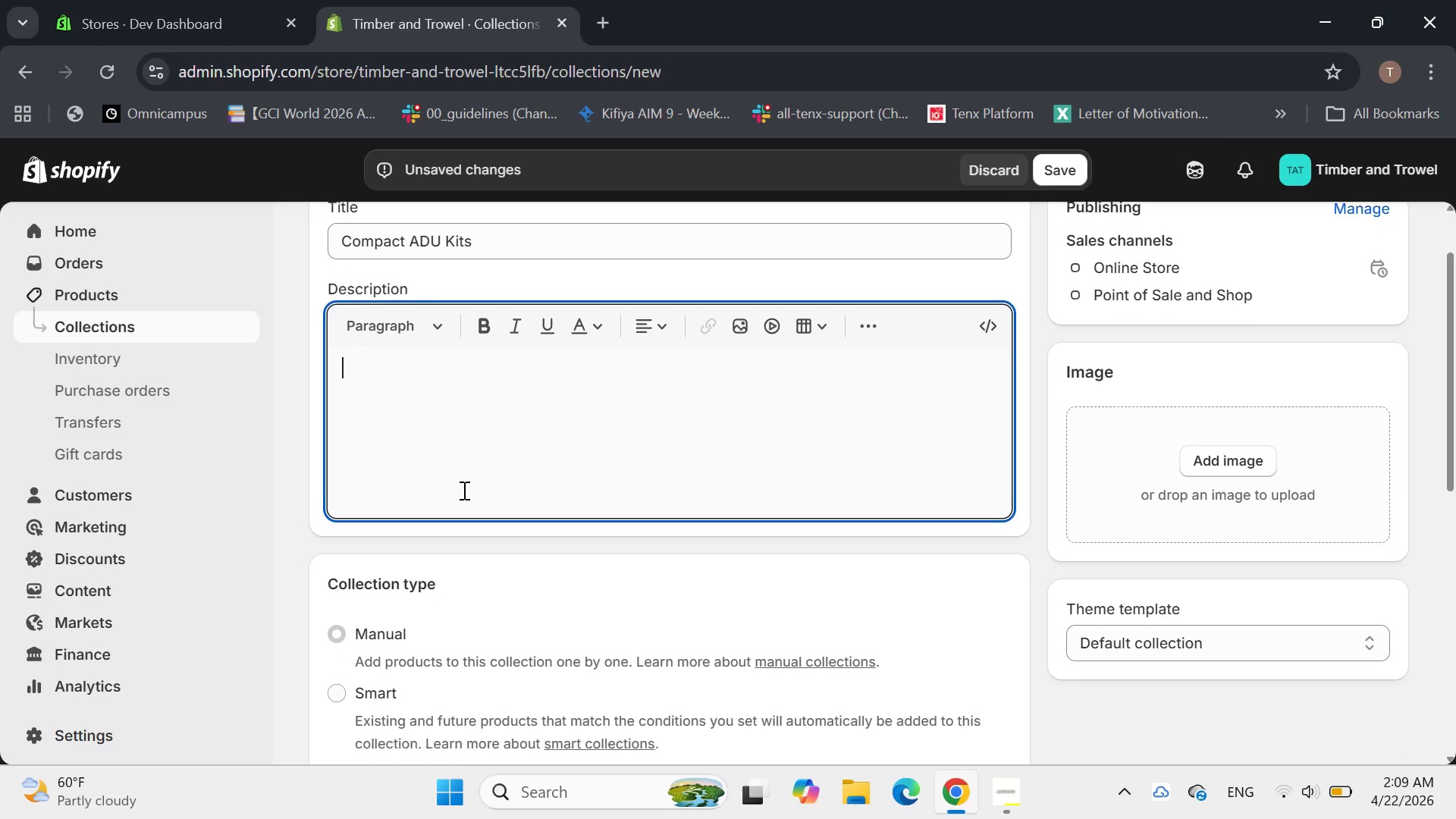 
left_click([341, 517])
 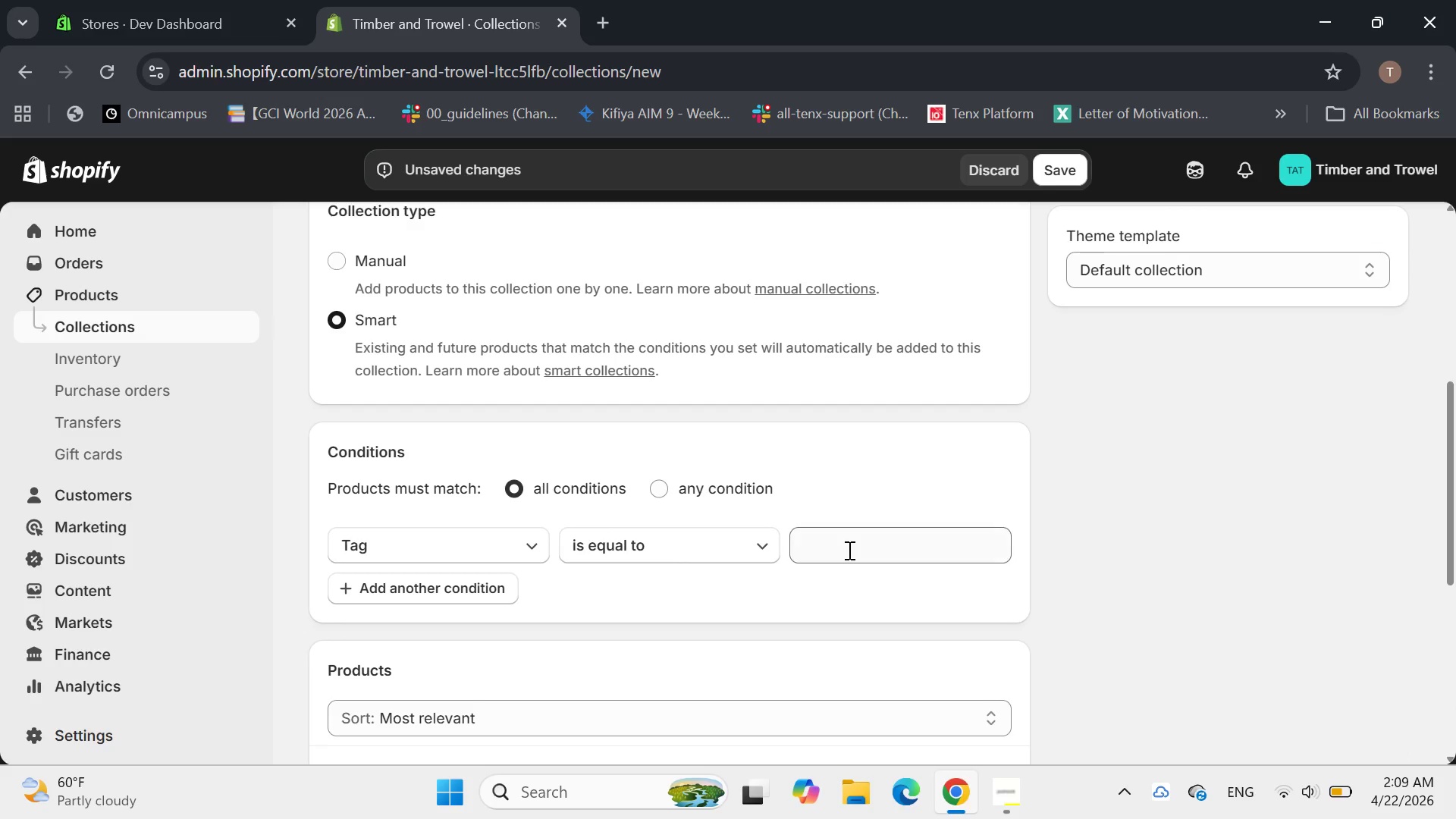 
left_click([835, 557])
 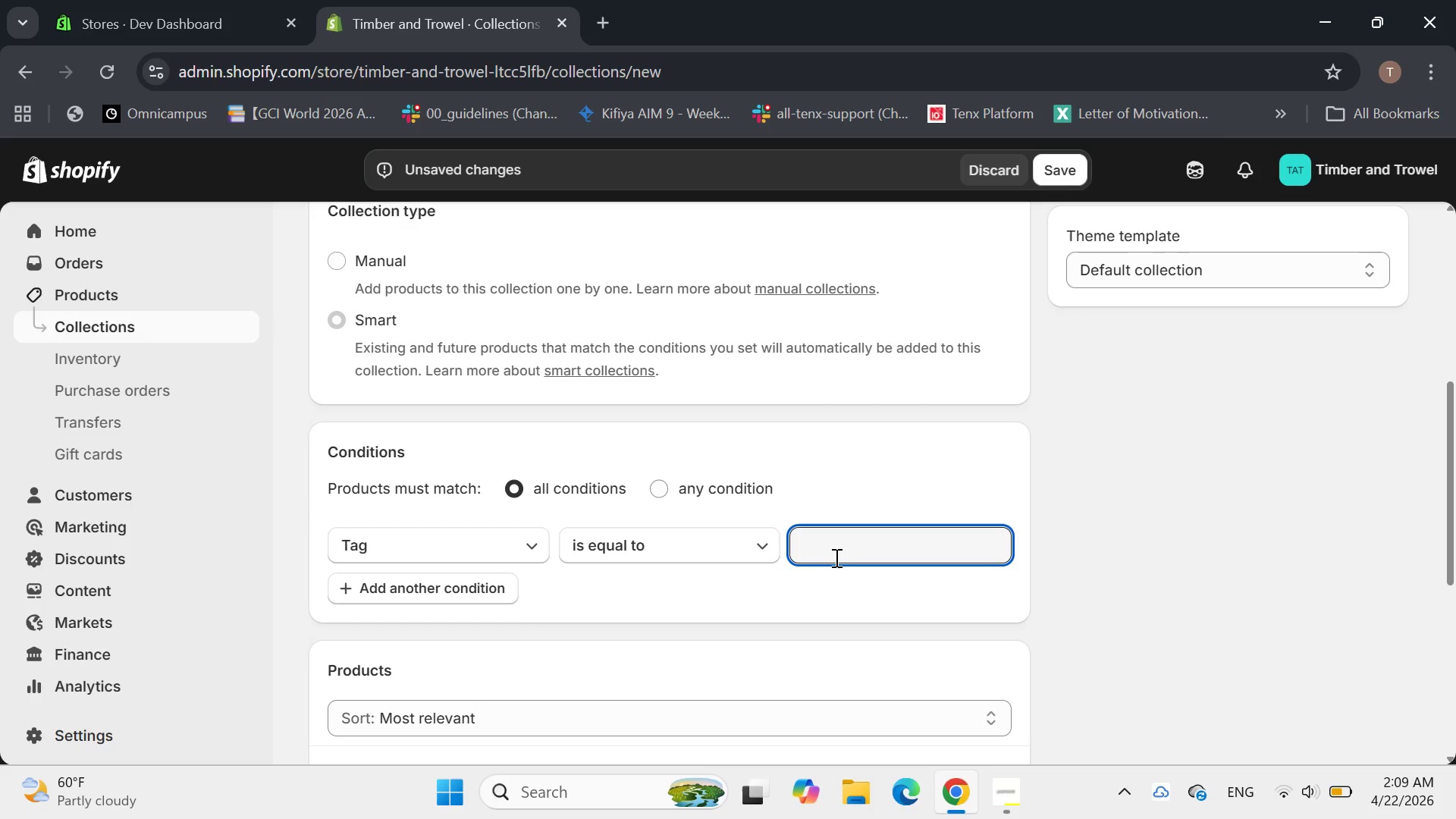 
wait(5.03)
 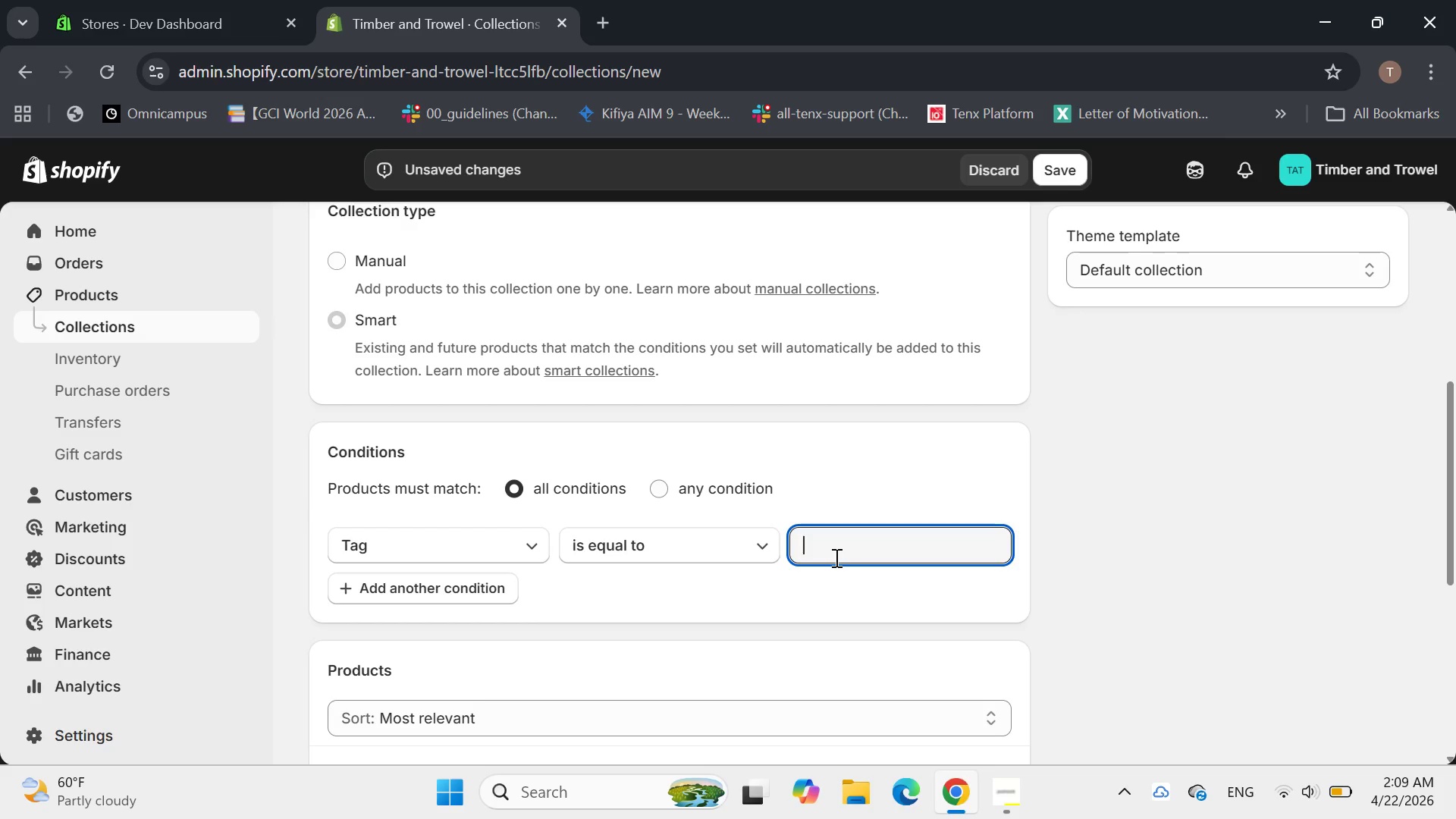 
type(400 )
key(Backspace)
type(-sqft)
 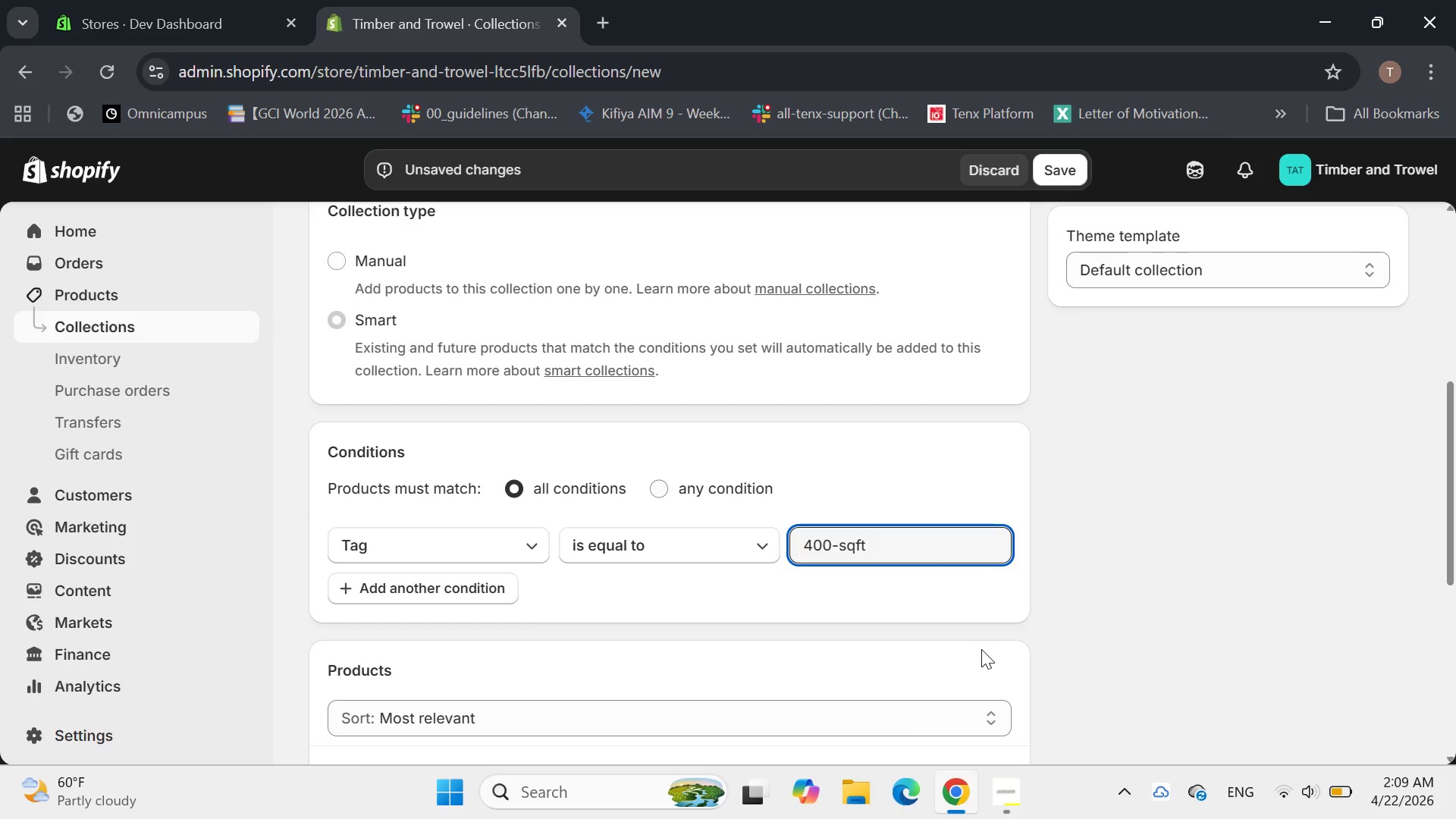 
wait(6.39)
 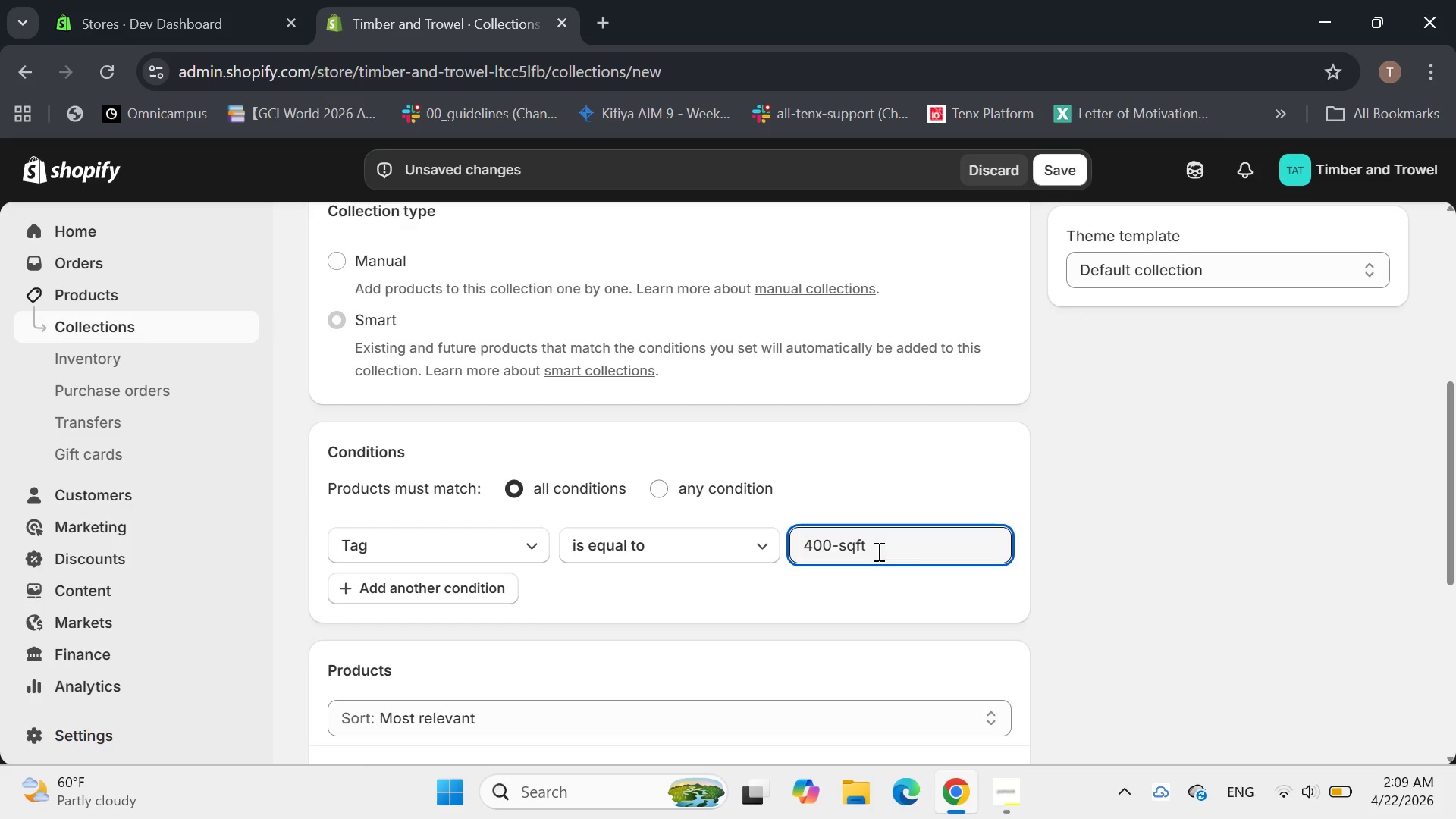 
scroll: coordinate [953, 407], scroll_direction: none, amount: 0.0
 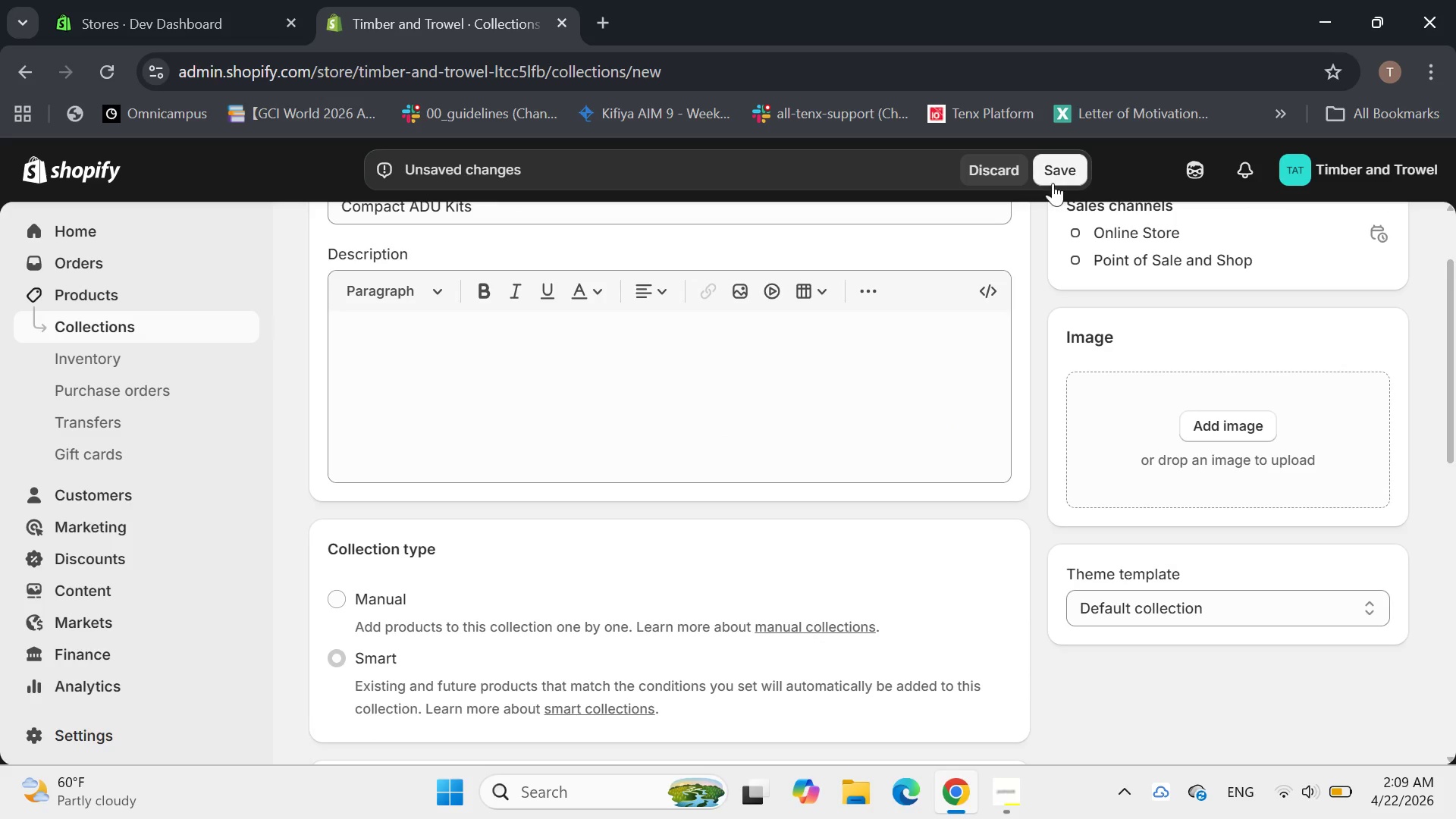 
left_click([1052, 179])
 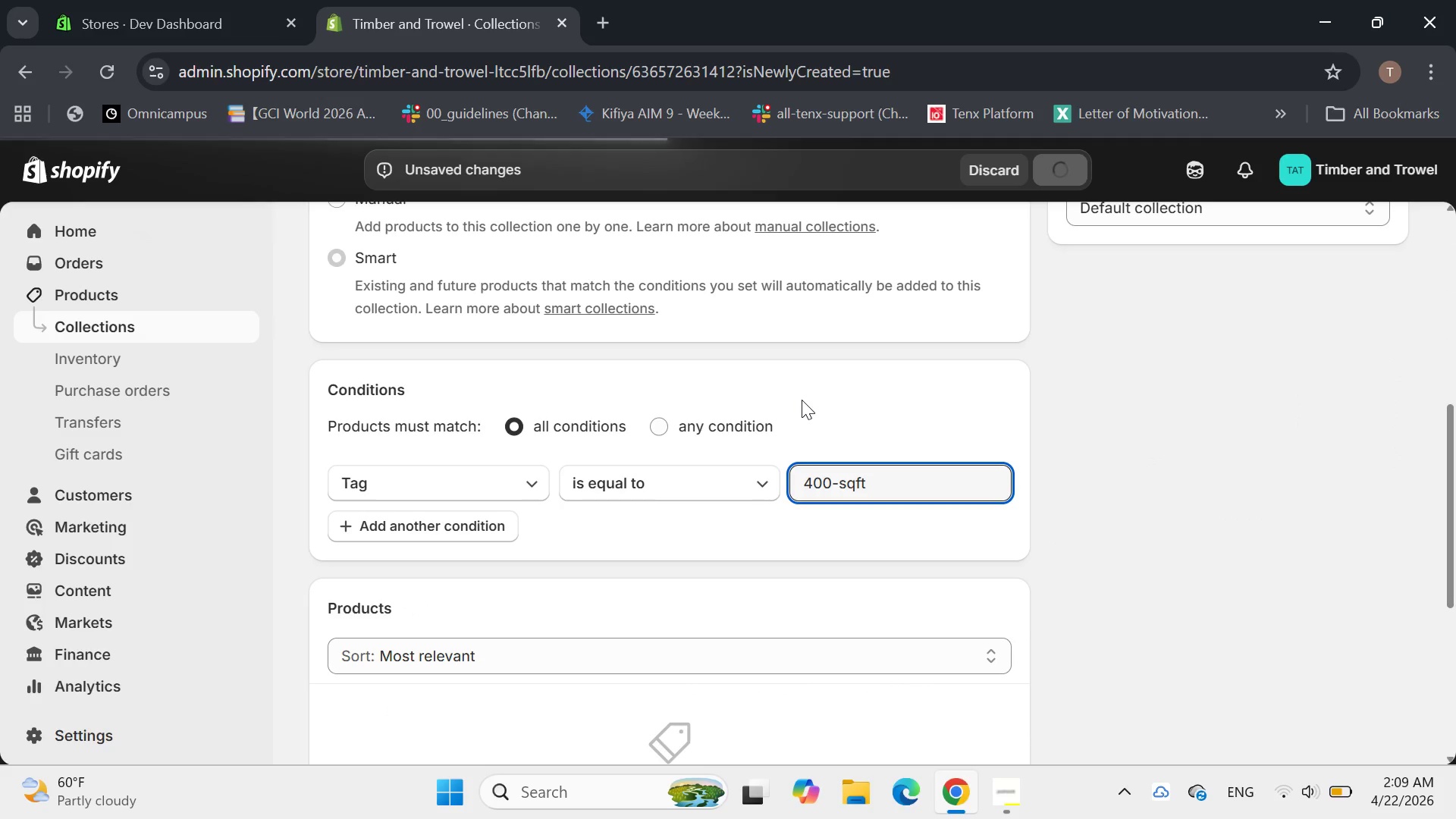 
wait(8.75)
 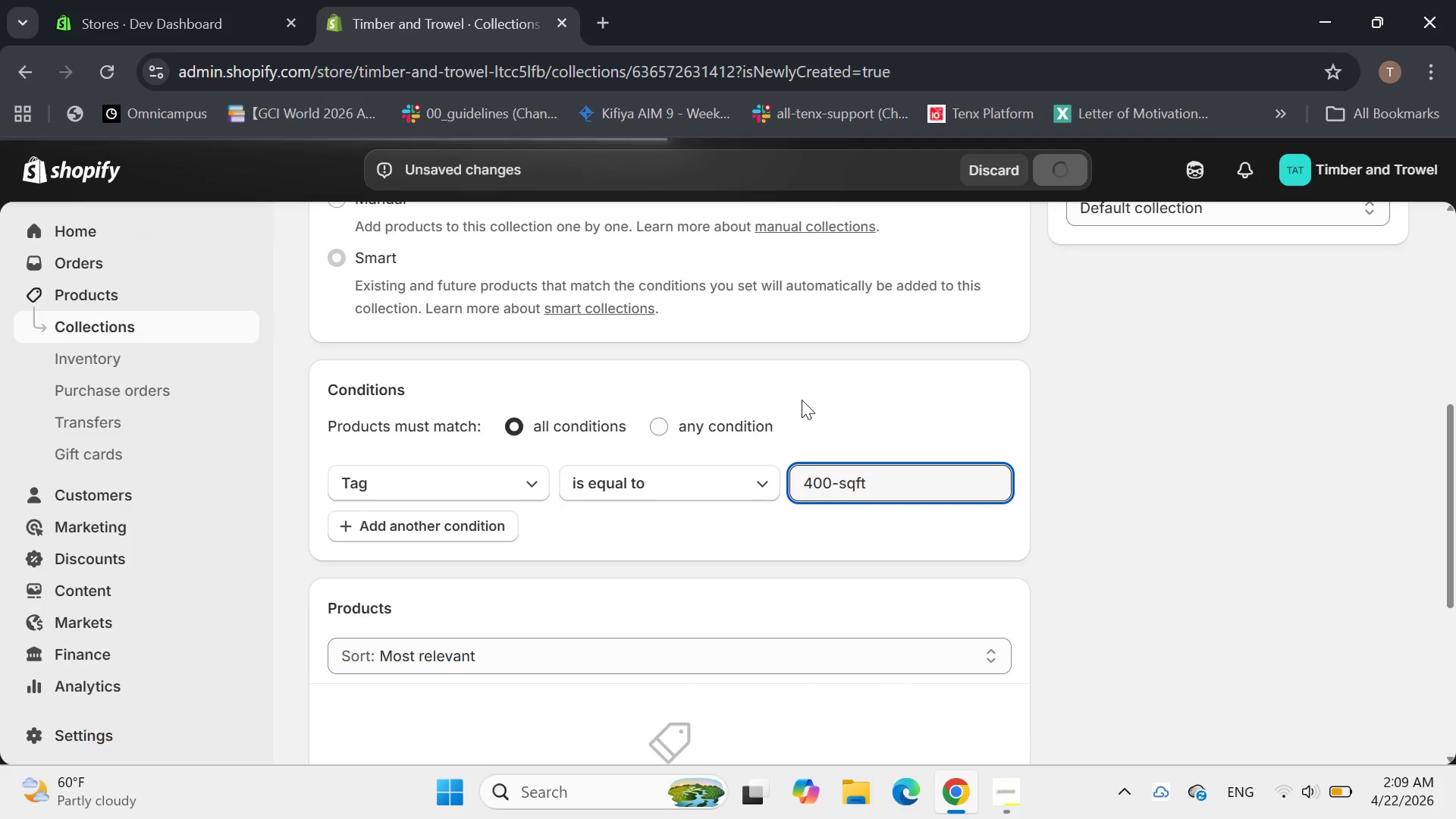 
left_click([337, 214])
 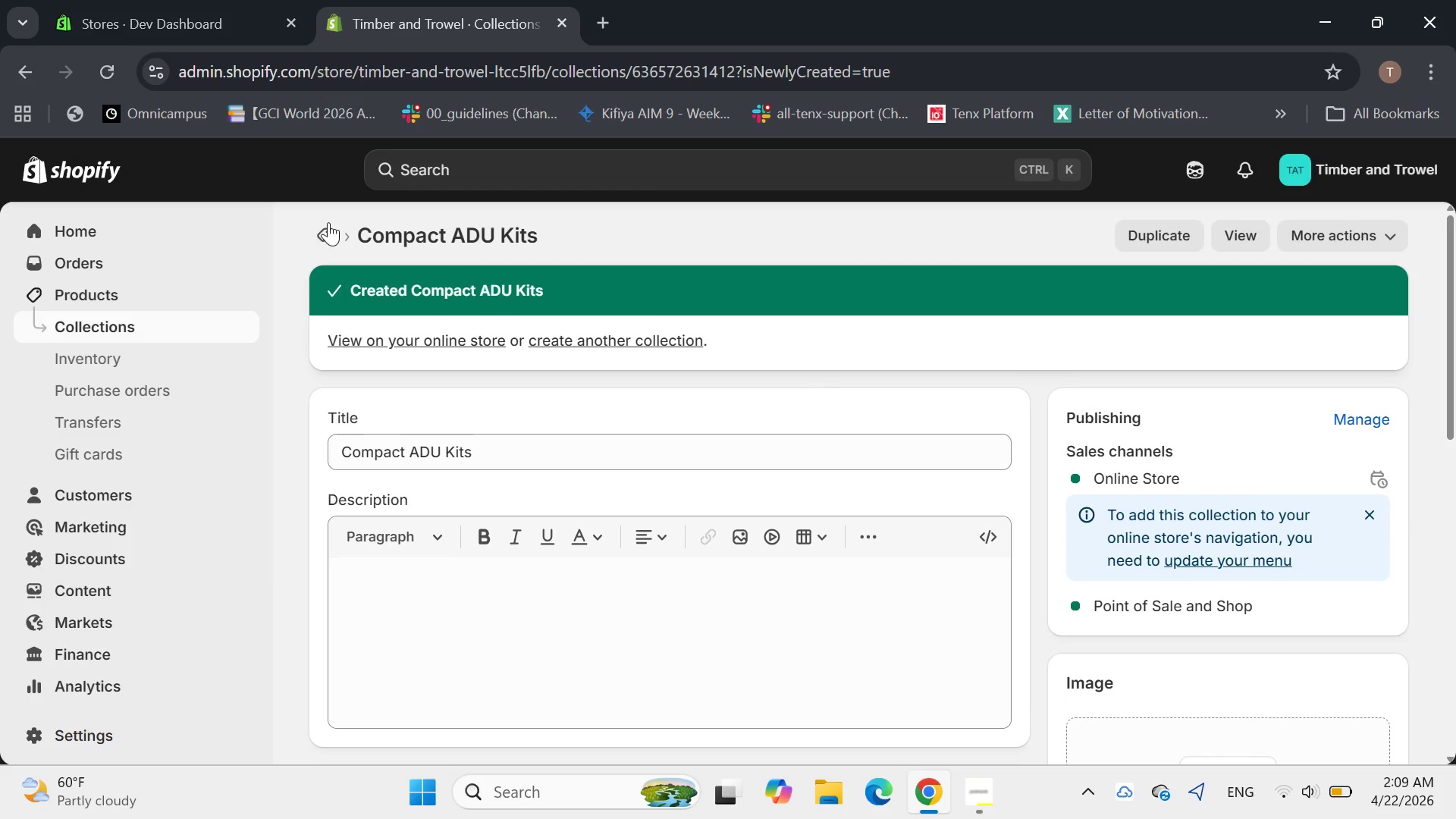 
left_click([325, 225])
 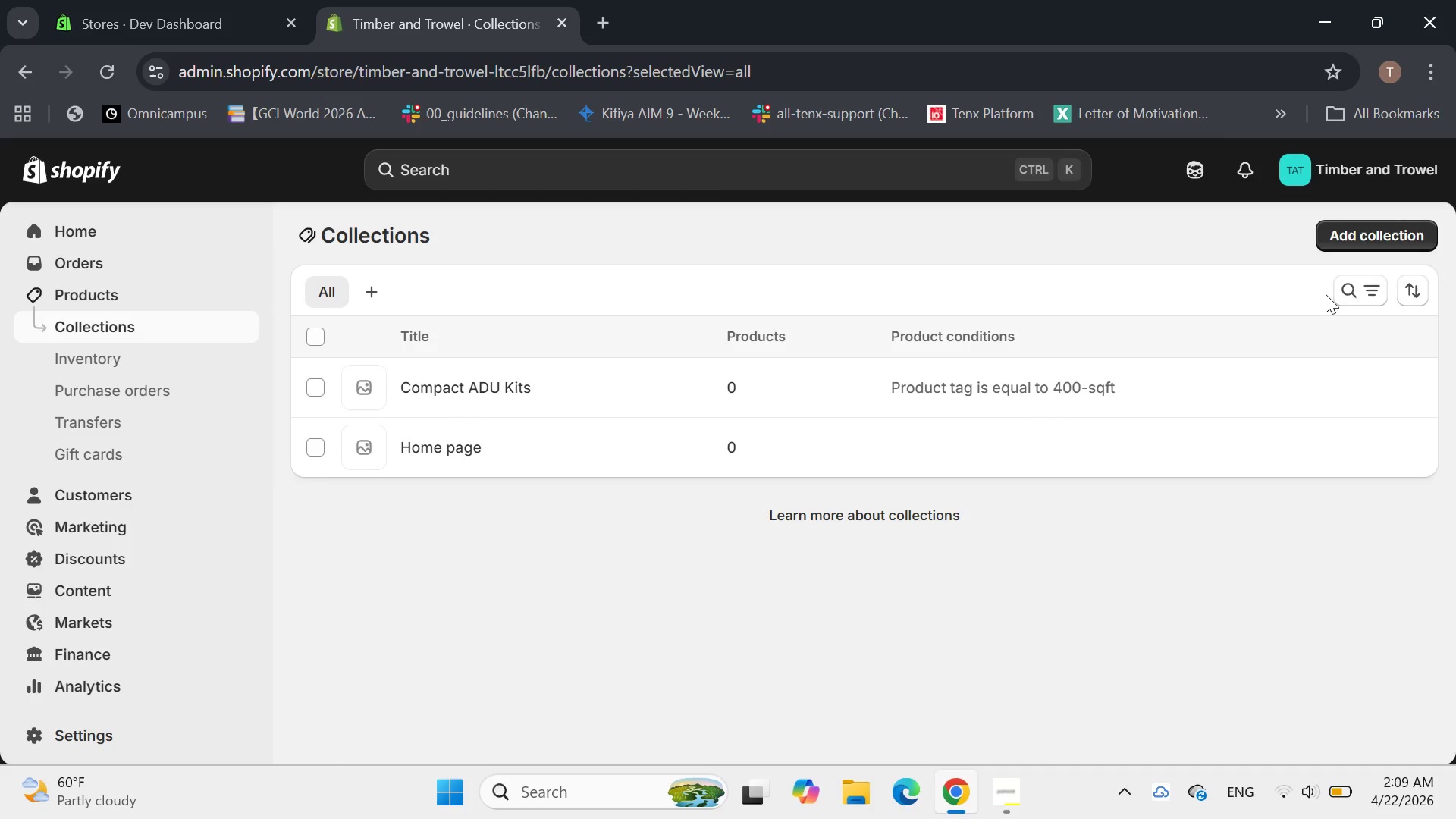 
left_click([1365, 238])
 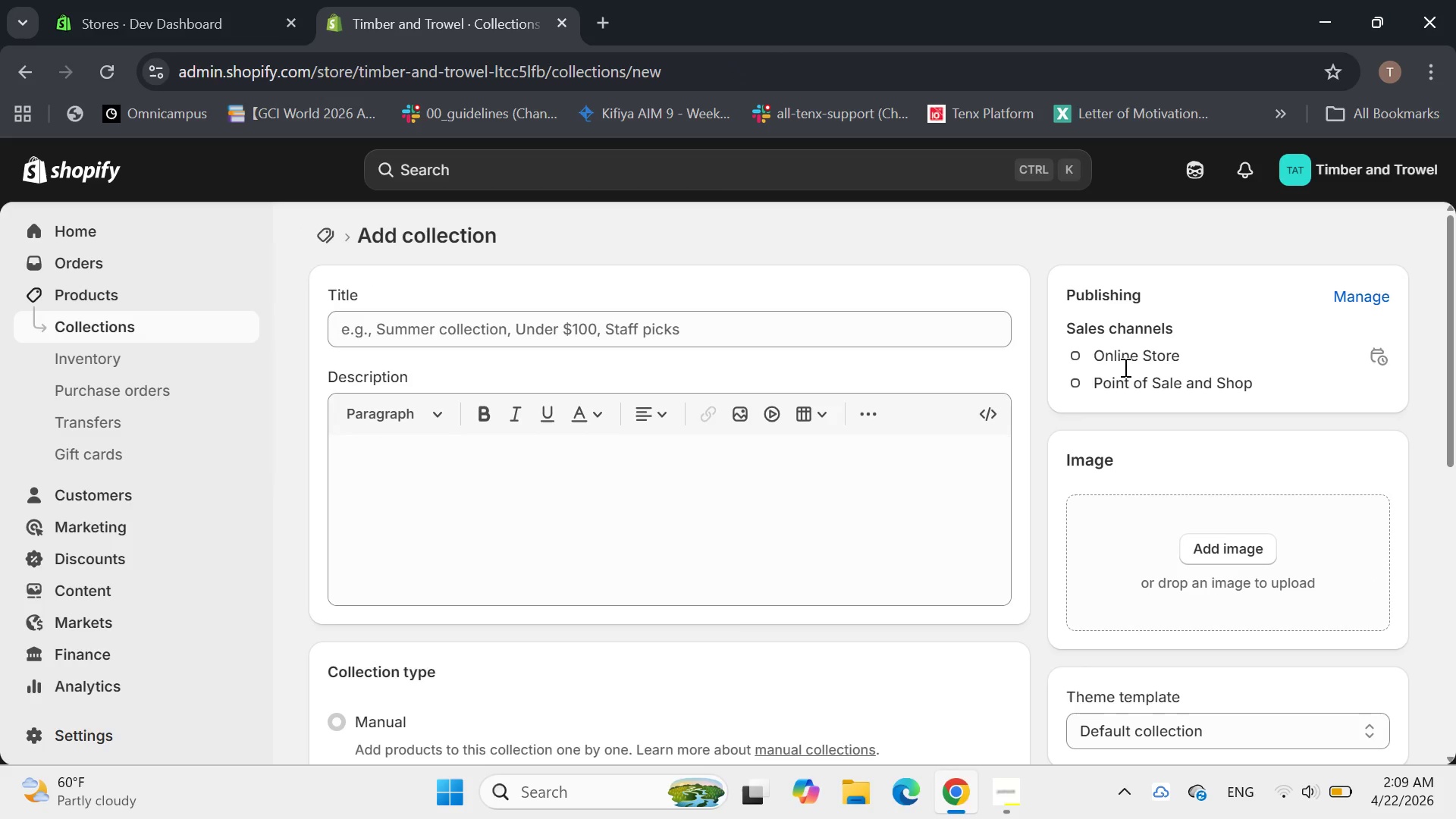 
left_click([736, 315])
 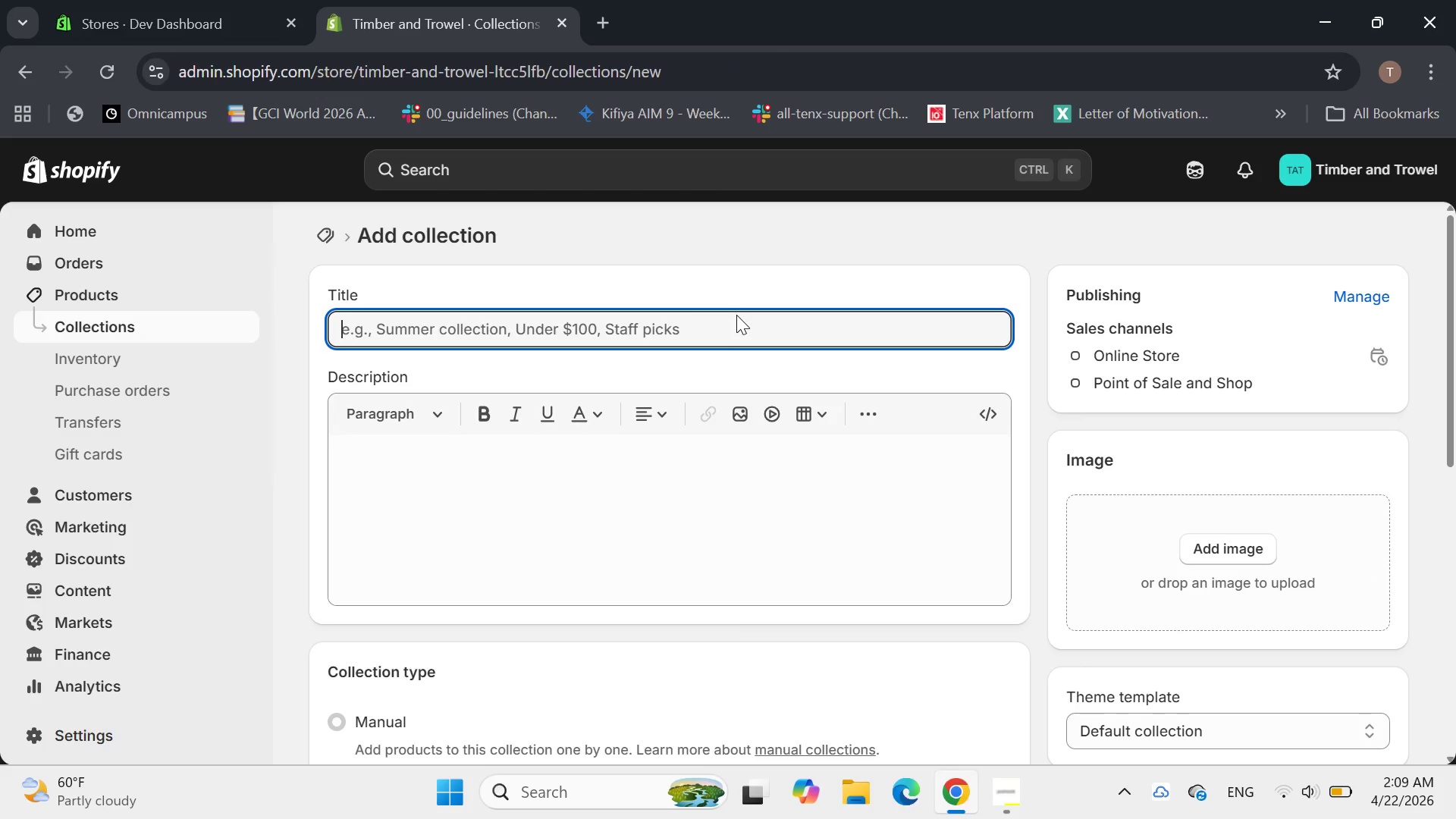 
type(Mid-Size ADU Kits)
 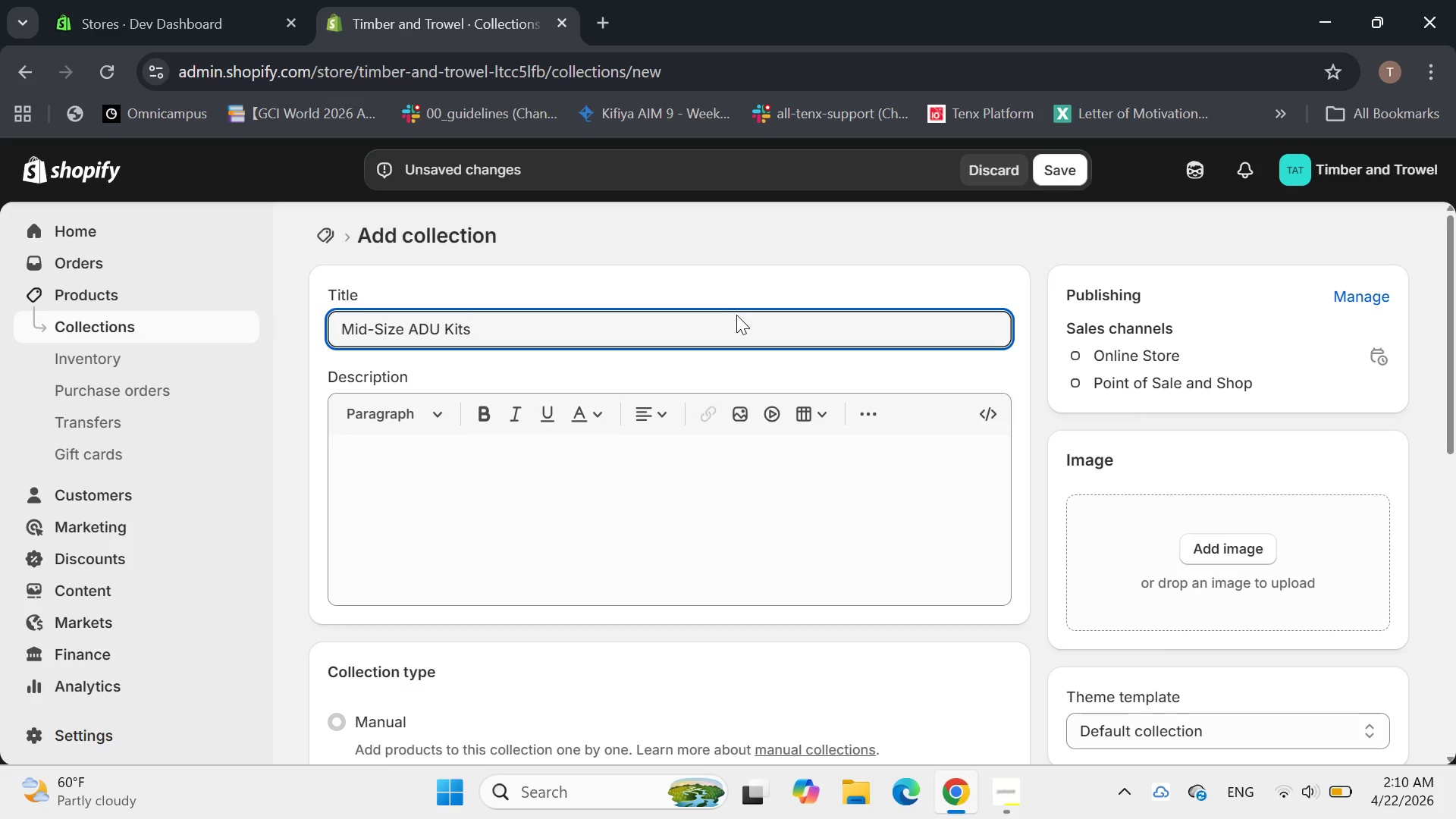 
scroll: coordinate [716, 337], scroll_direction: down, amount: 1.0
 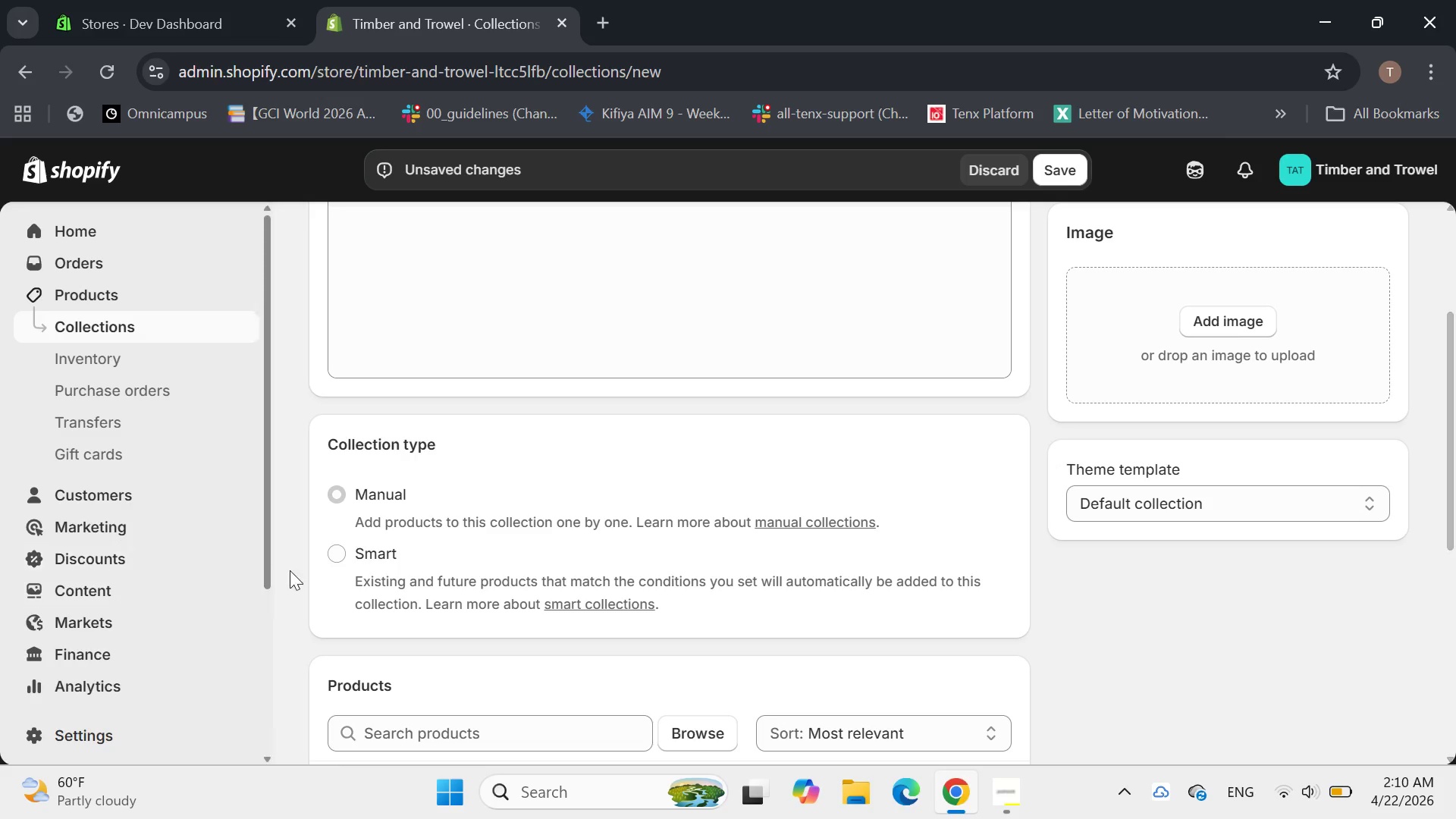 
left_click([346, 559])
 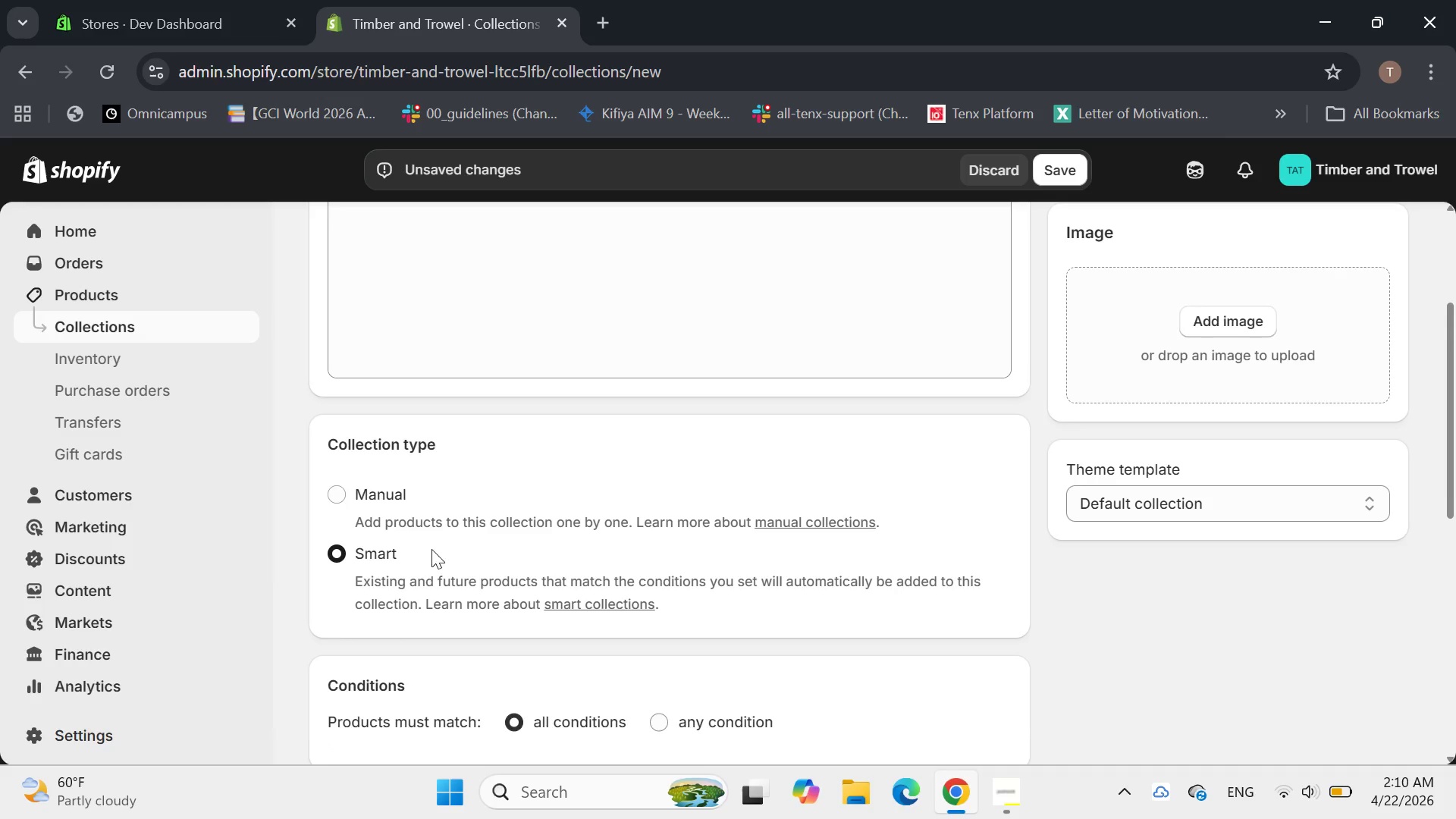 
scroll: coordinate [462, 548], scroll_direction: down, amount: 2.0
 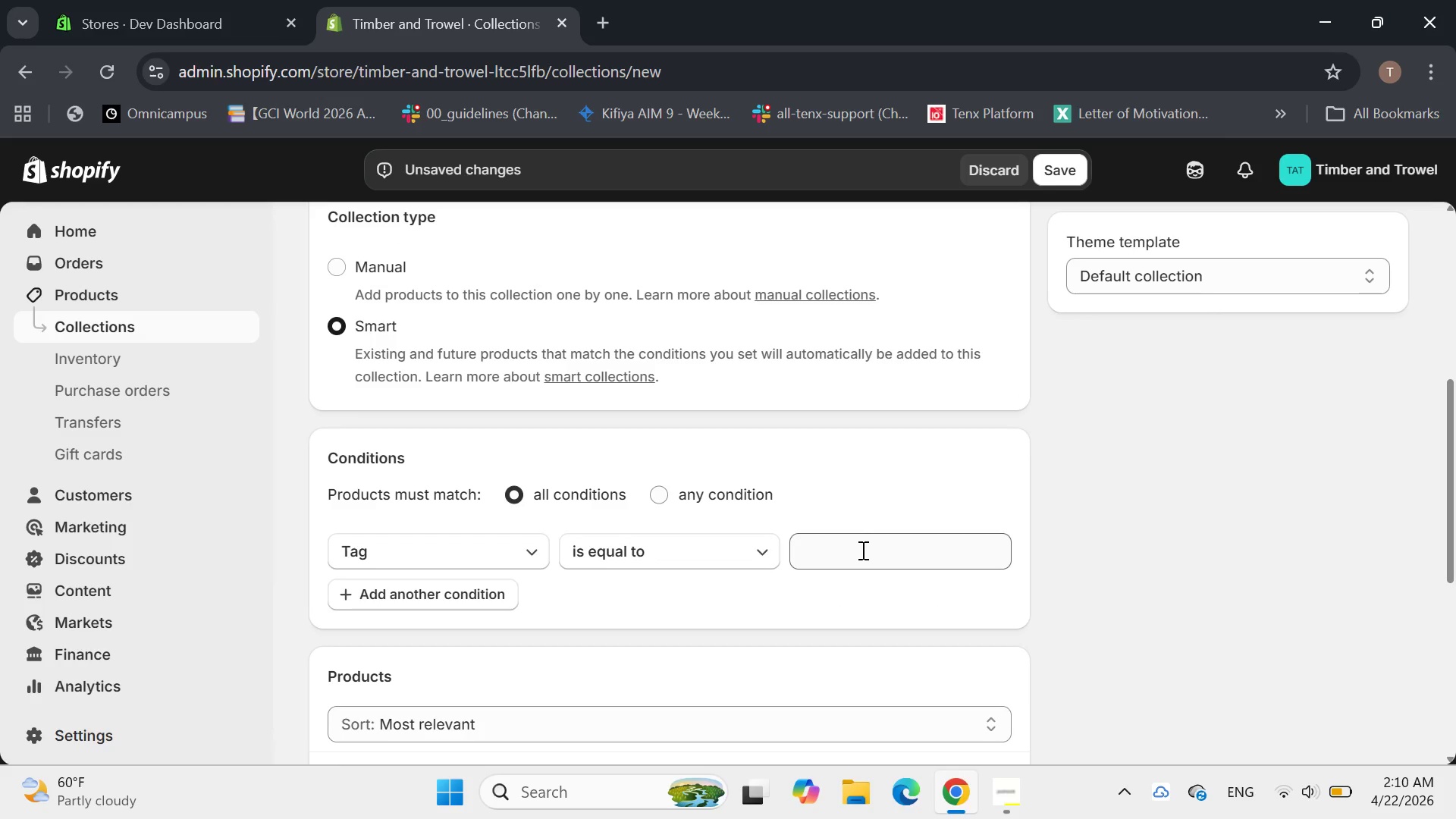 
left_click([860, 551])
 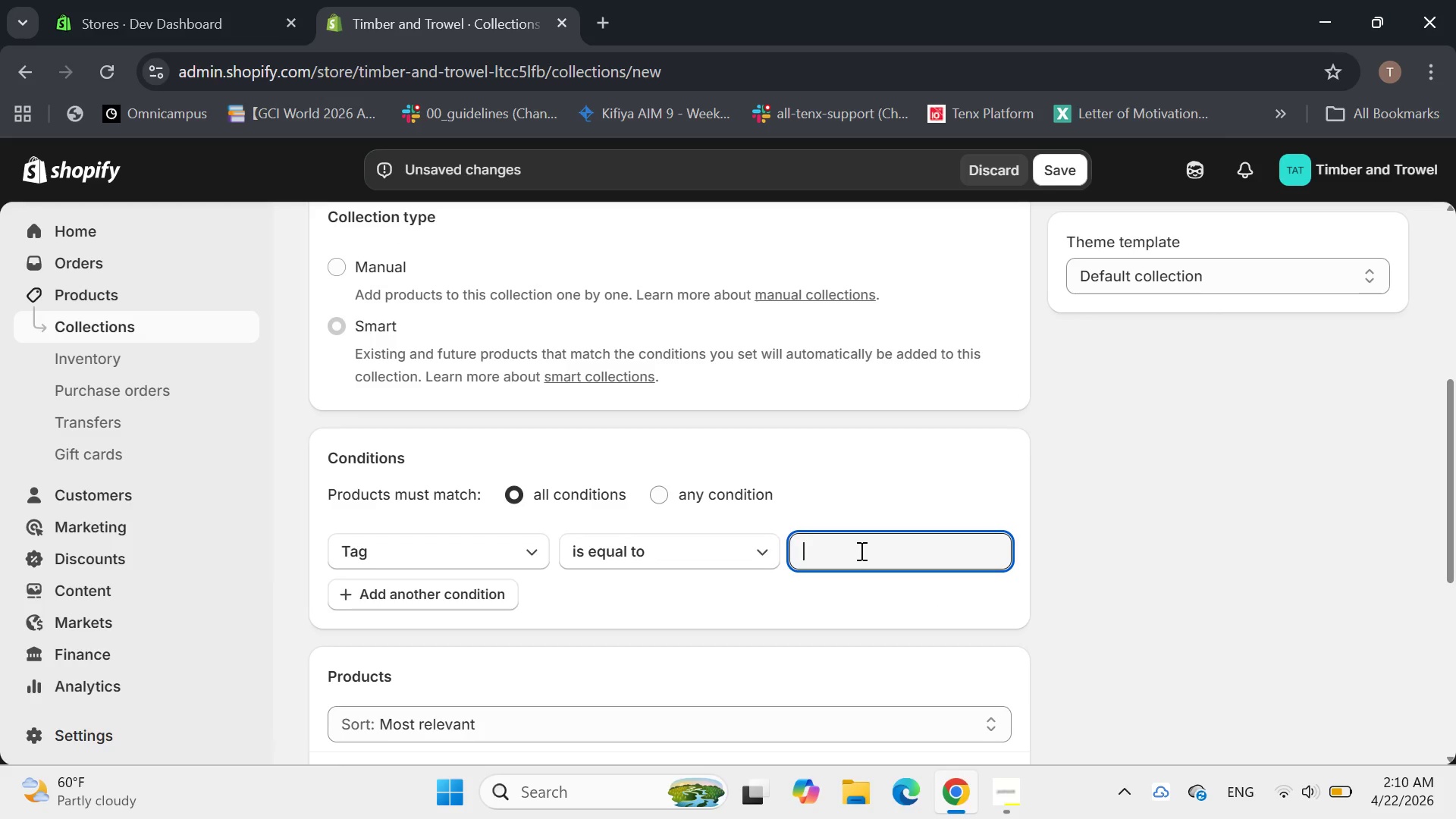 
type(600-sqft)
 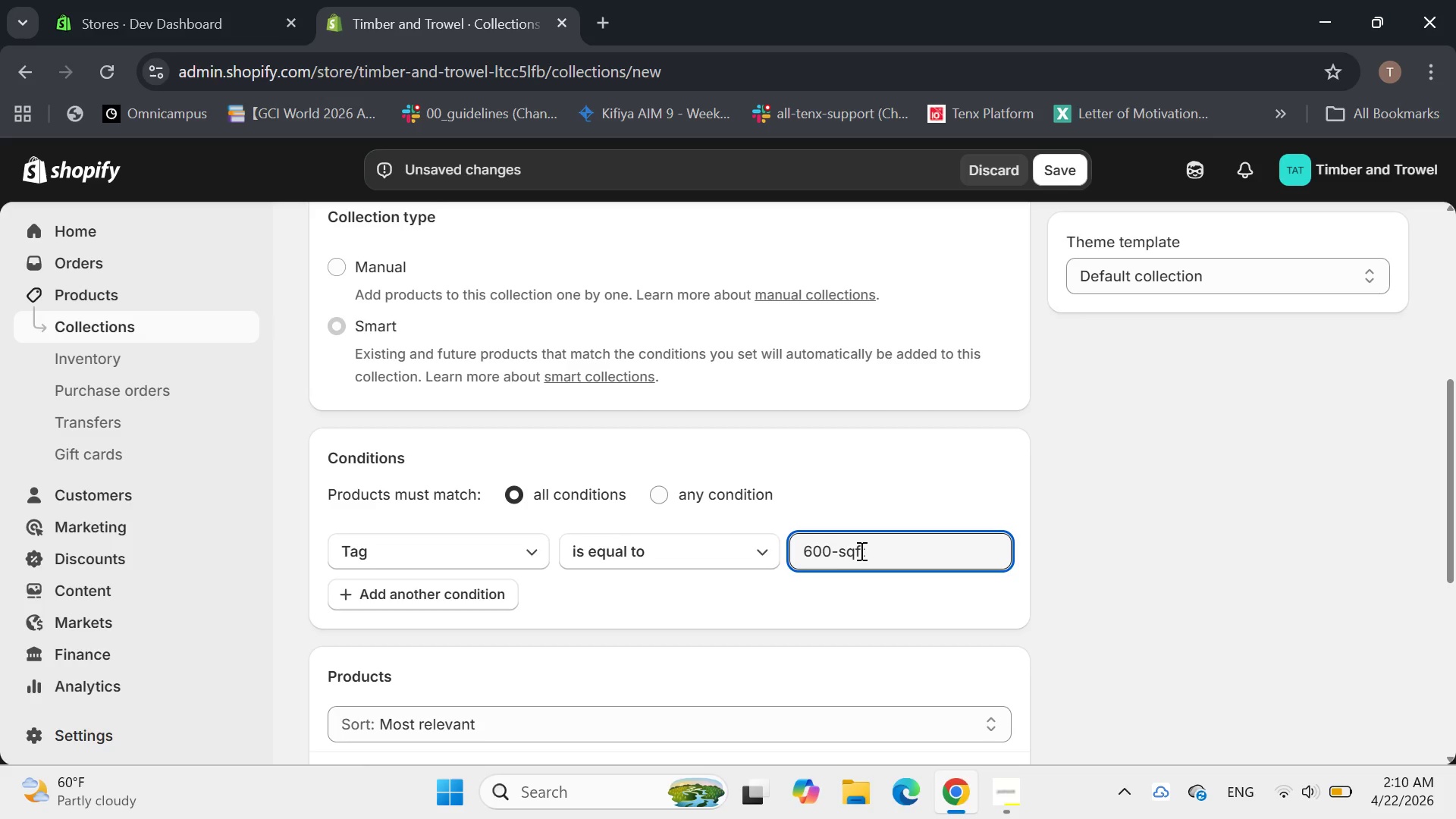 
scroll: coordinate [861, 538], scroll_direction: down, amount: 1.0
 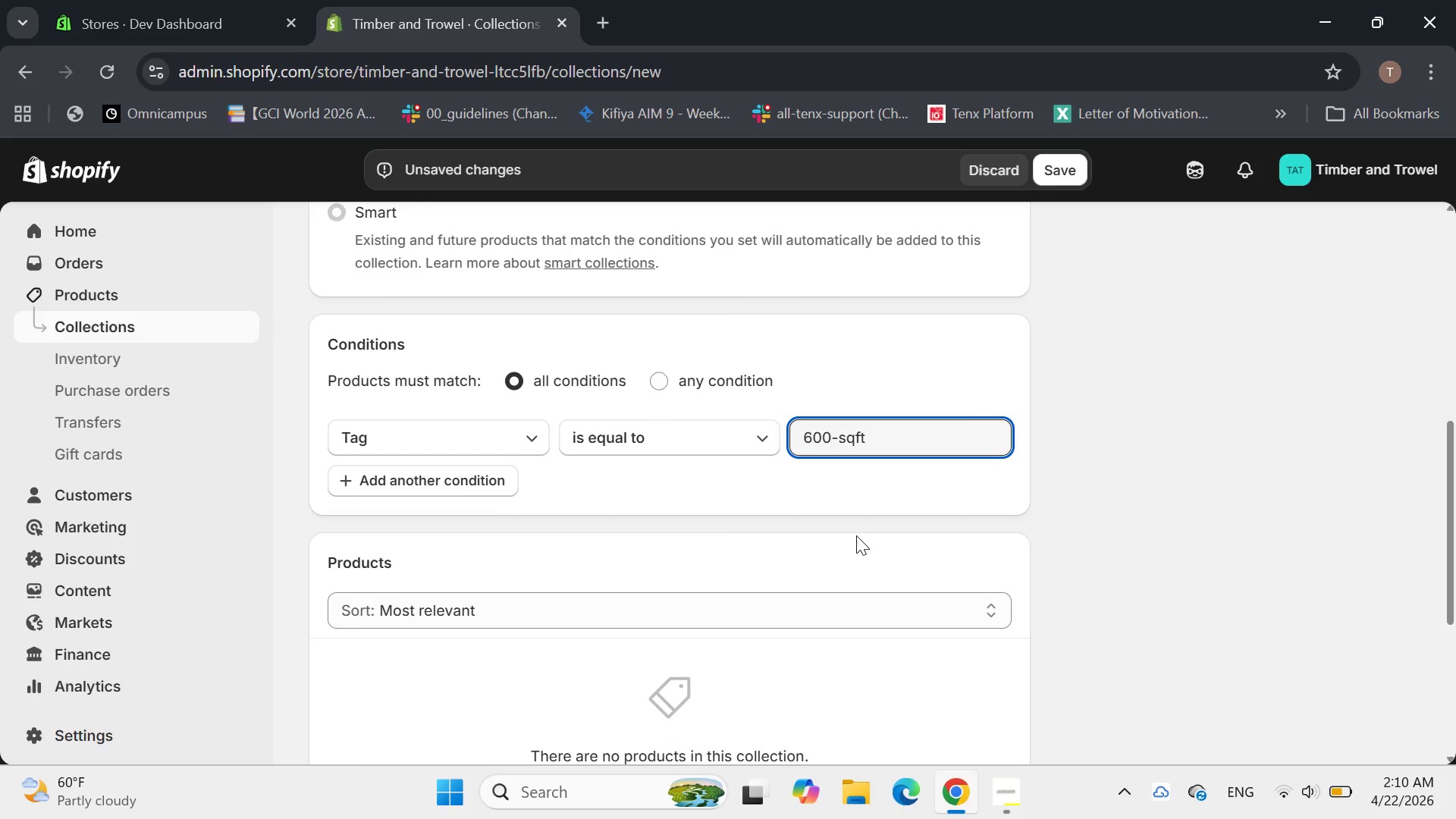 
scroll: coordinate [855, 516], scroll_direction: up, amount: 2.0
 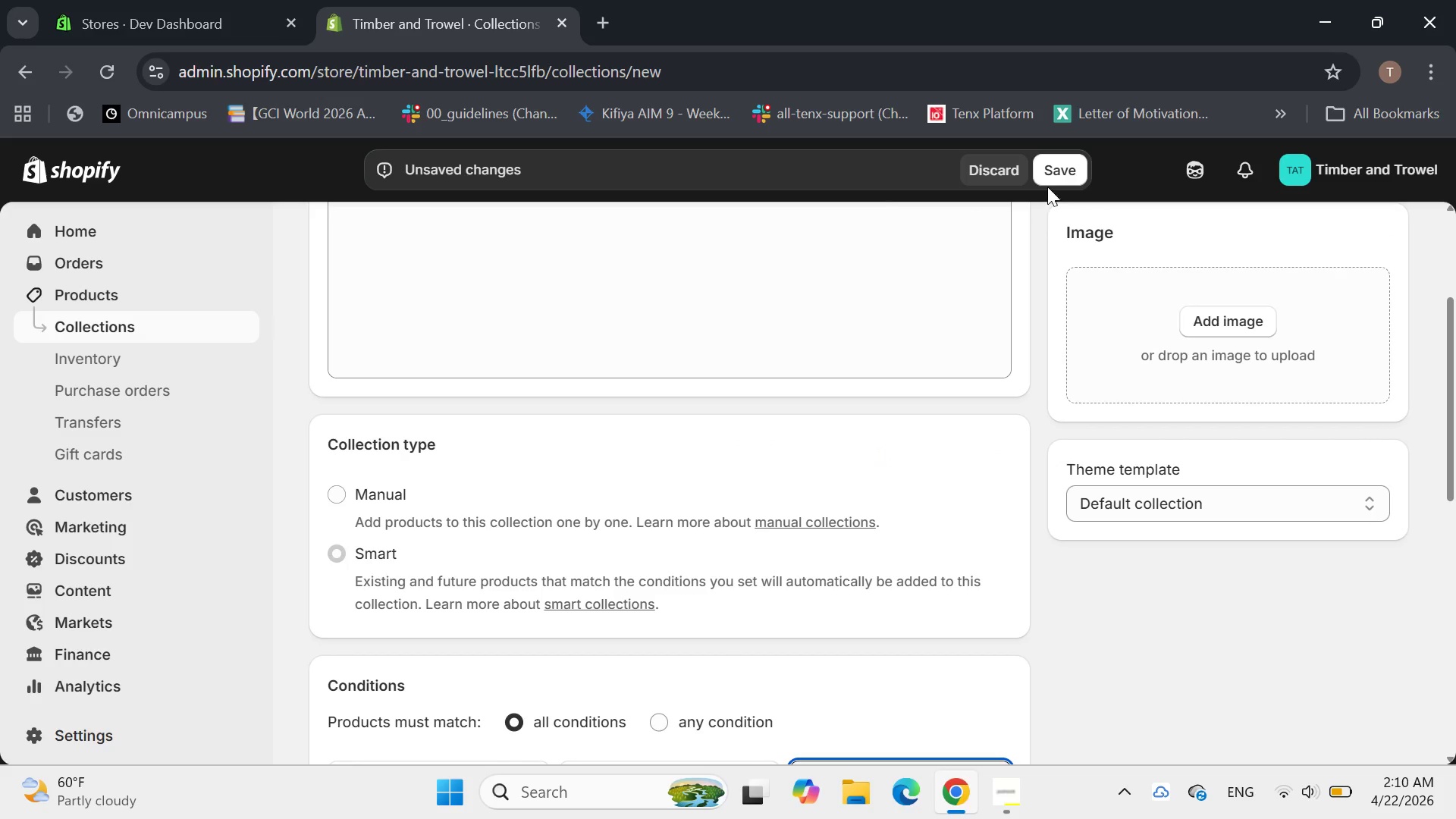 
left_click([1059, 172])
 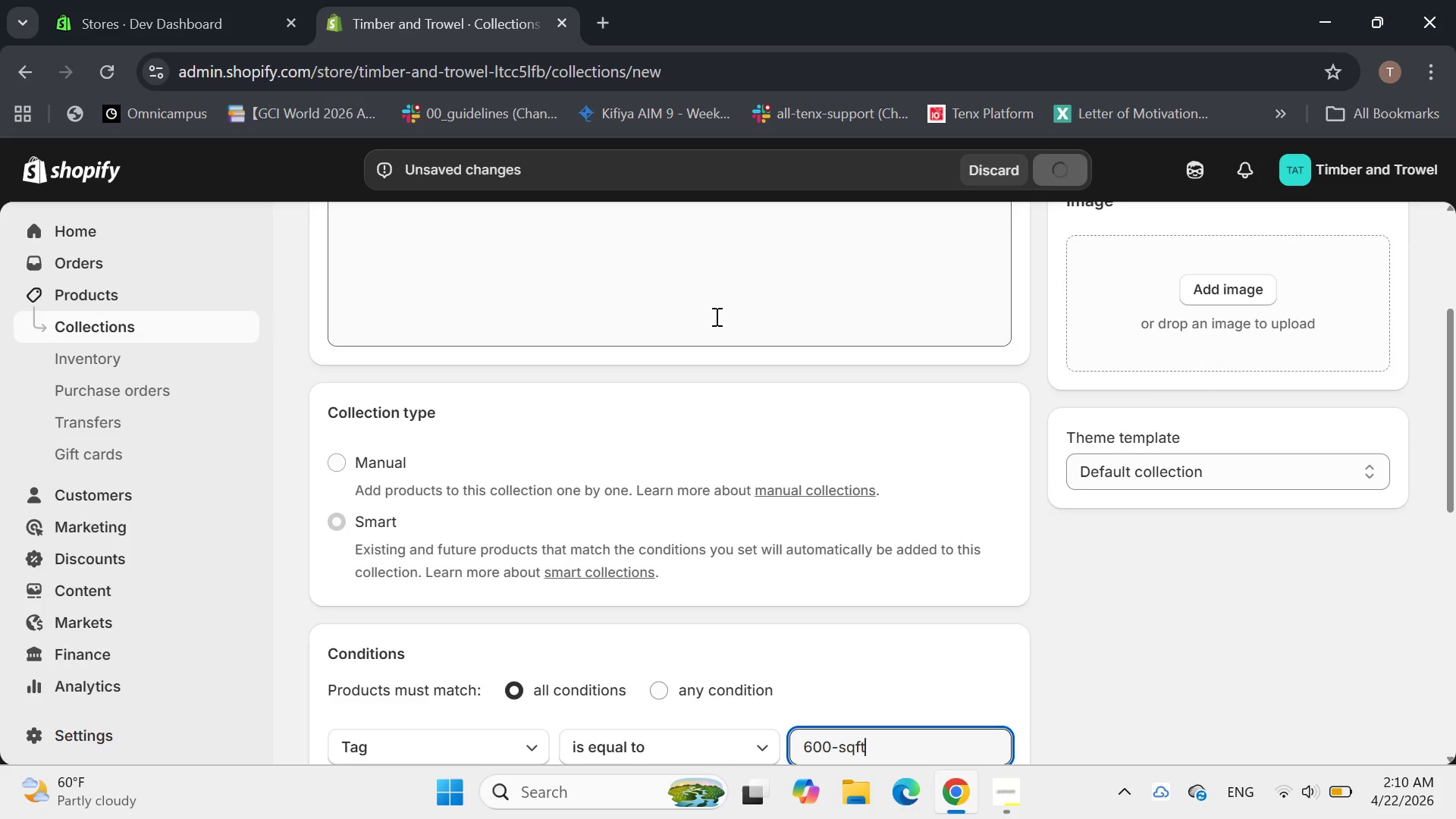 
scroll: coordinate [715, 316], scroll_direction: up, amount: 6.0
 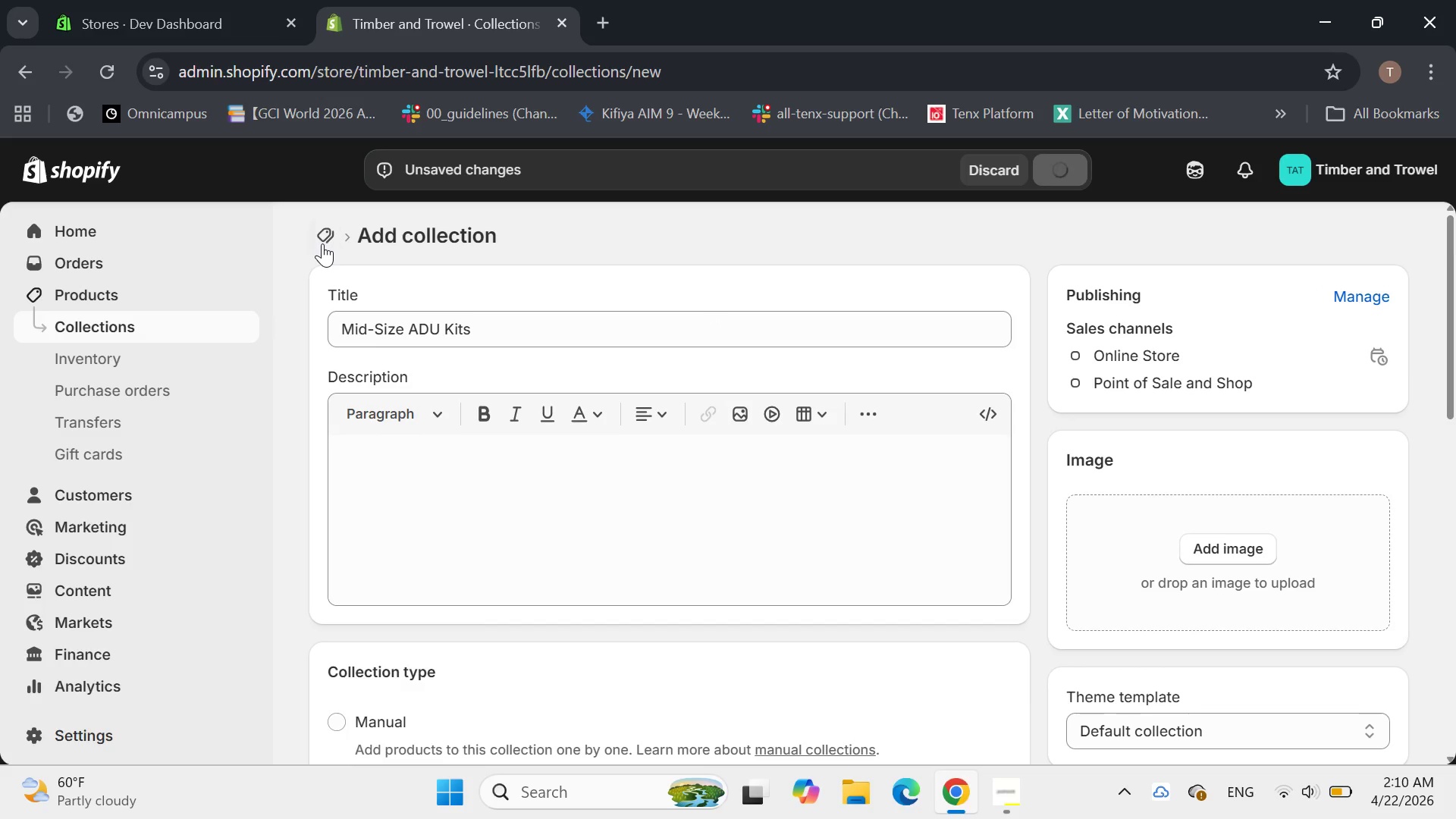 
left_click([328, 238])
 